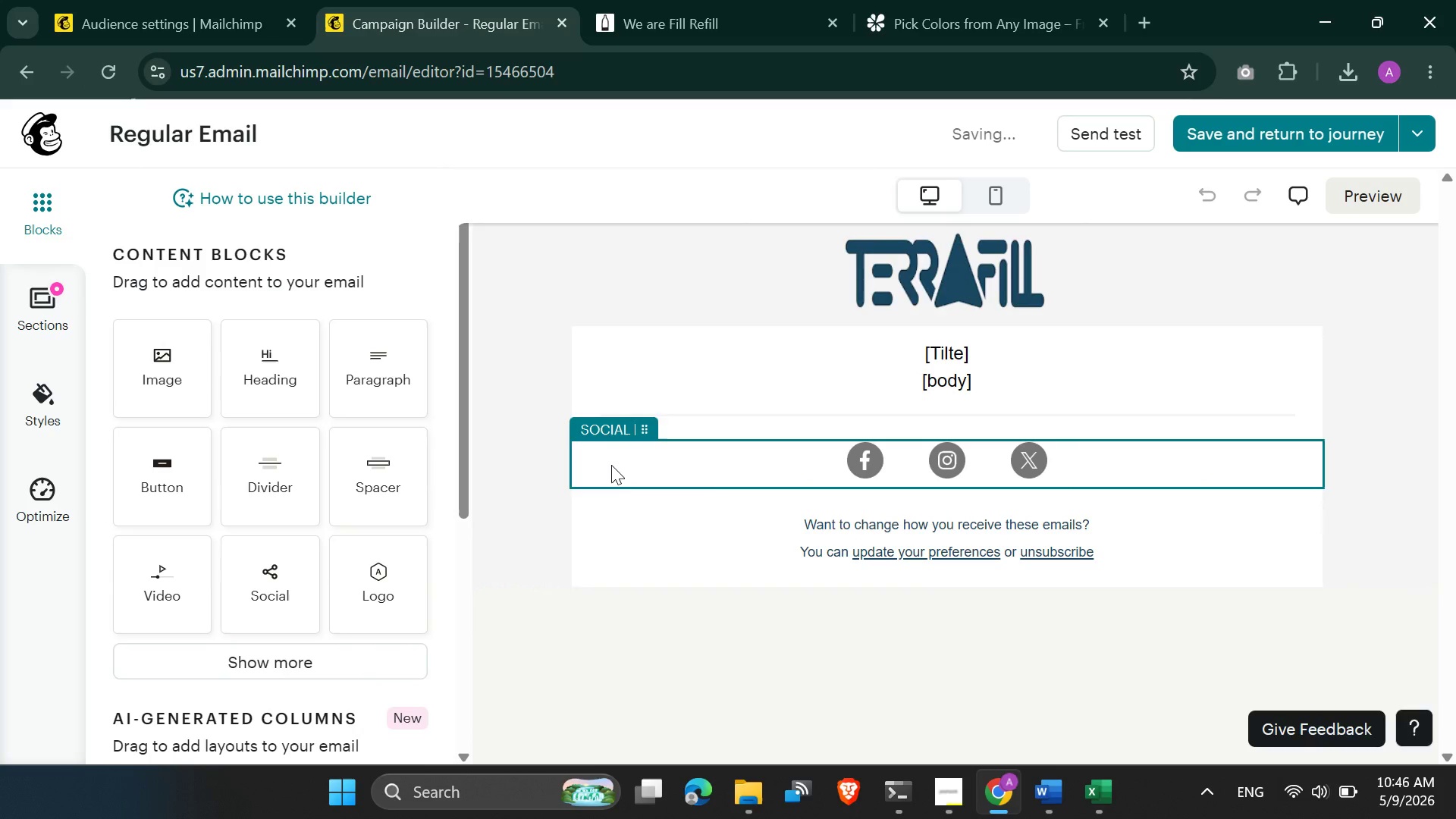 
left_click([926, 376])
 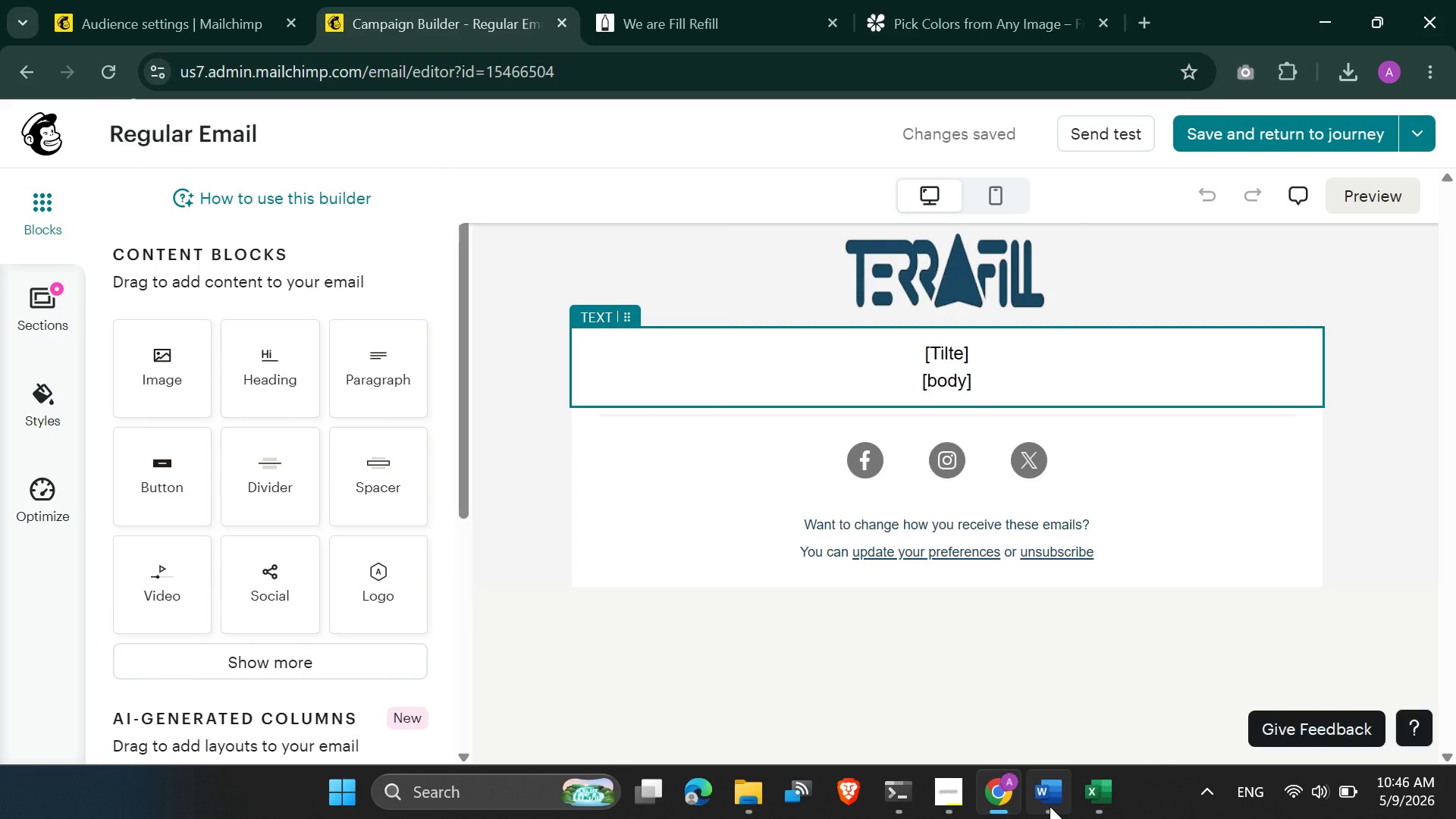 
left_click([1050, 806])
 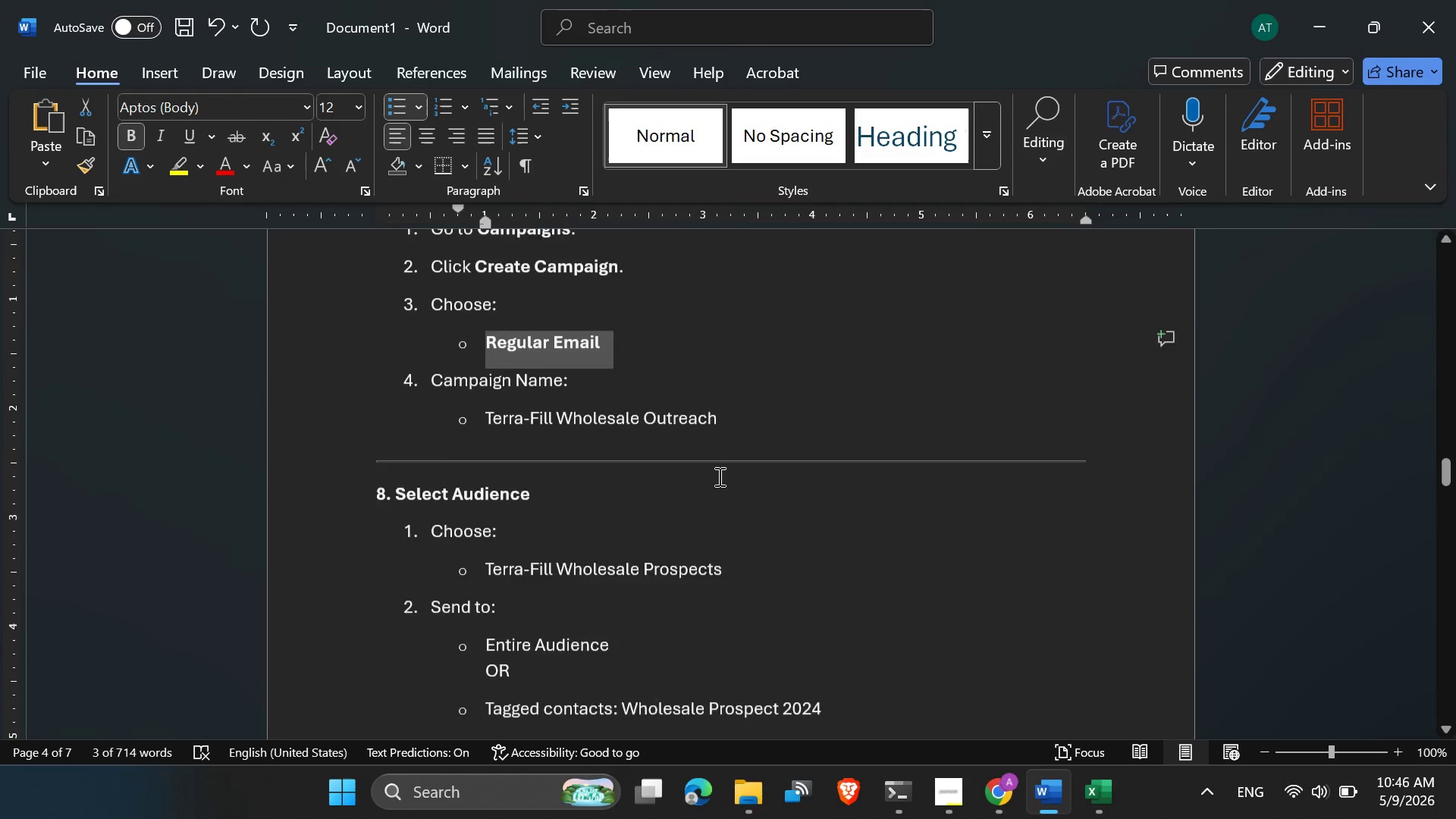 
scroll: coordinate [701, 507], scroll_direction: down, amount: 22.0
 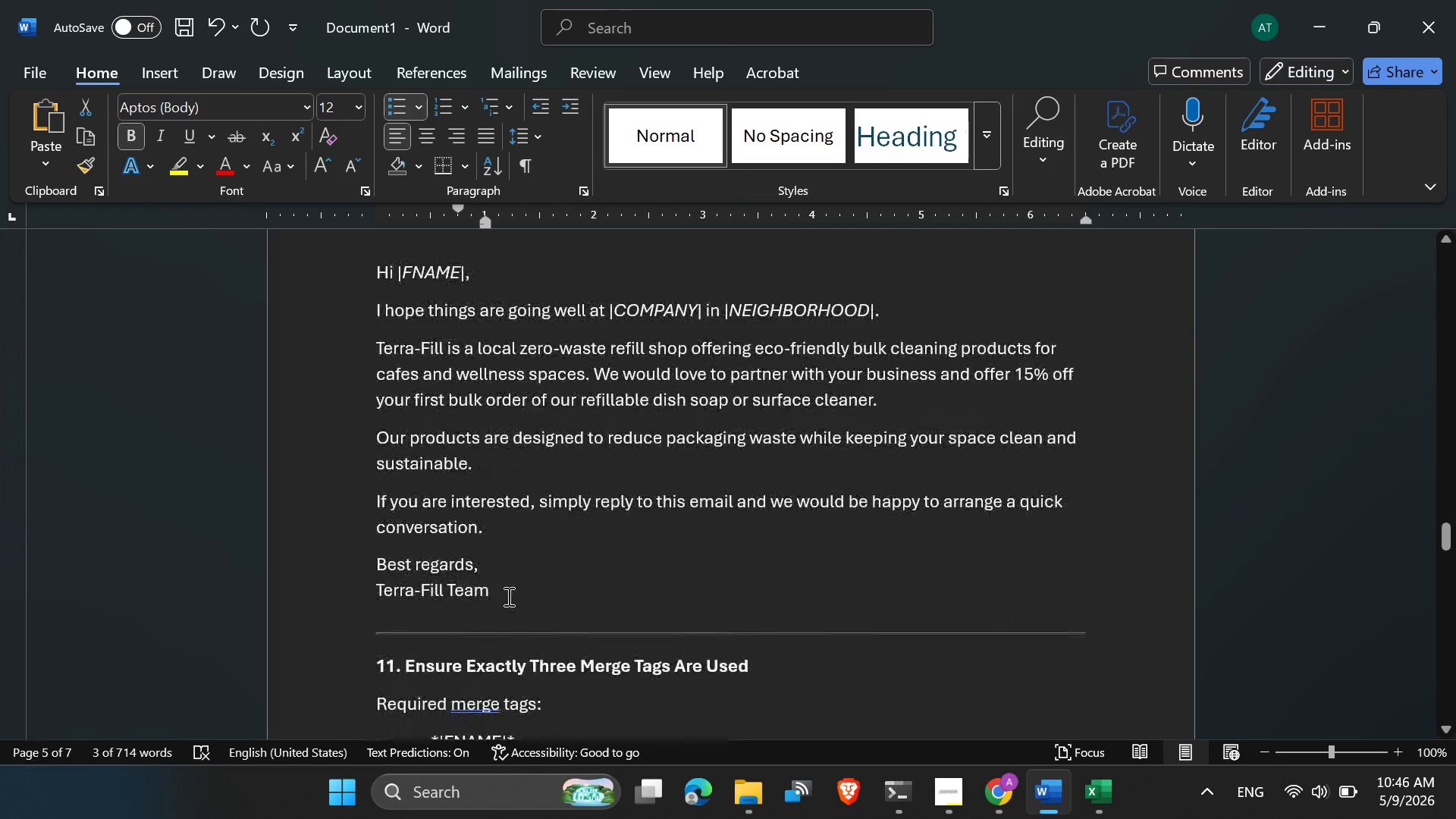 
left_click_drag(start_coordinate=[507, 595], to_coordinate=[357, 290])
 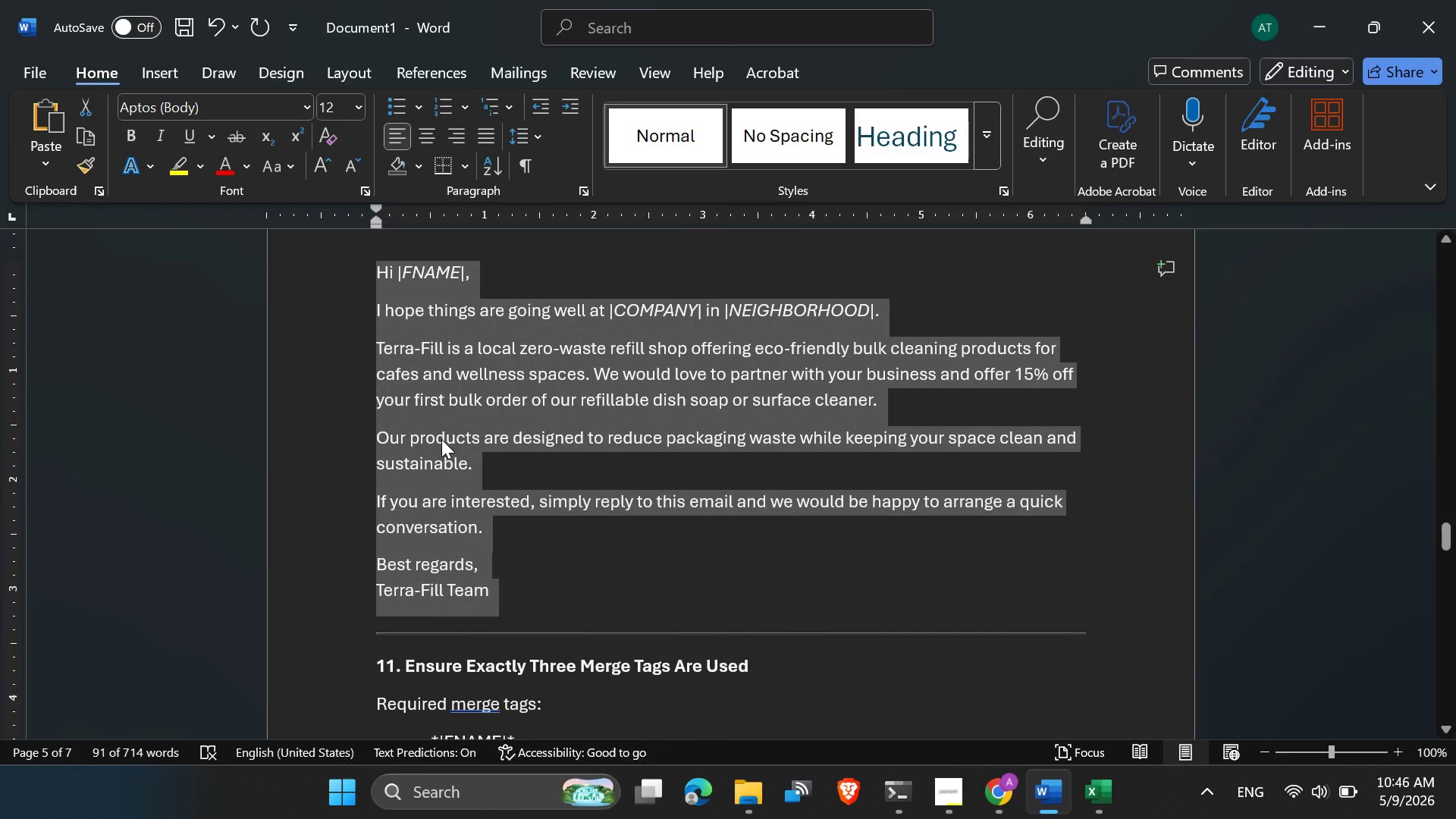 
key(Control+C)
 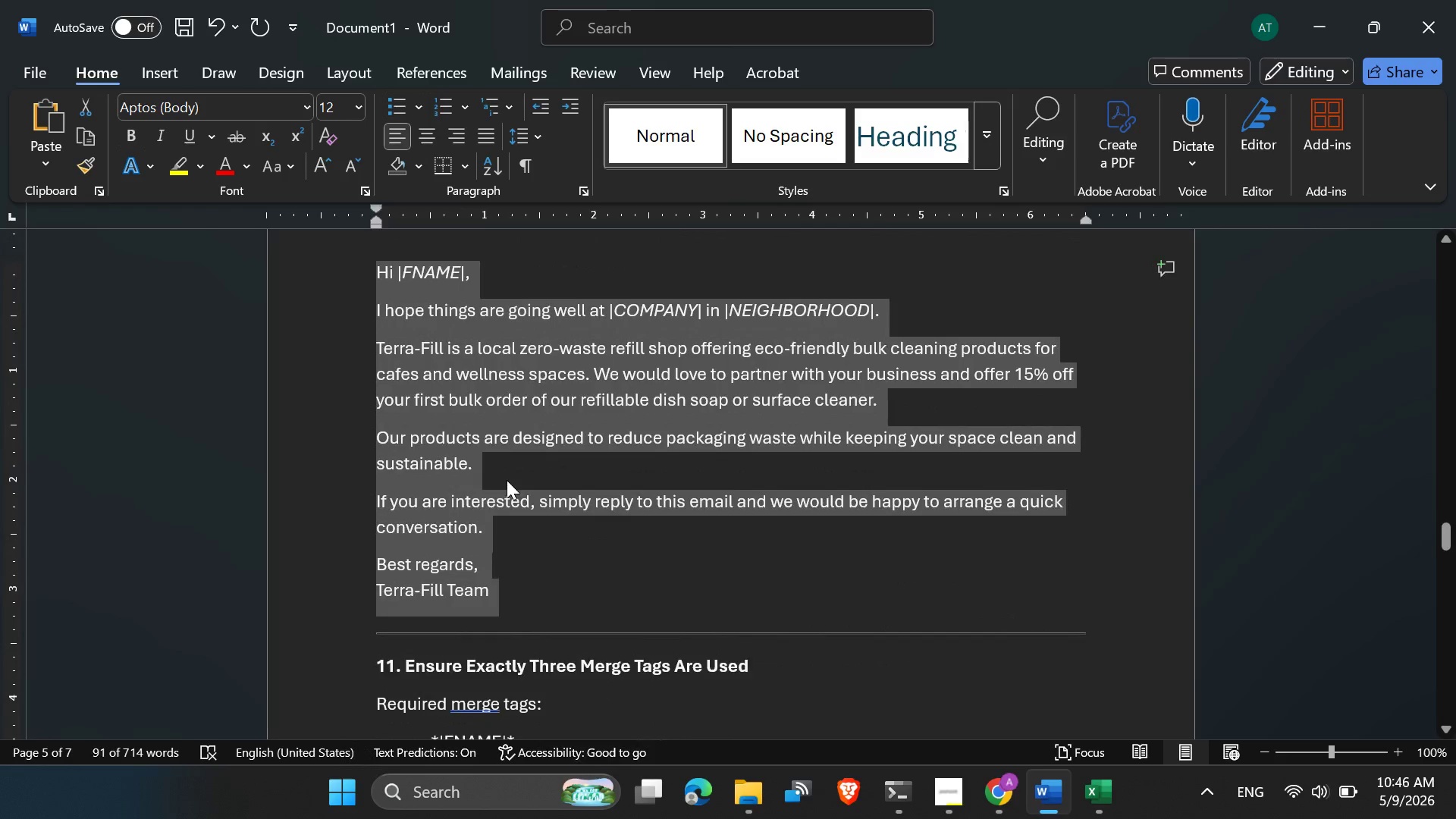 
scroll: coordinate [508, 483], scroll_direction: down, amount: 4.0
 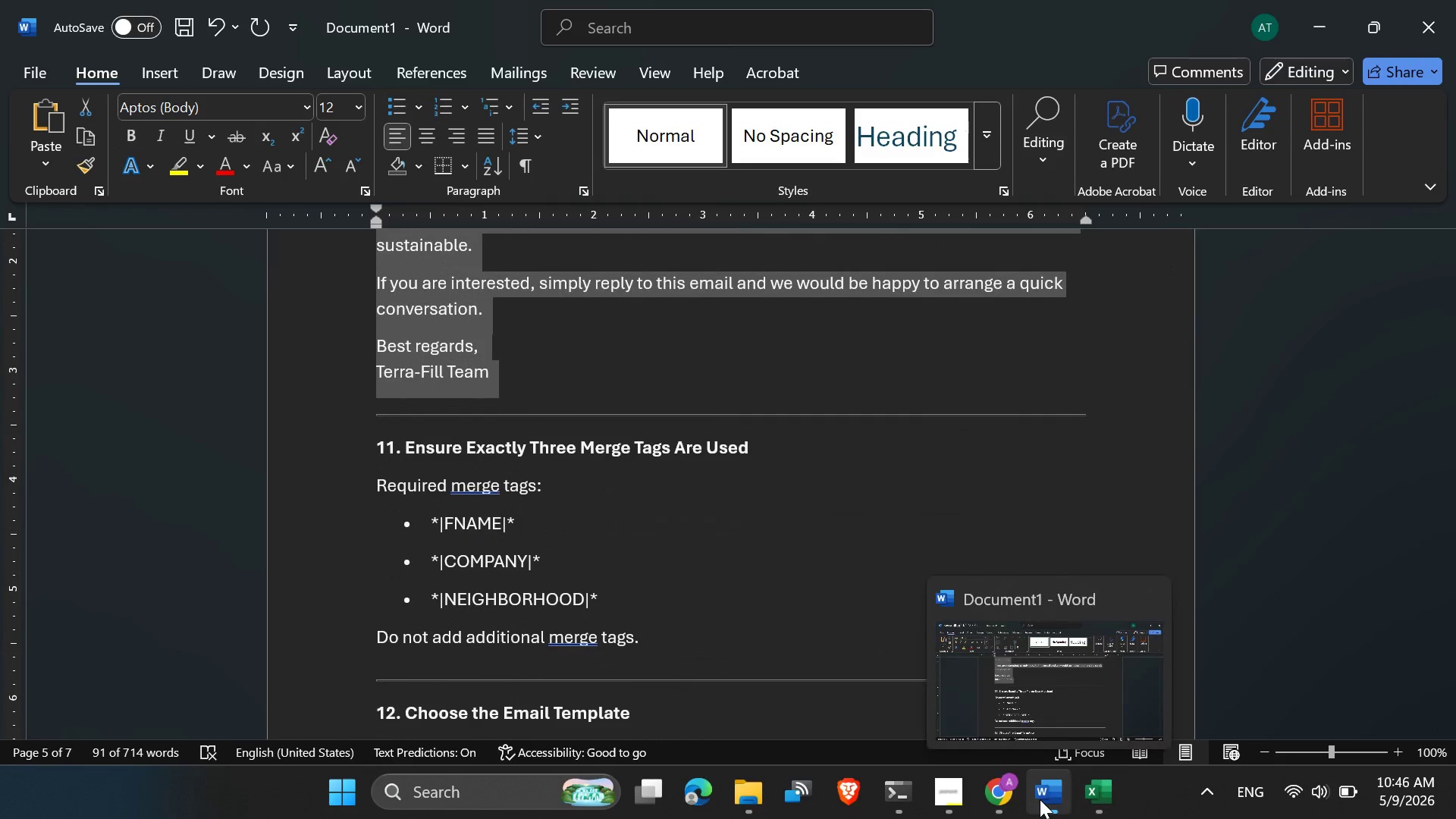 
left_click([1025, 721])
 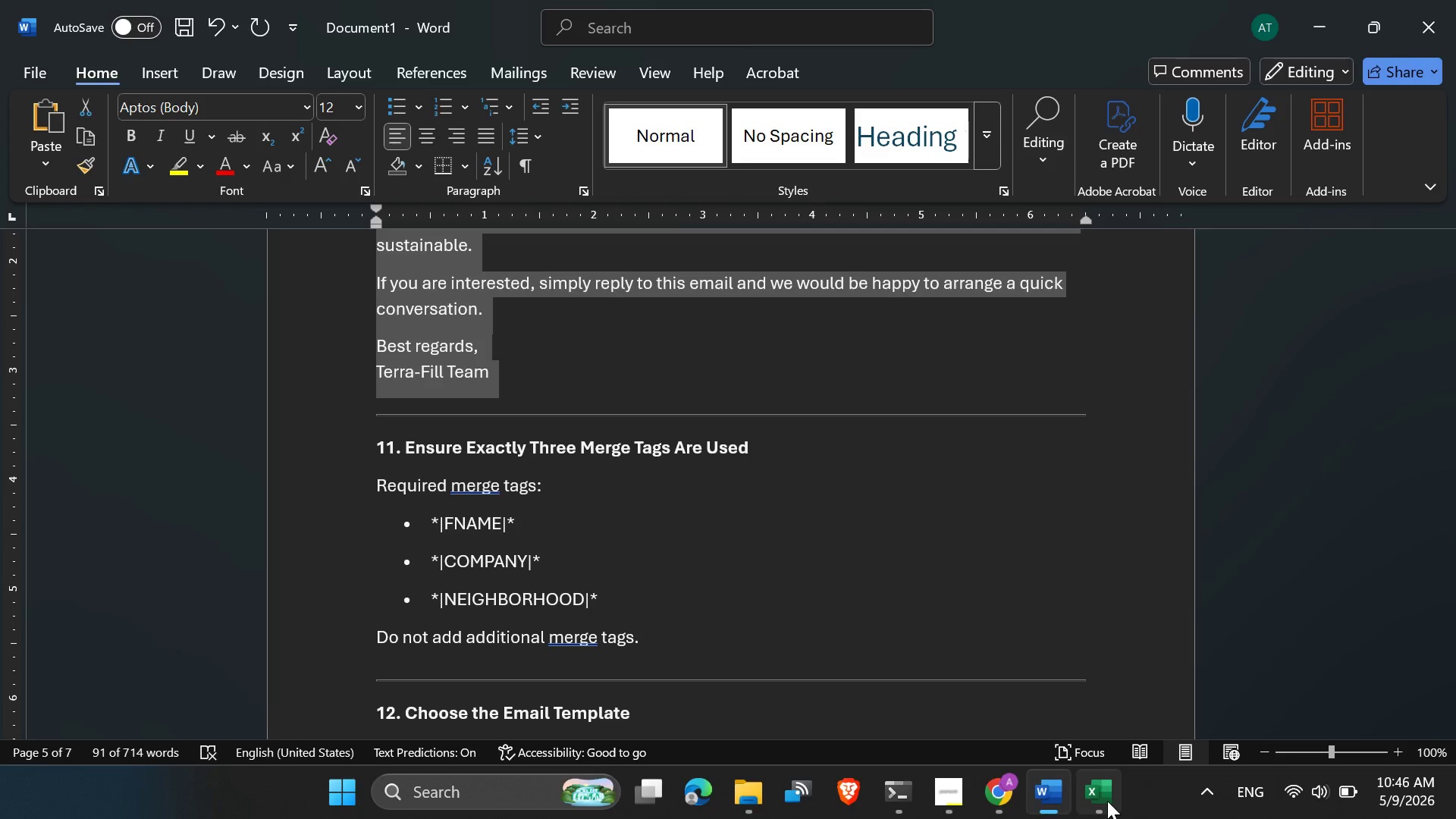 
left_click([1006, 797])
 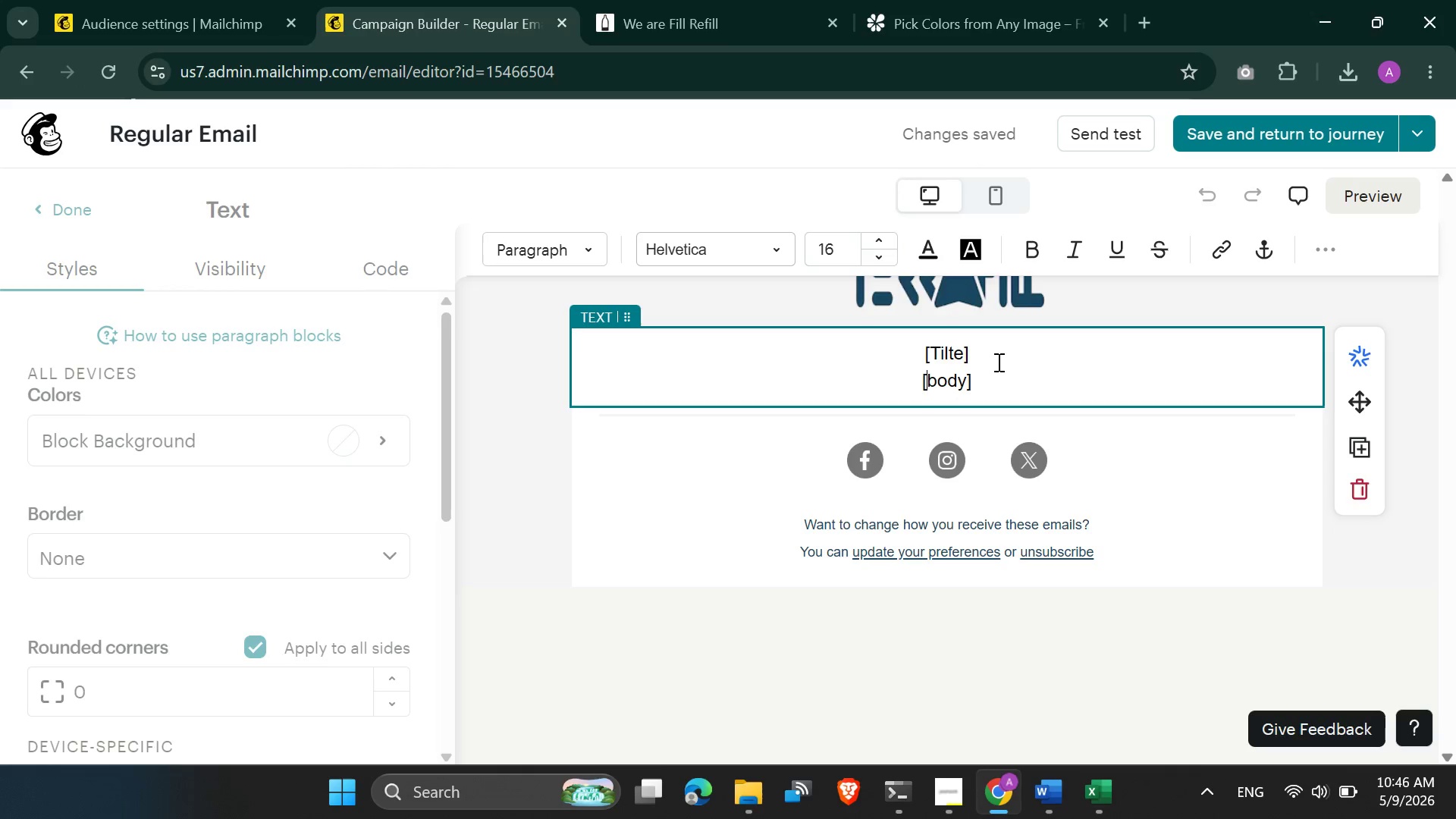 
left_click_drag(start_coordinate=[994, 372], to_coordinate=[914, 359])
 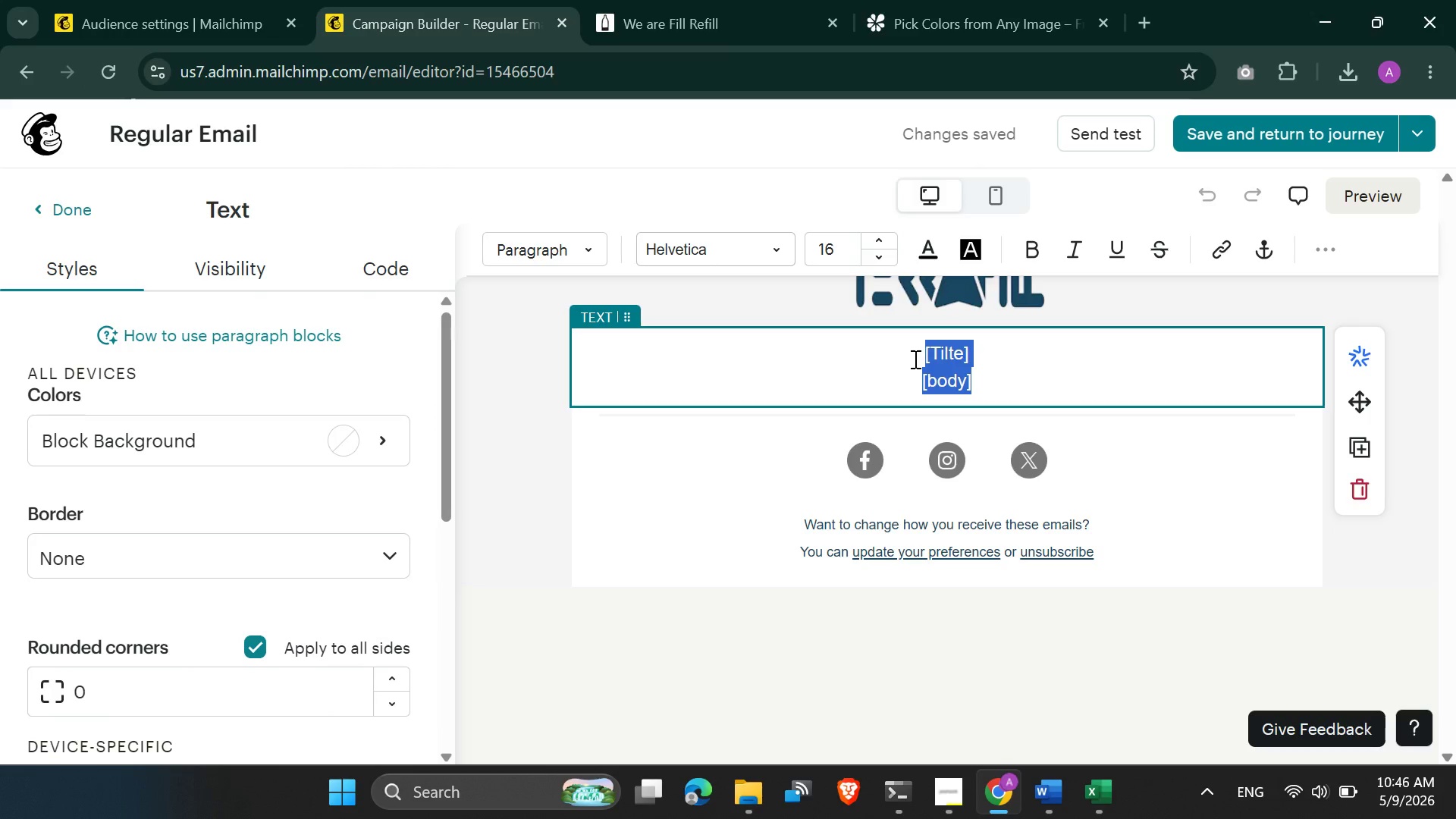 
key(Control+V)
 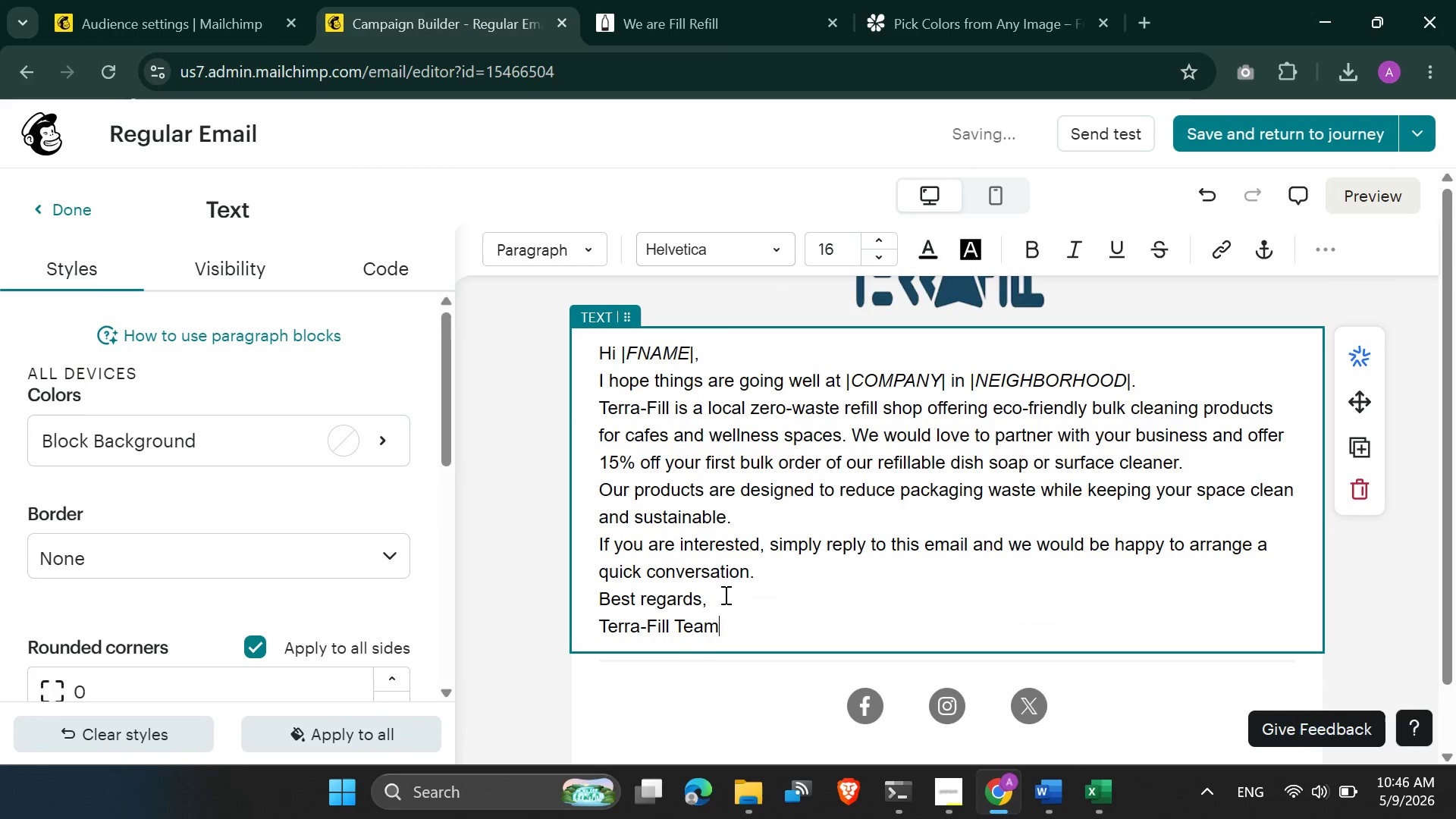 
left_click([724, 626])
 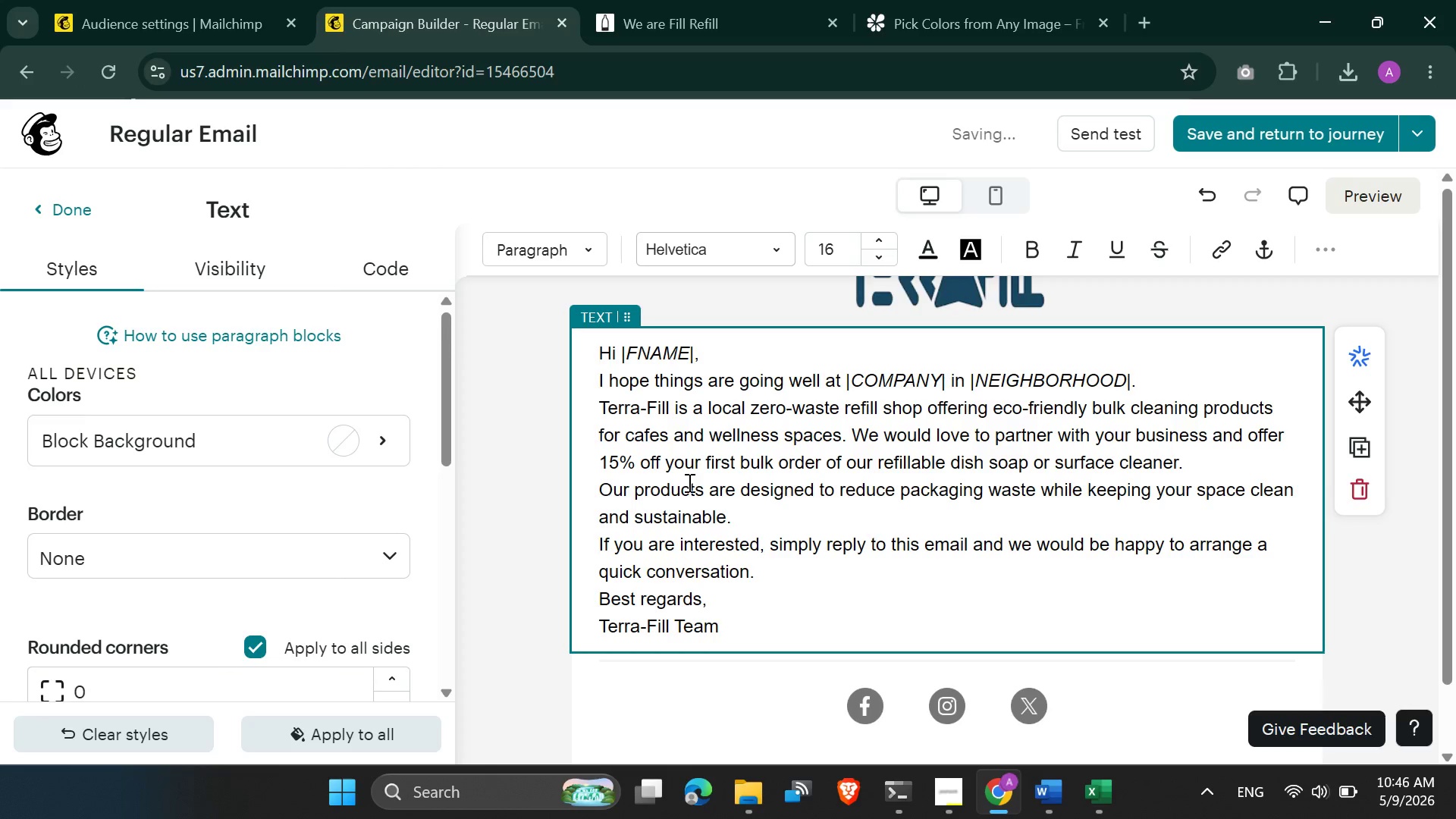 
left_click([688, 482])
 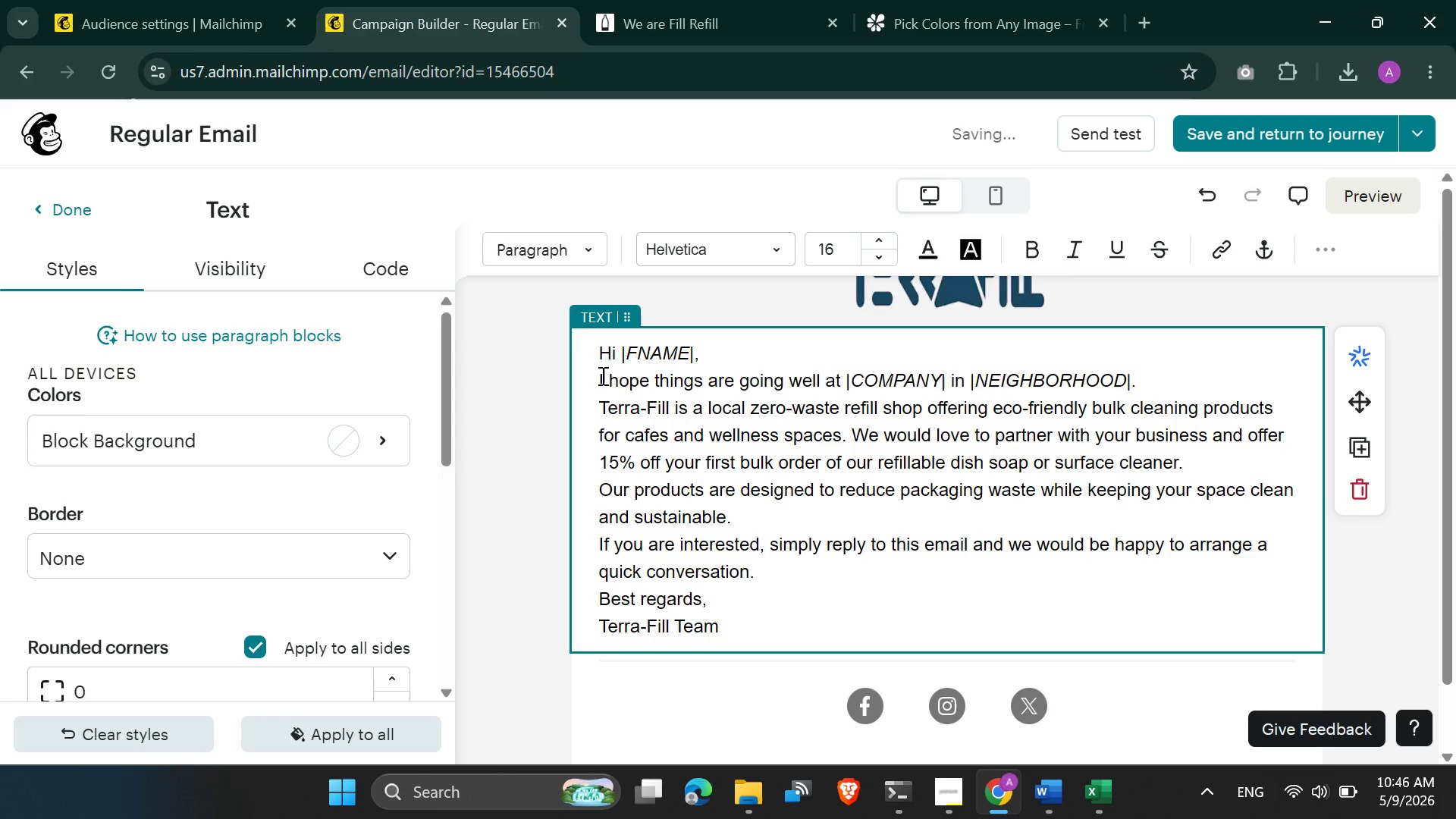 
left_click([597, 372])
 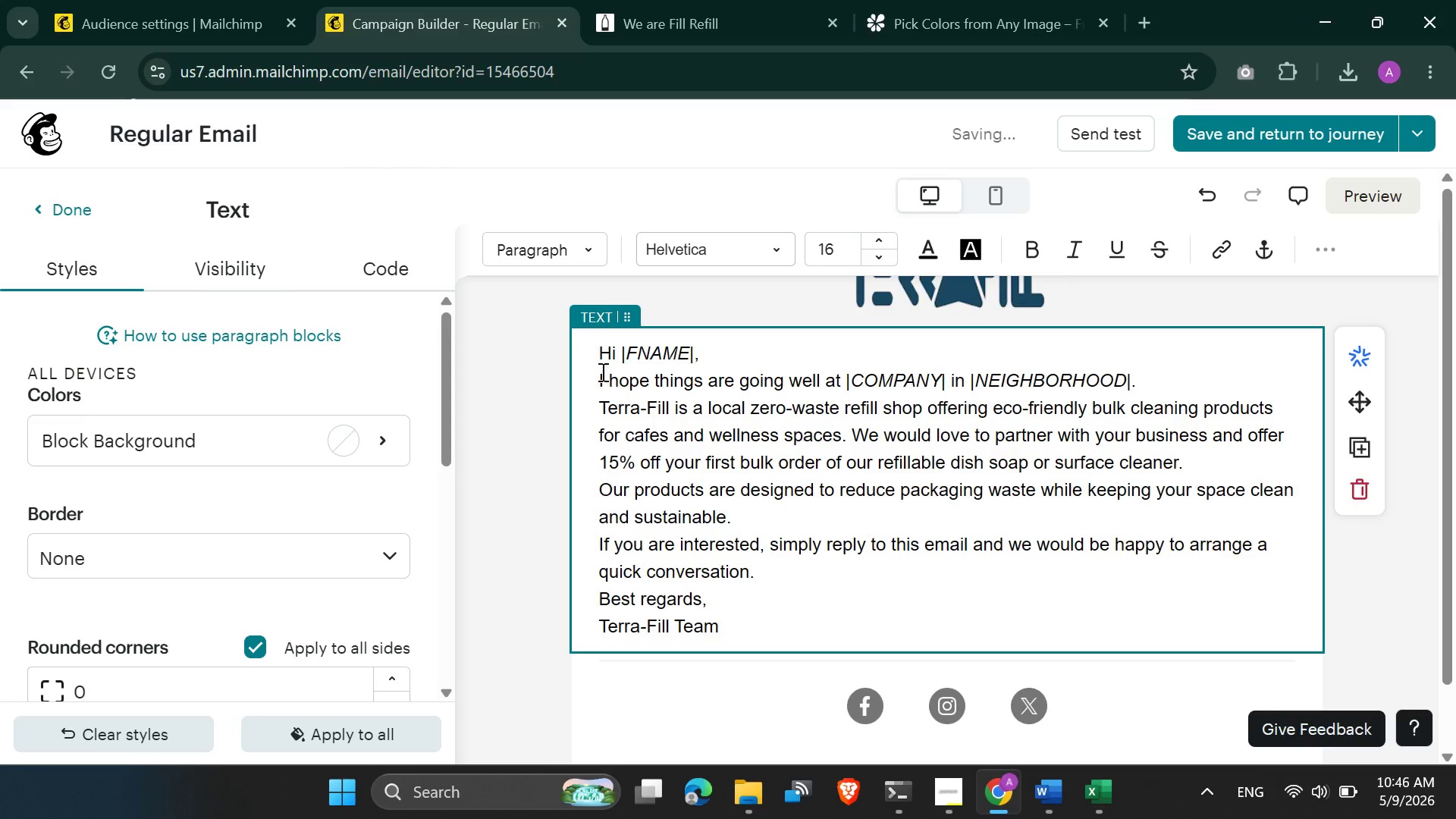 
left_click([598, 369])
 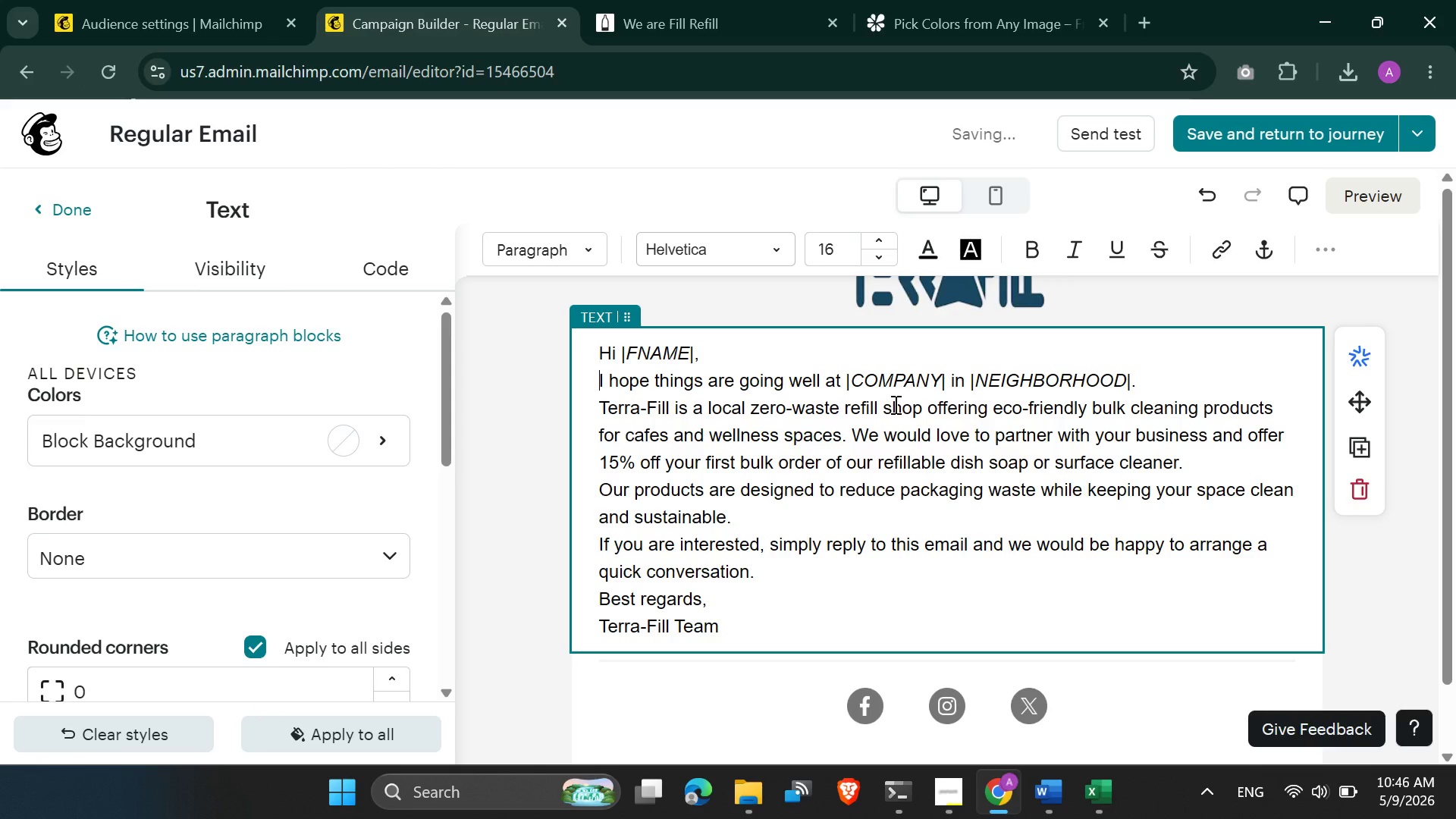 
key(Backspace)
 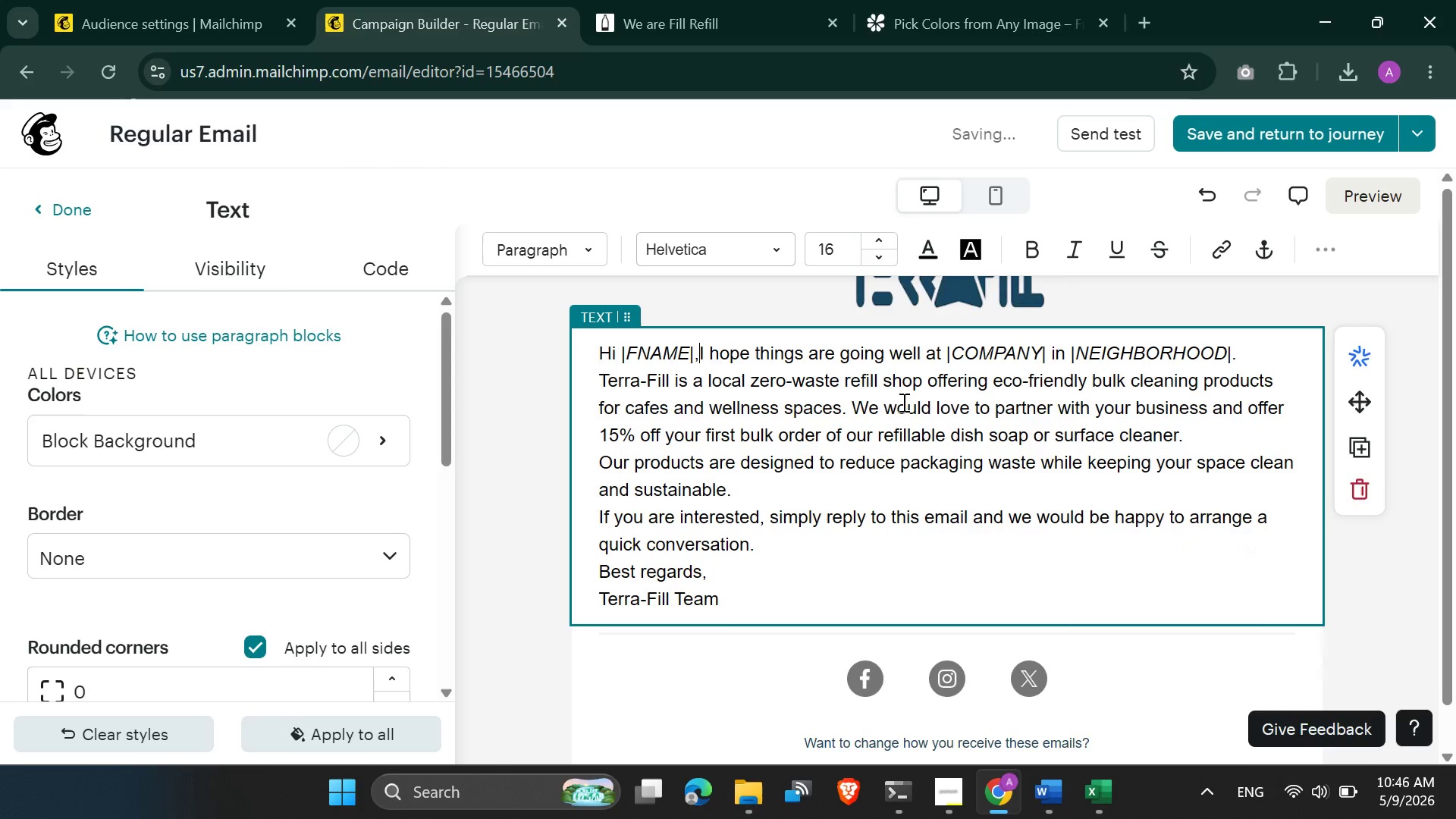 
key(Enter)
 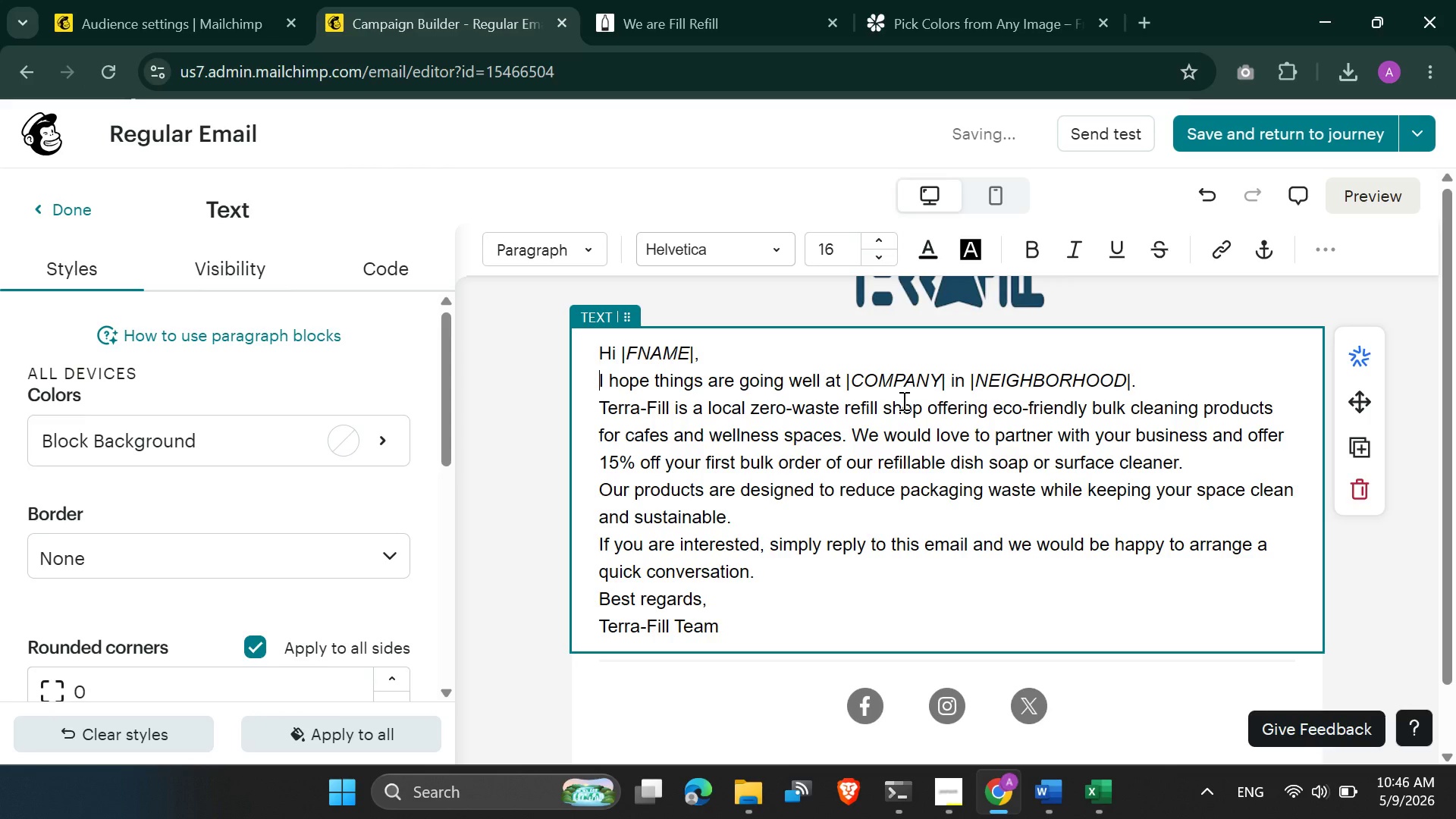 
key(ArrowUp)
 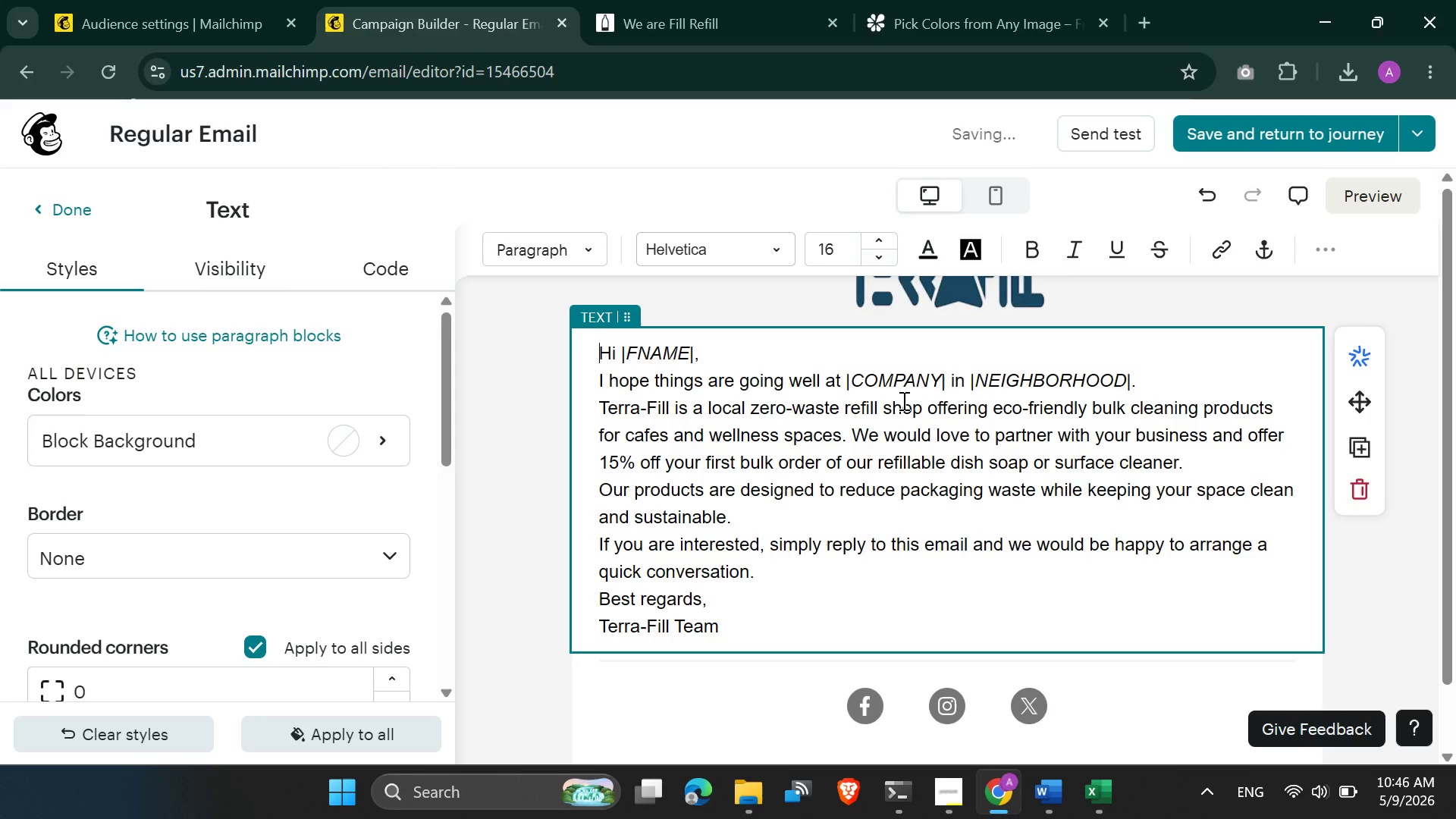 
key(ArrowUp)
 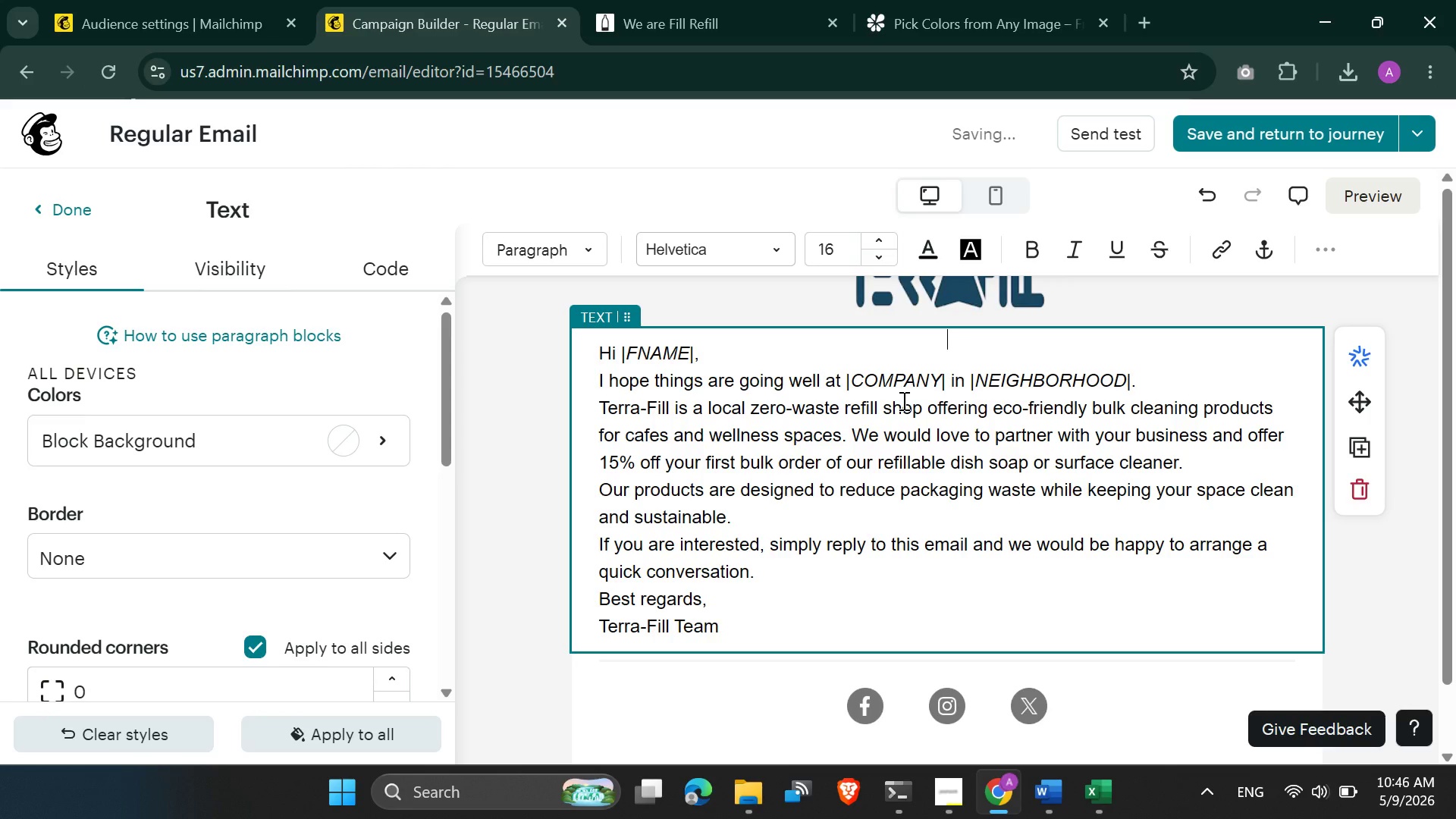 
key(ArrowDown)
 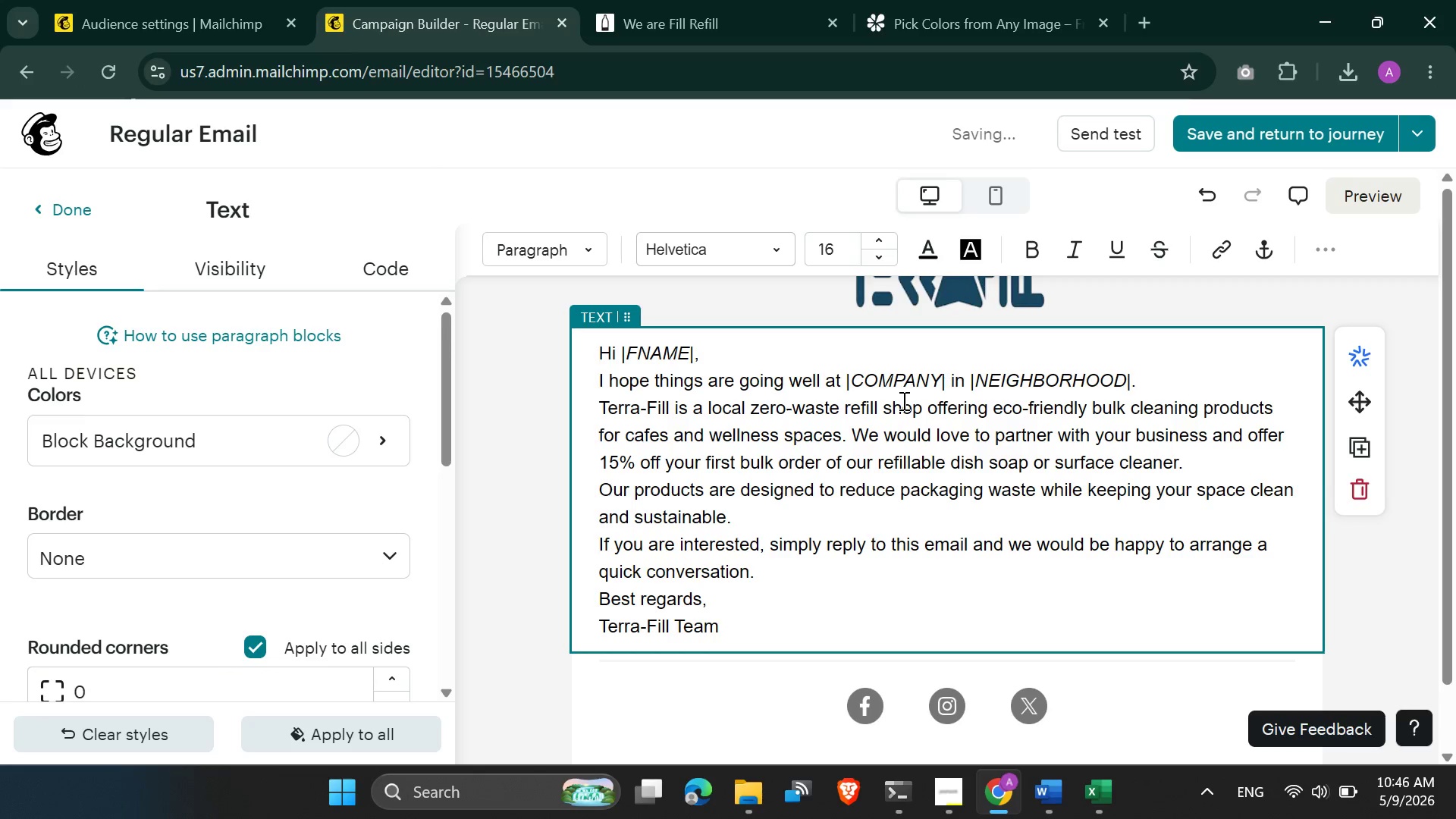 
key(ArrowDown)
 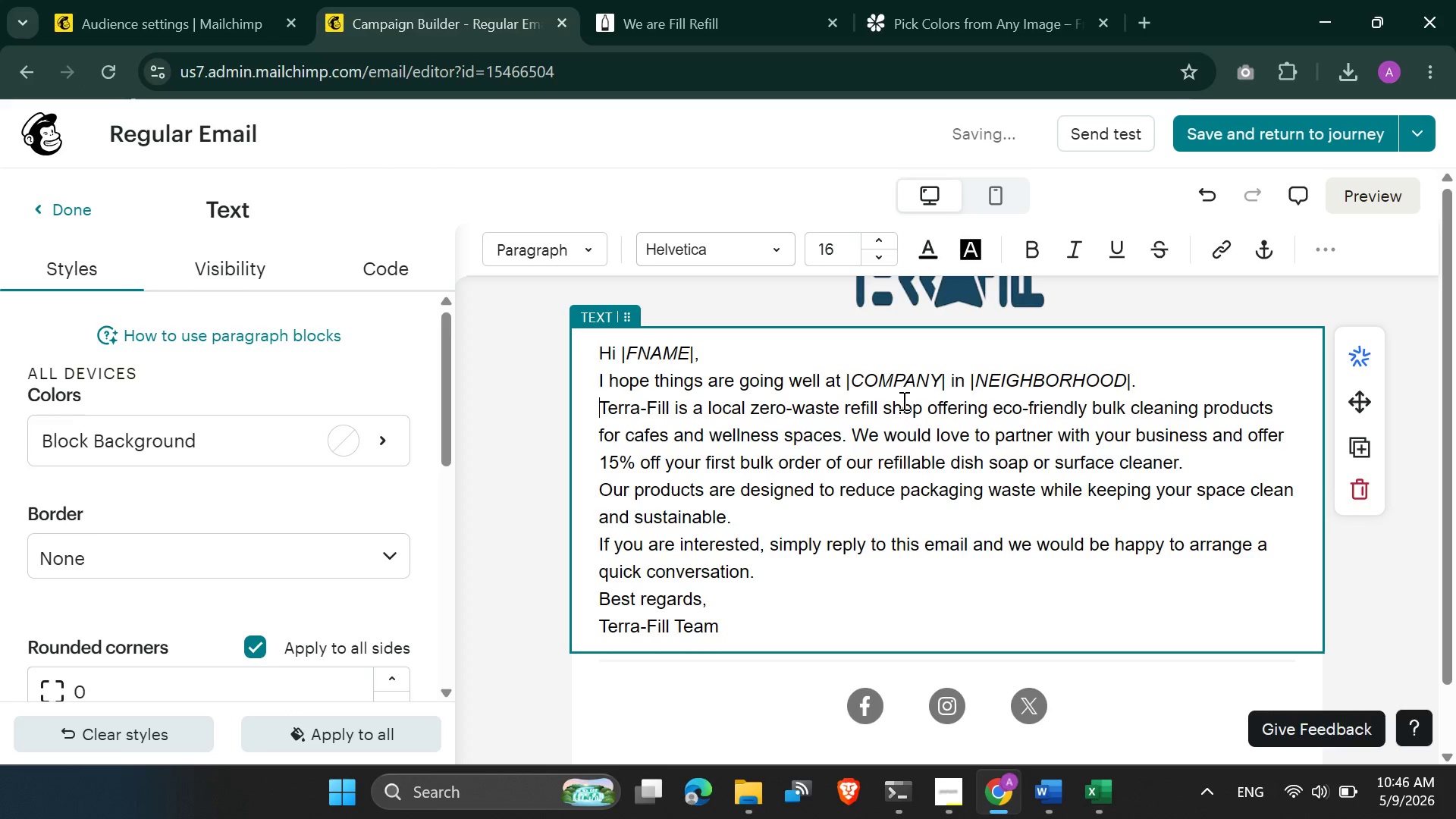 
key(ArrowDown)
 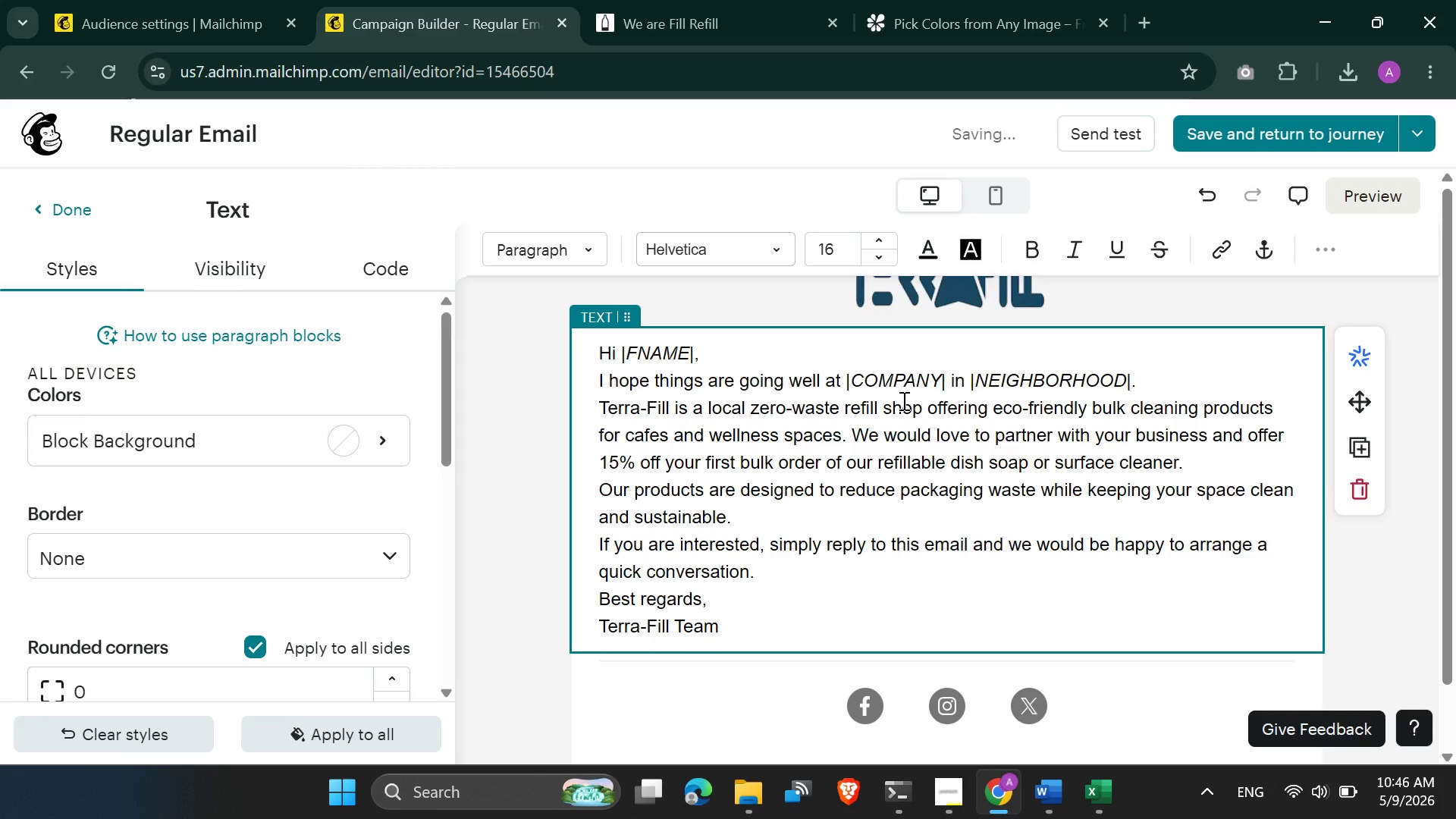 
key(Backspace)
 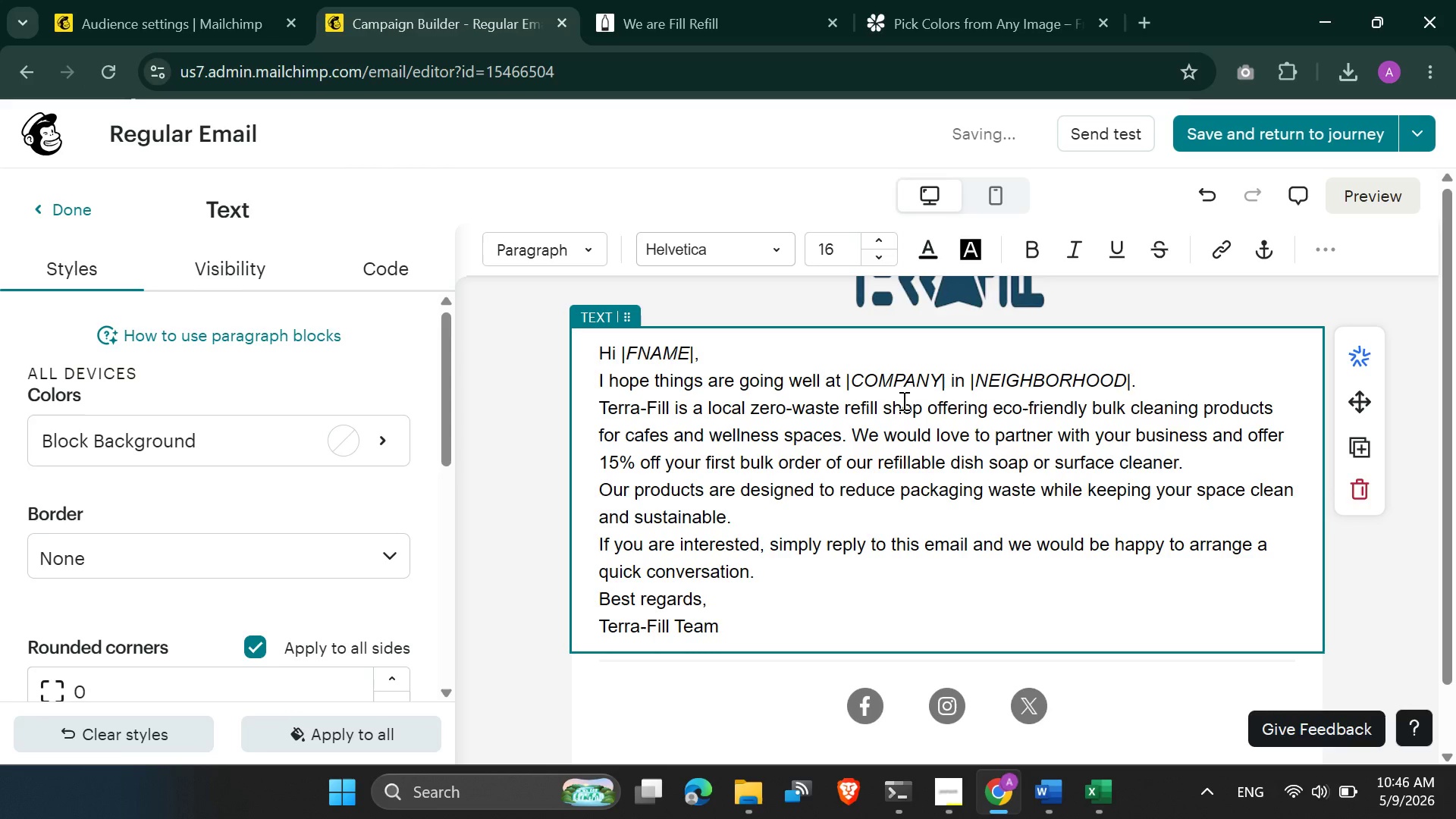 
key(Enter)
 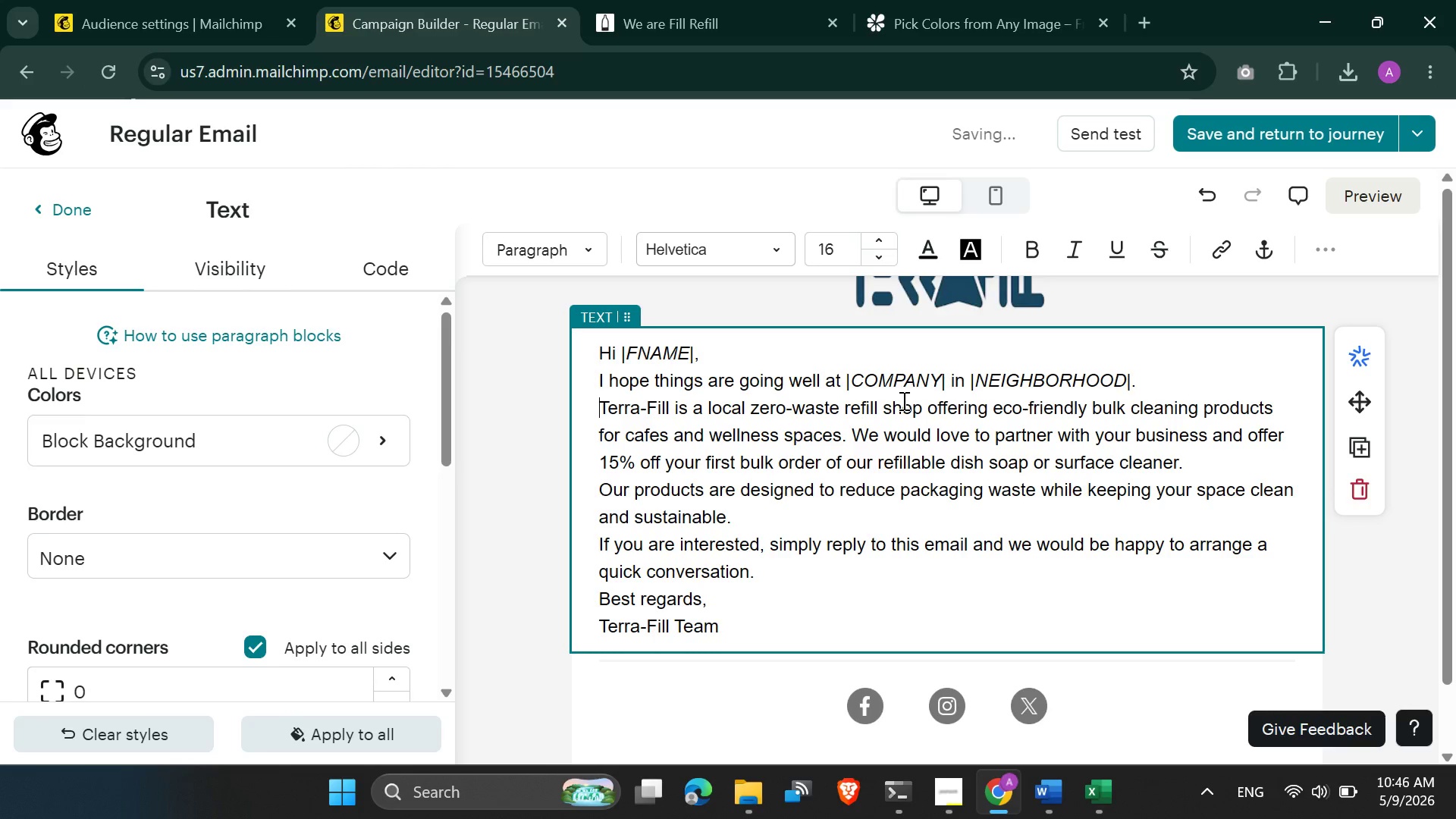 
key(ArrowDown)
 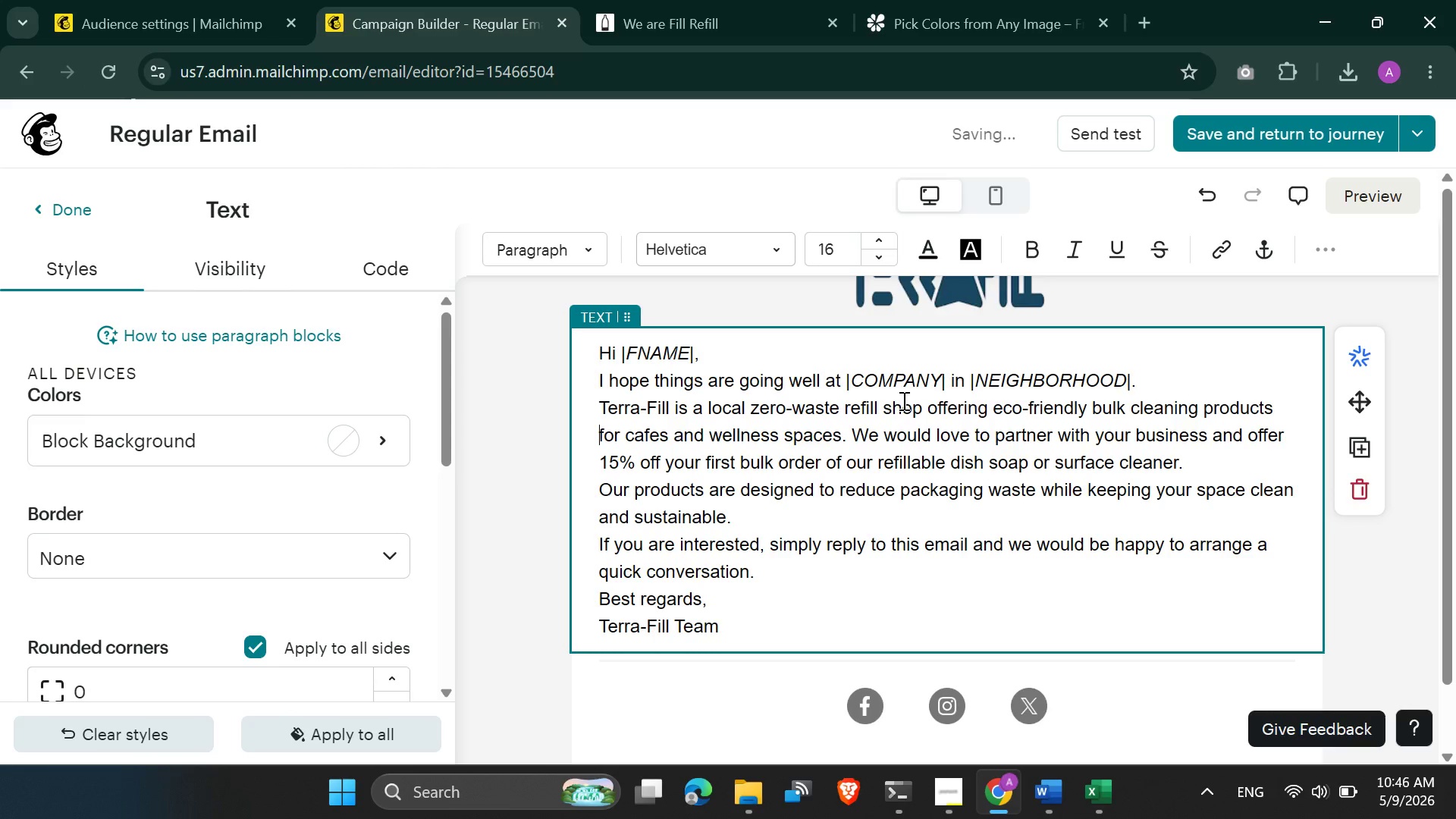 
key(ArrowDown)
 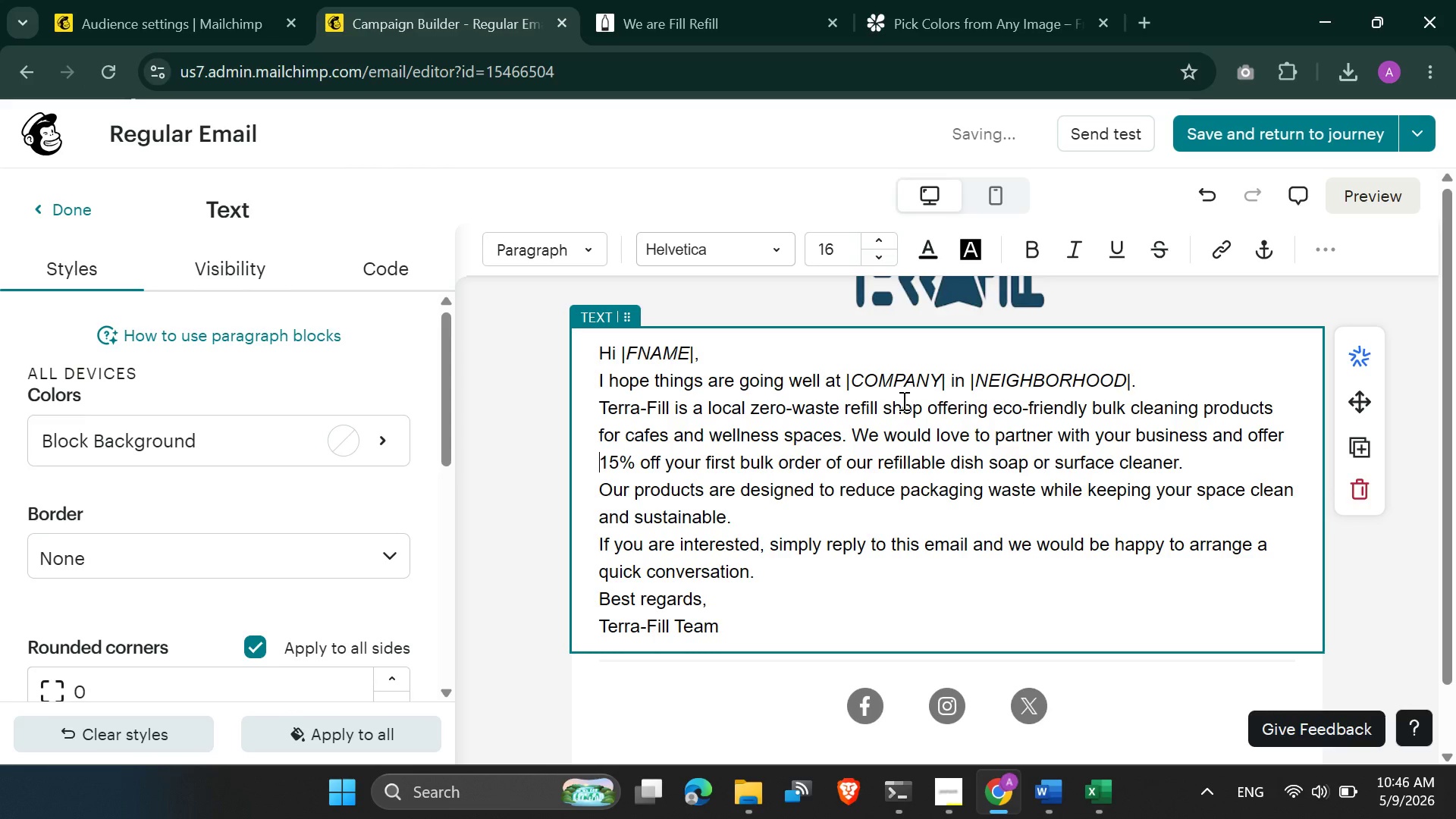 
key(ArrowDown)
 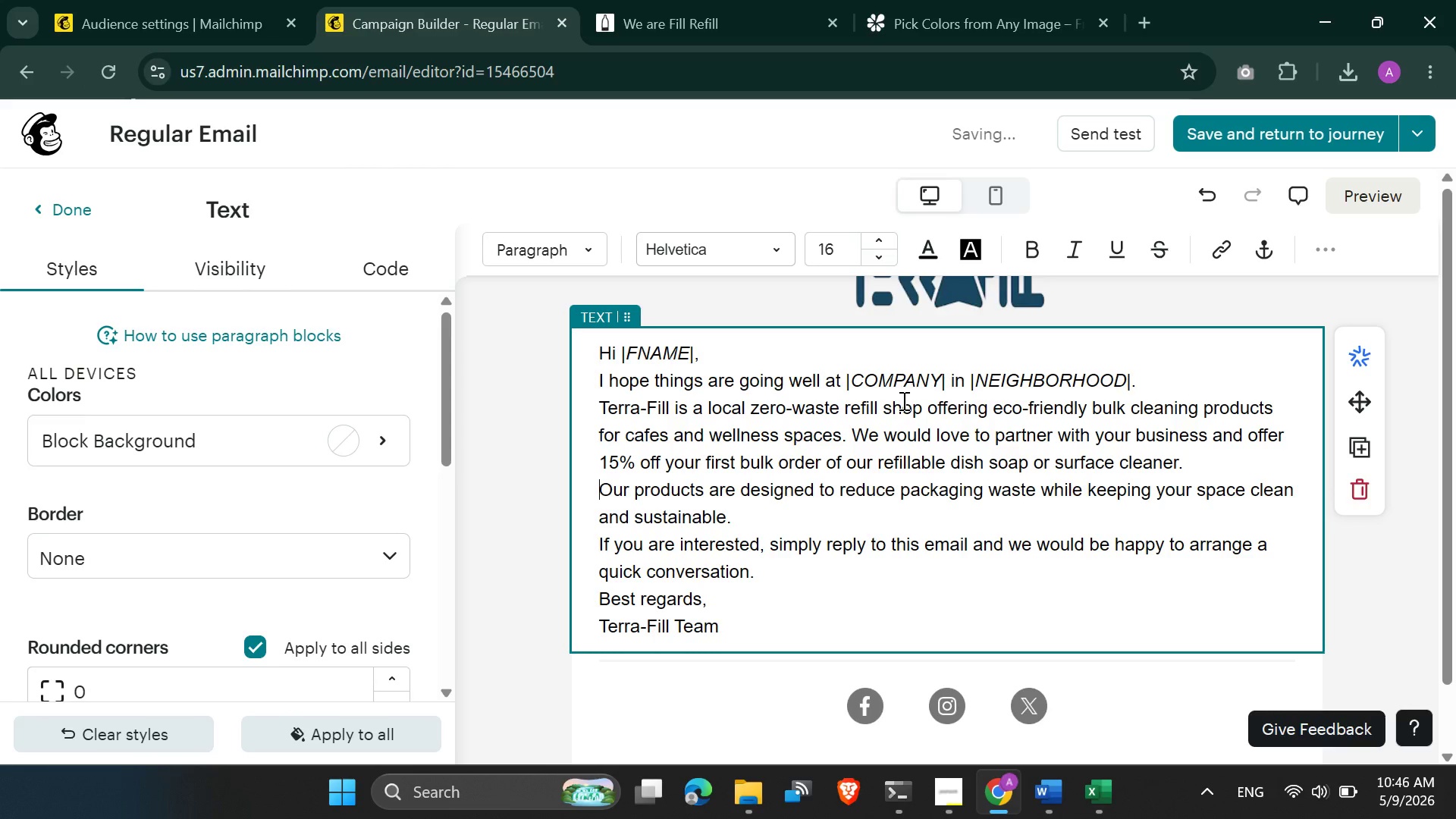 
key(Backspace)
 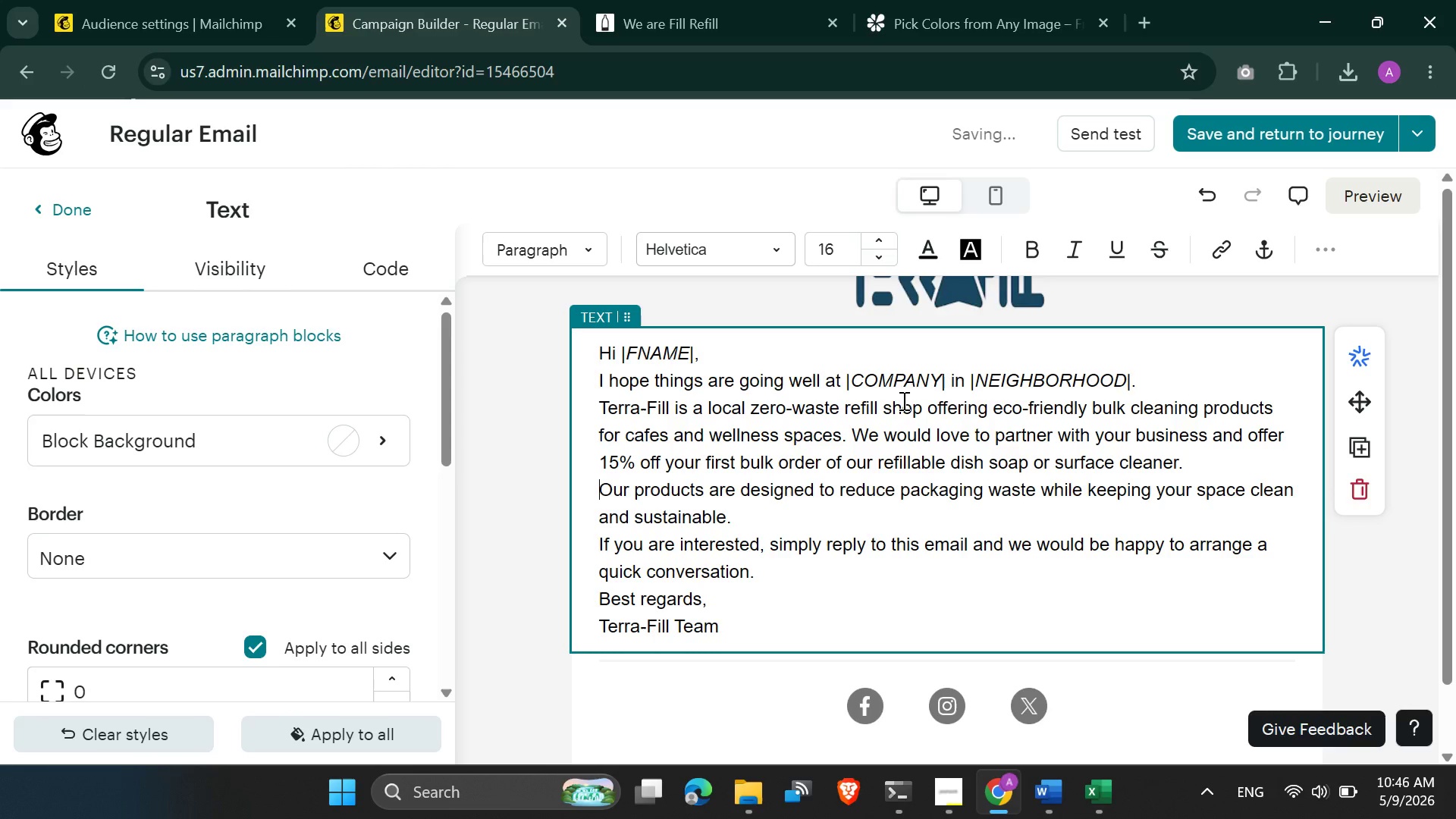 
key(Enter)
 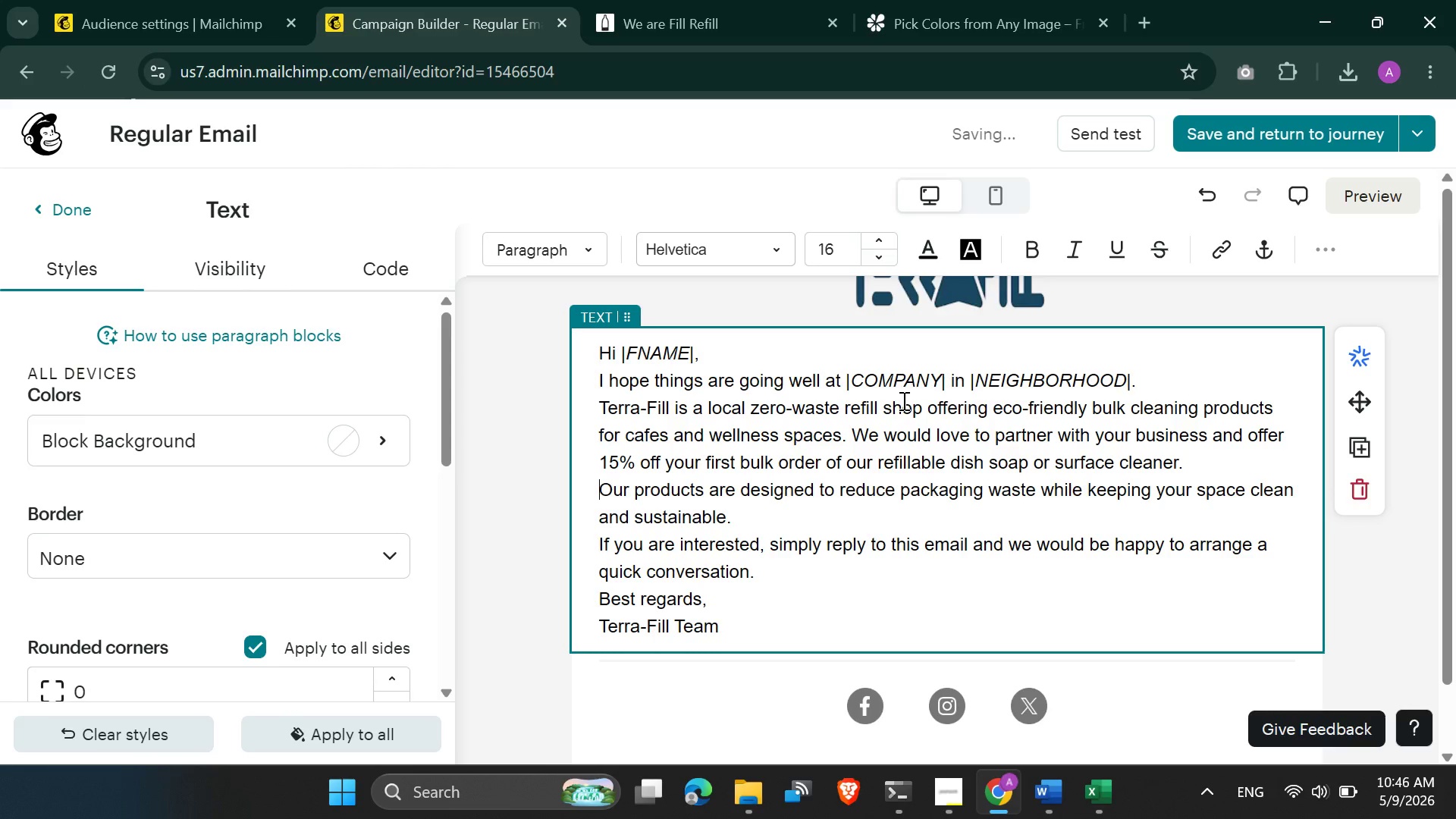 
key(ArrowDown)
 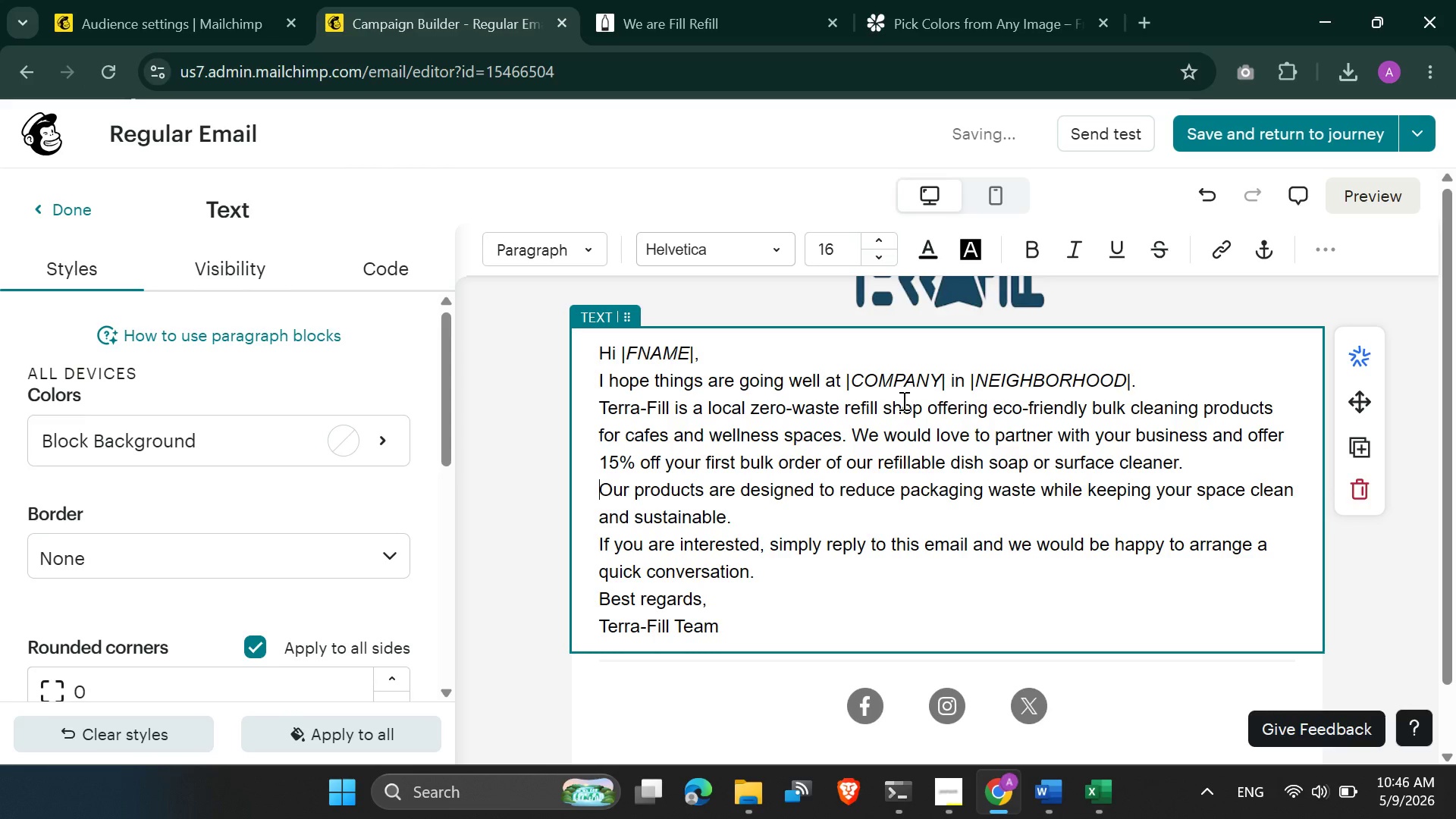 
key(ArrowDown)
 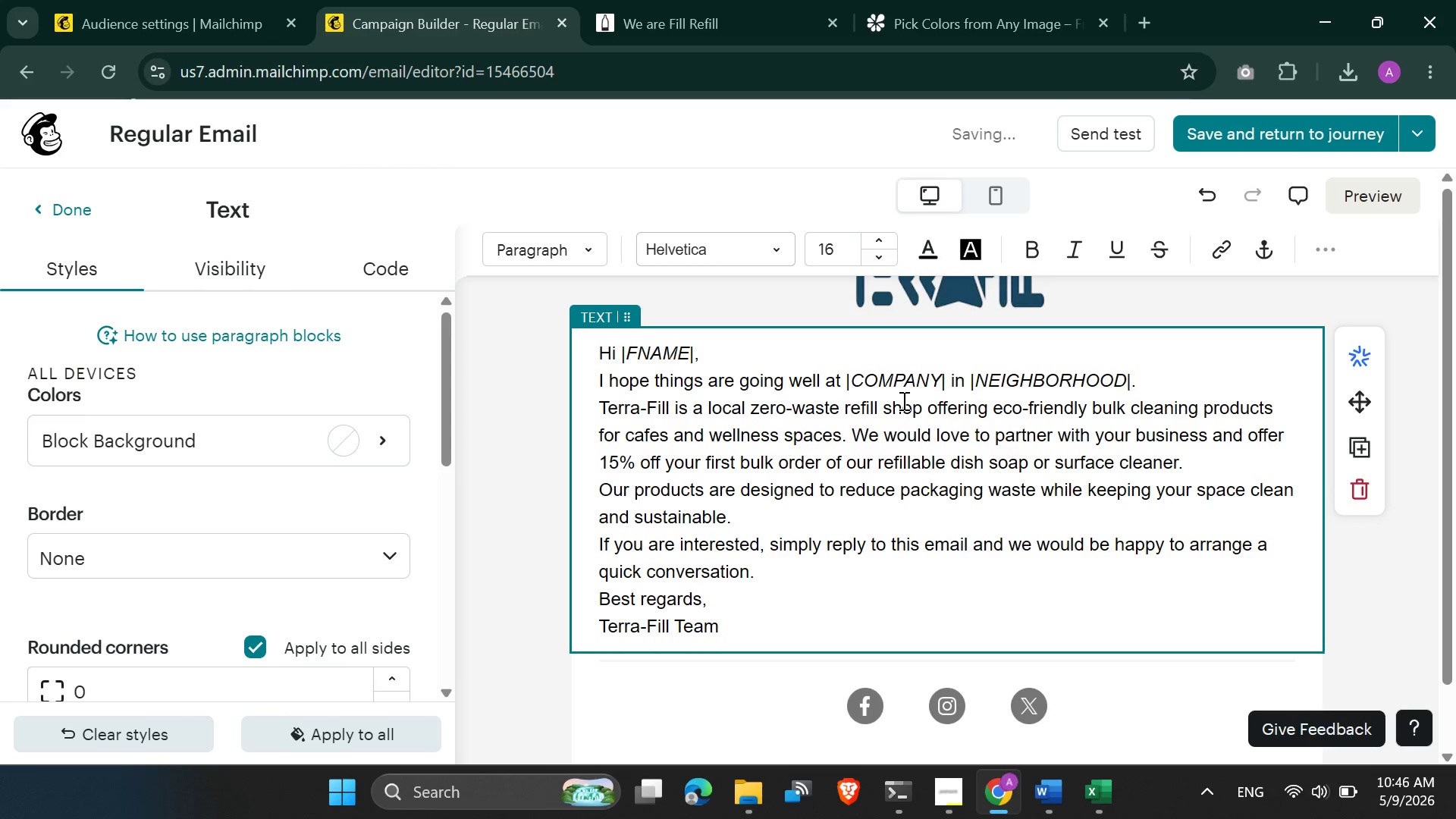 
key(Backspace)
 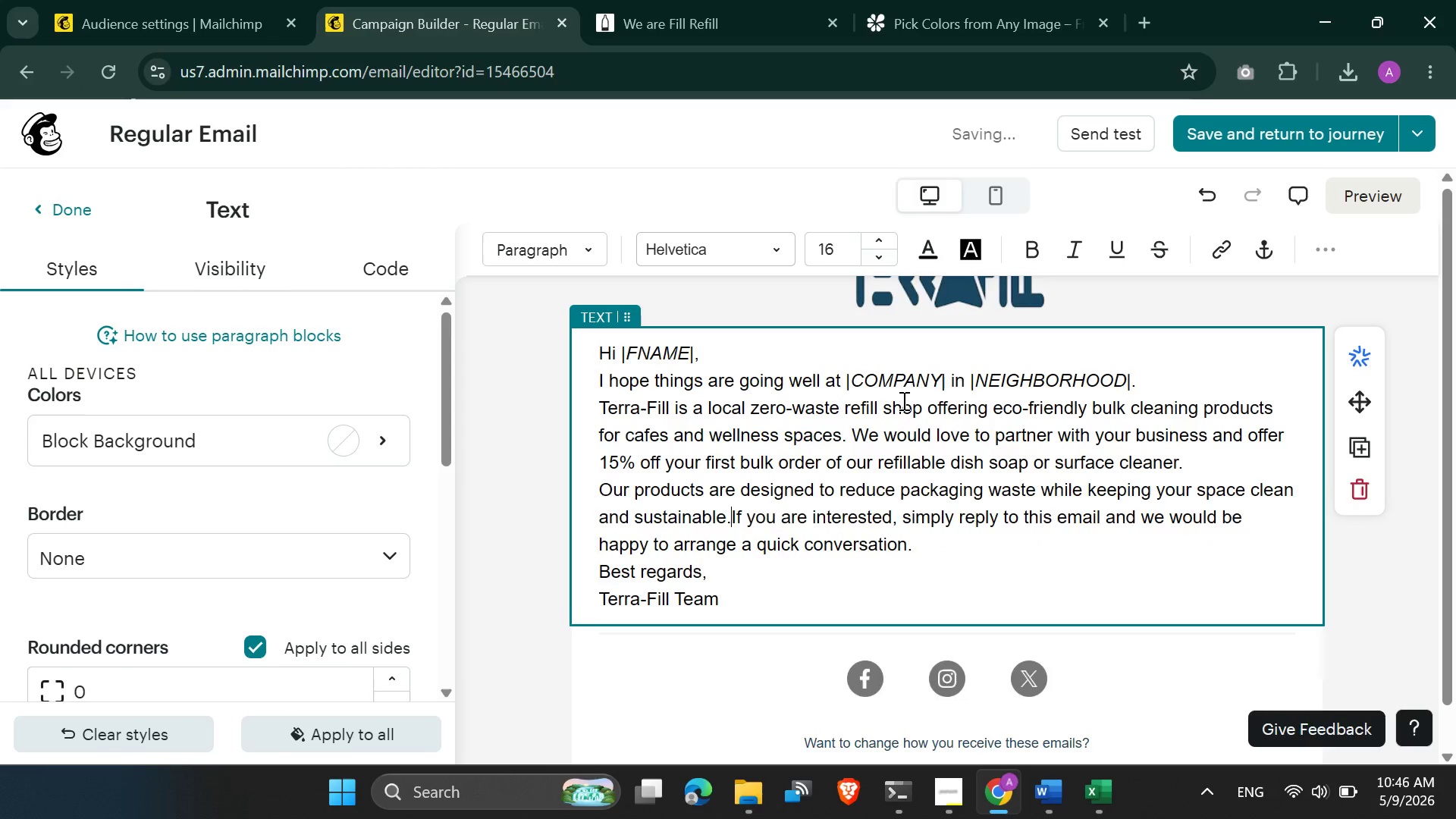 
key(Enter)
 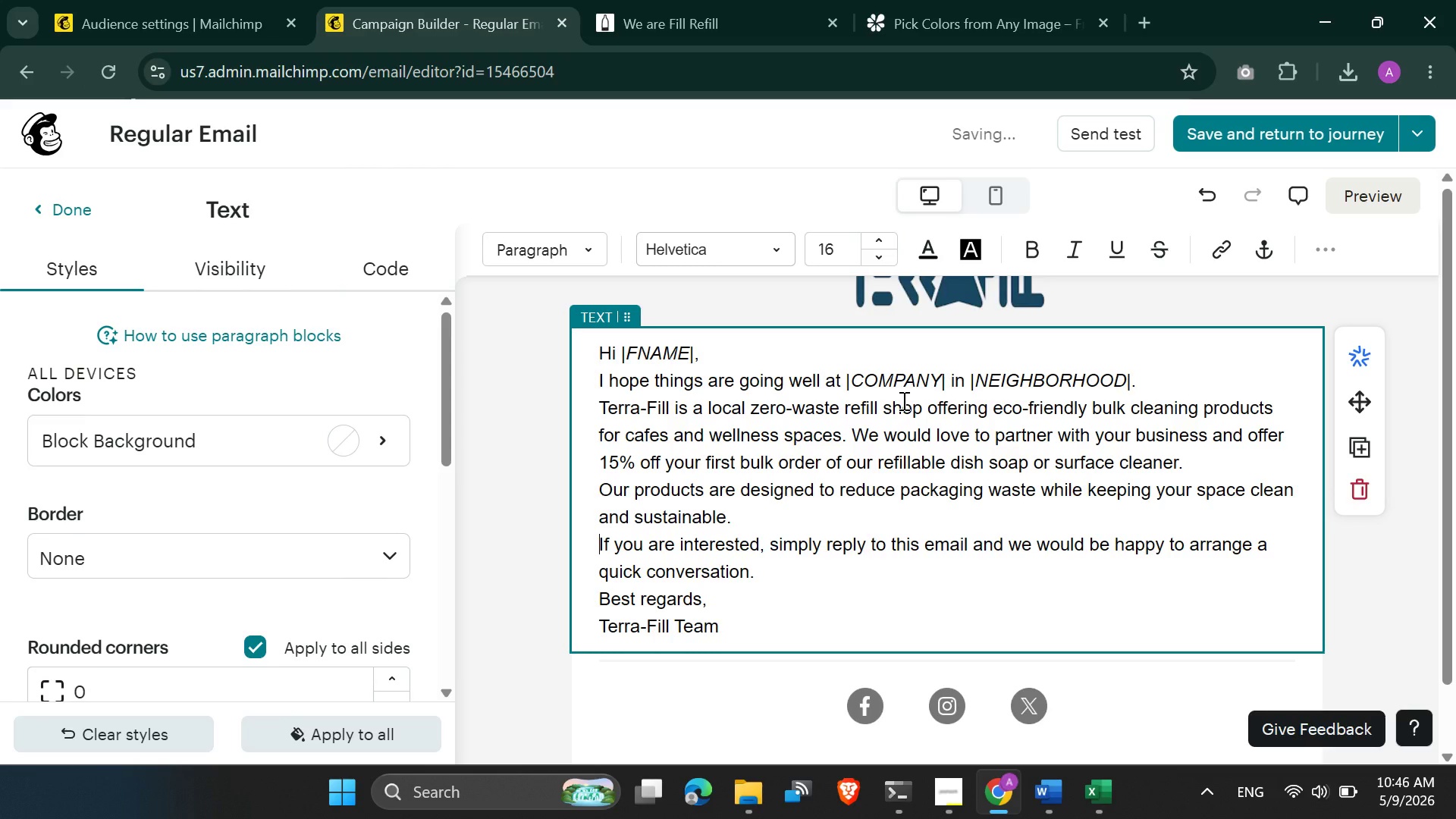 
key(ArrowDown)
 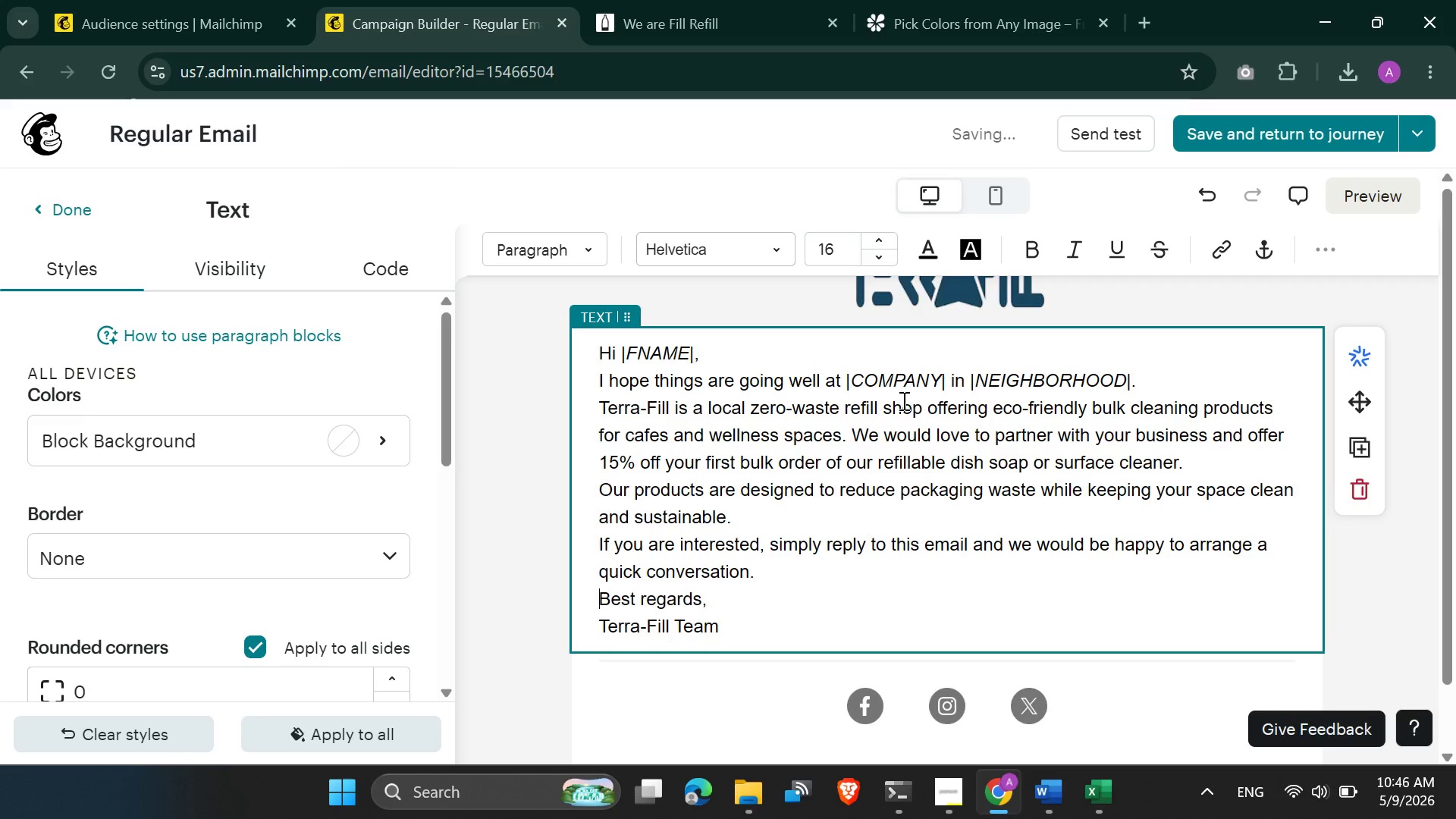 
key(ArrowDown)
 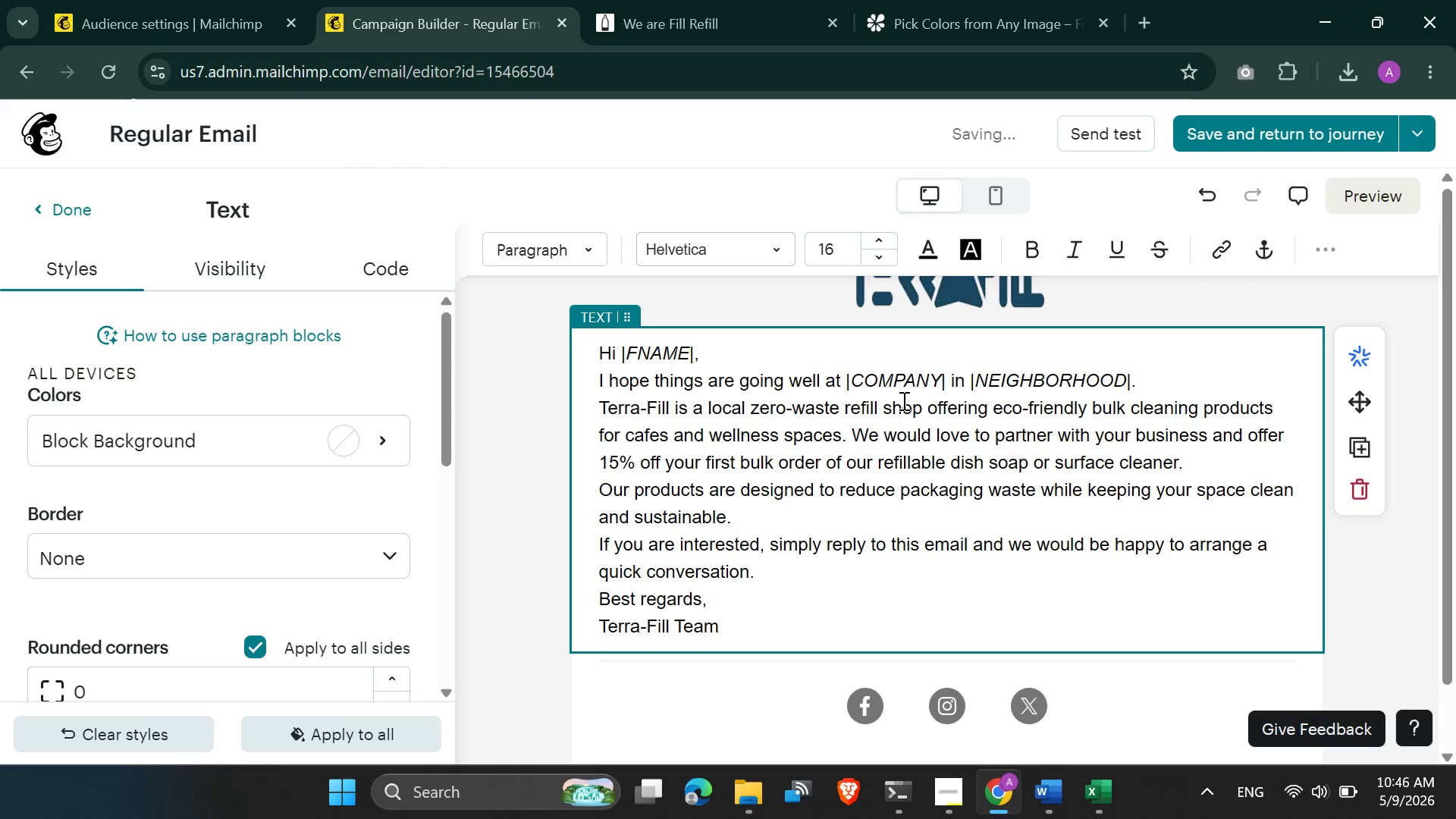 
key(Enter)
 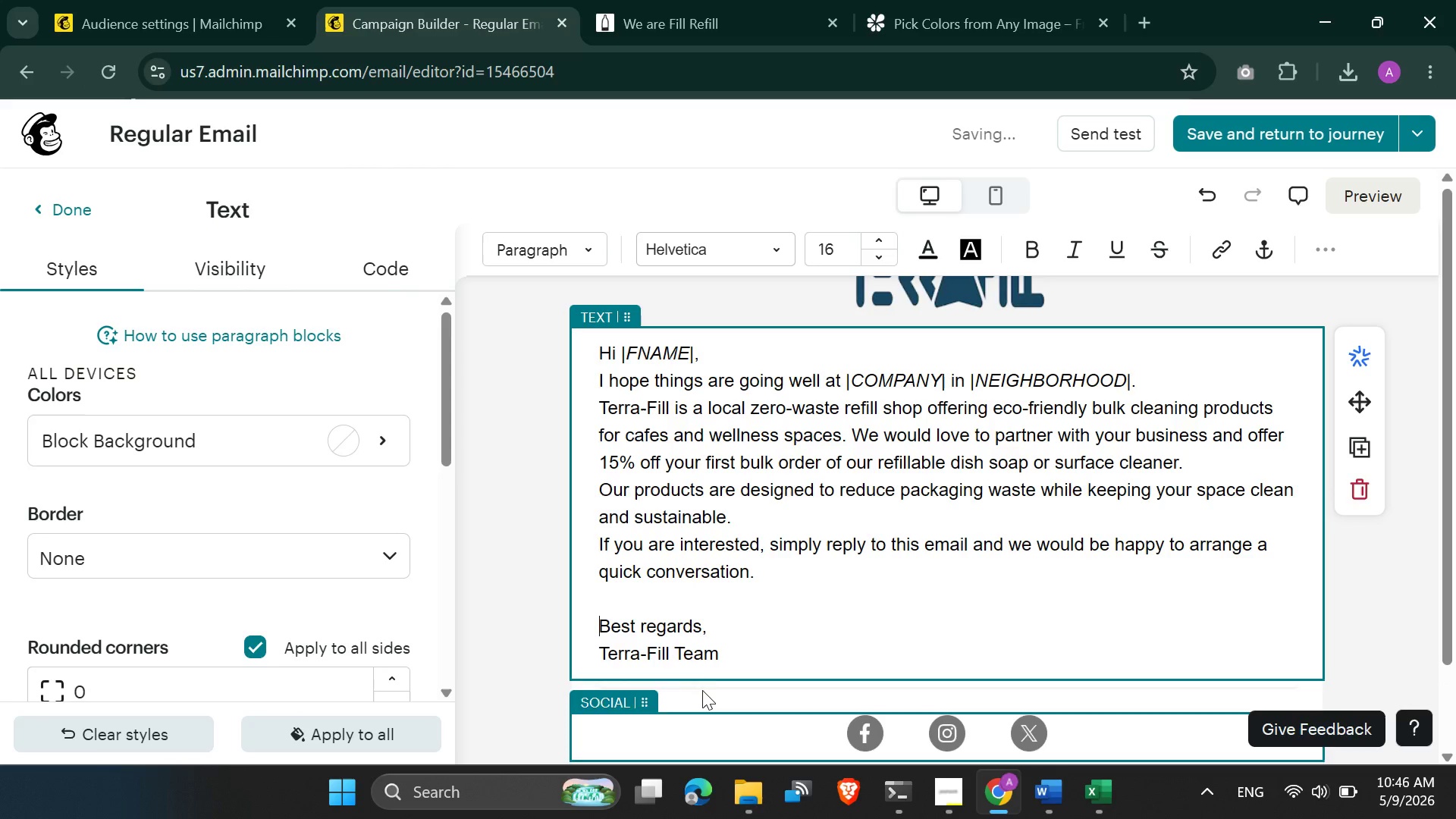 
left_click_drag(start_coordinate=[723, 653], to_coordinate=[598, 353])
 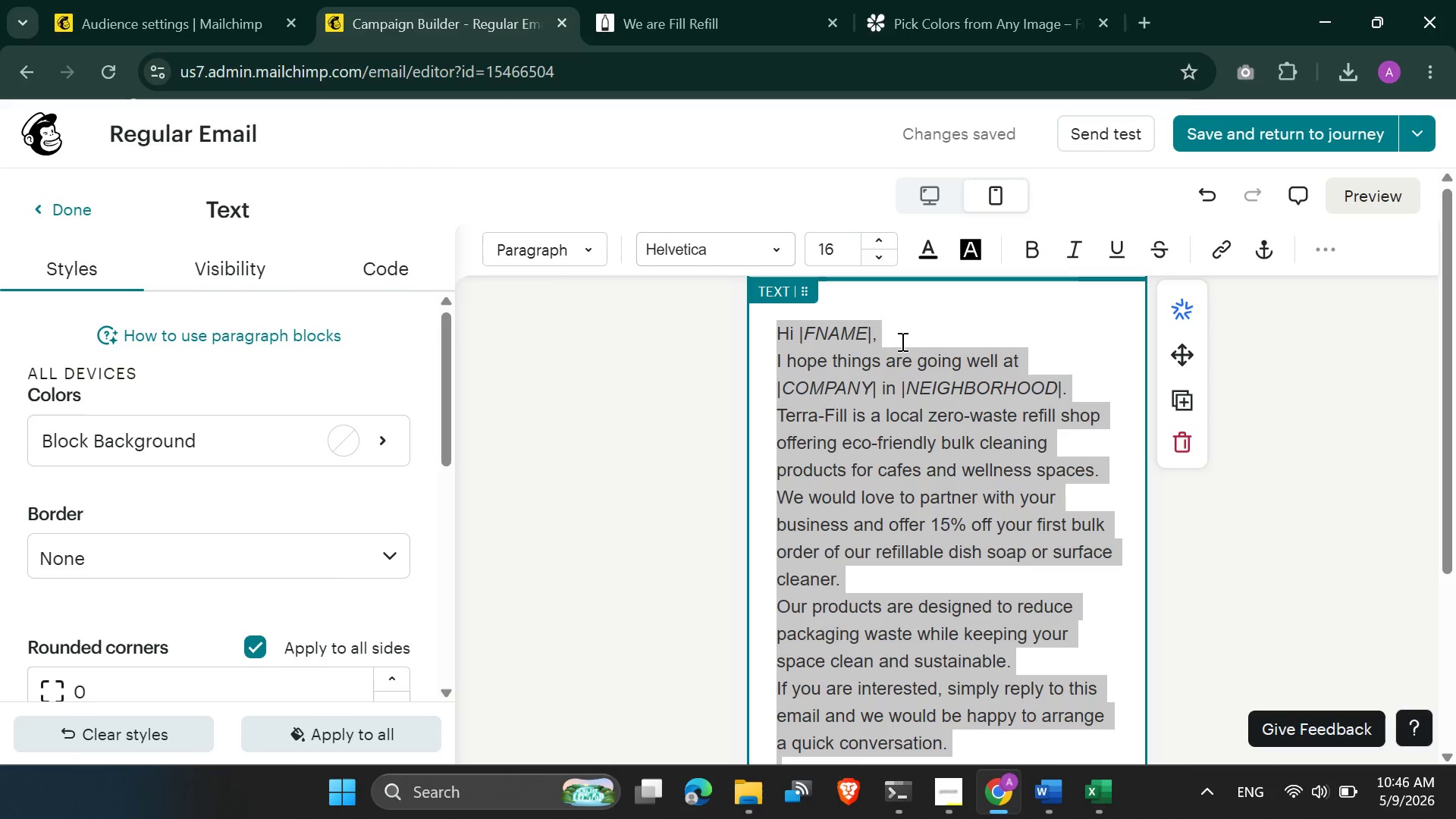 
left_click([922, 303])
 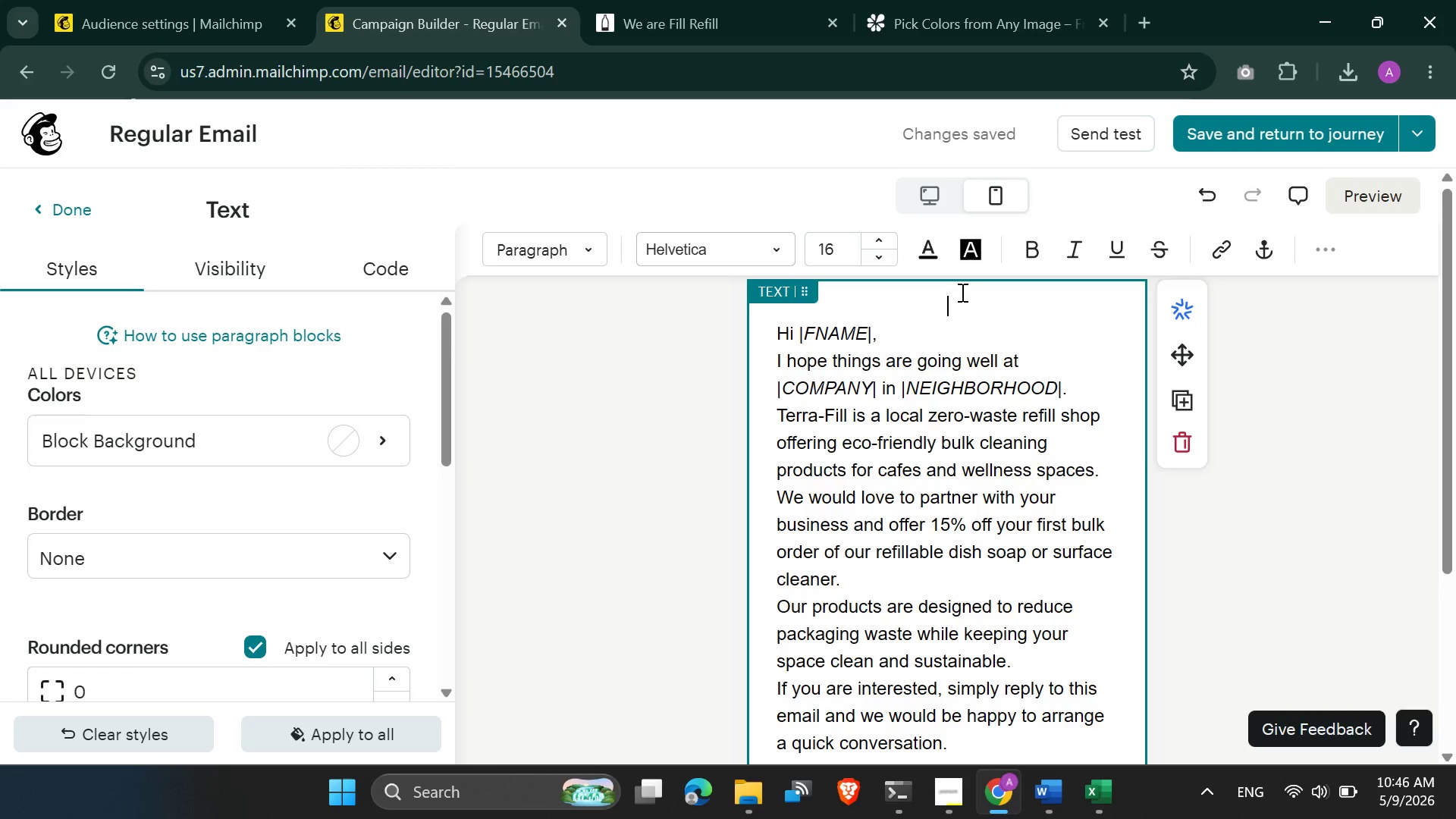 
key(Delete)
 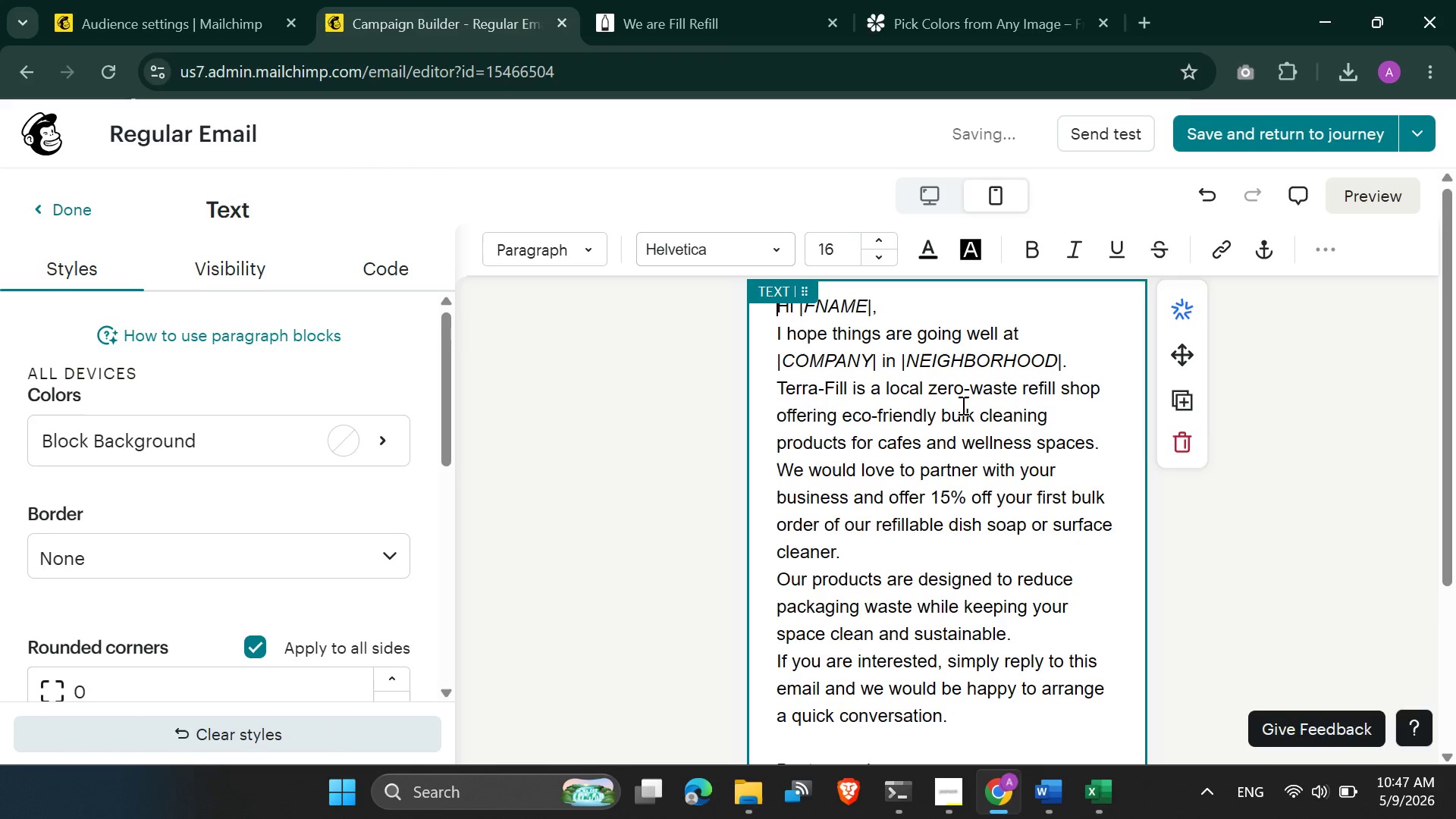 
left_click([960, 404])
 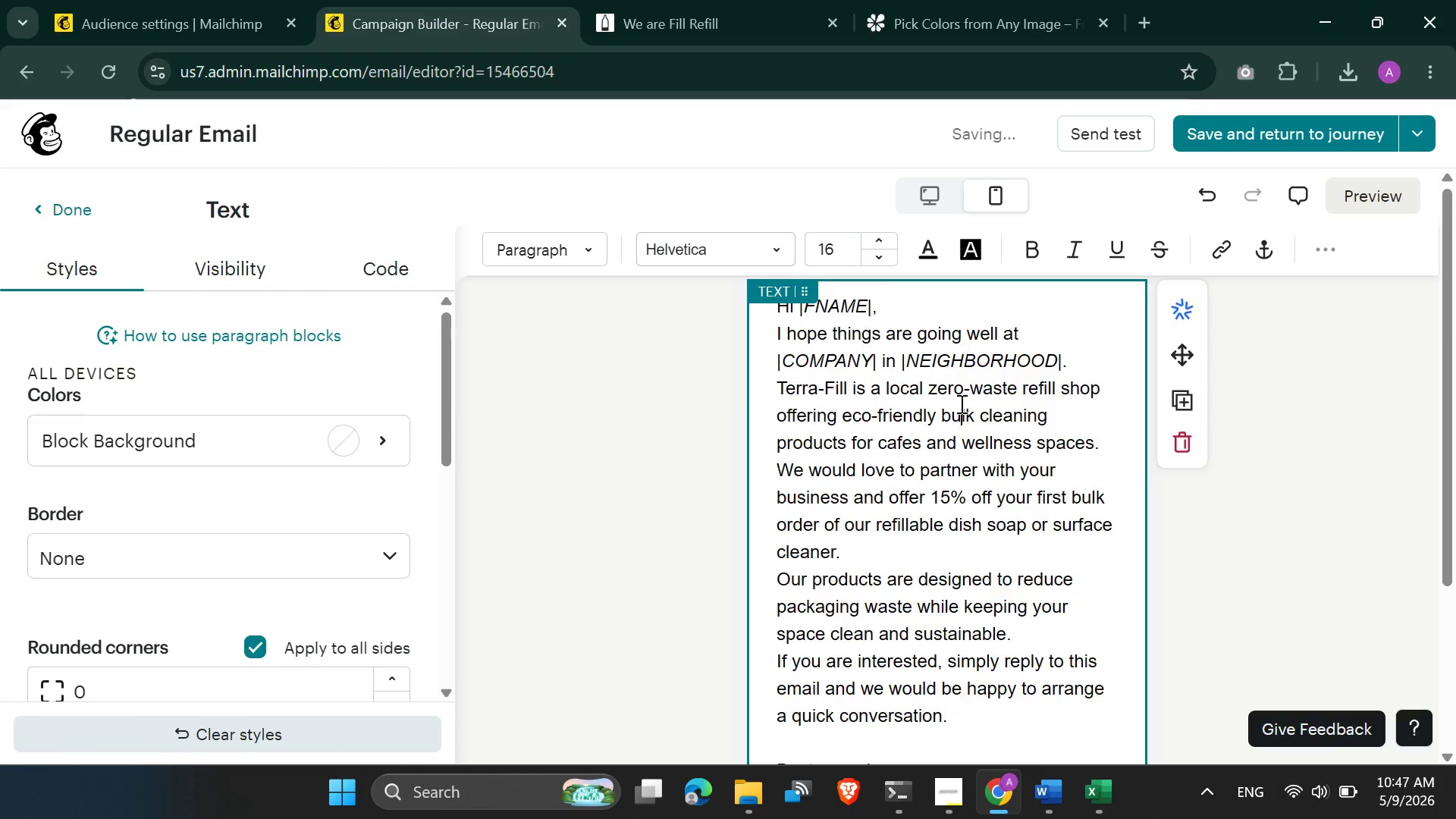 
scroll: coordinate [960, 403], scroll_direction: down, amount: 3.0
 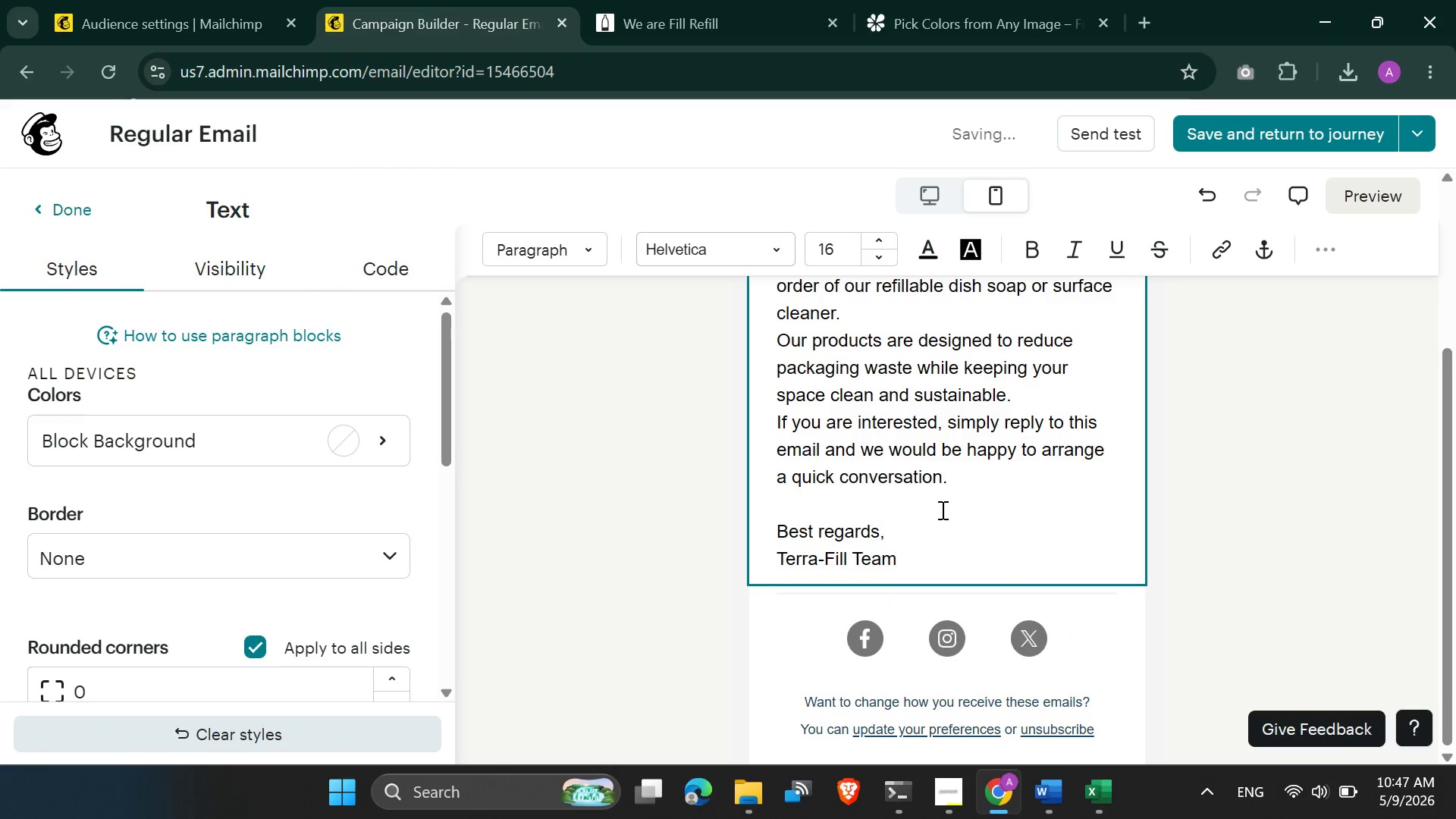 
scroll: coordinate [941, 510], scroll_direction: up, amount: 5.0
 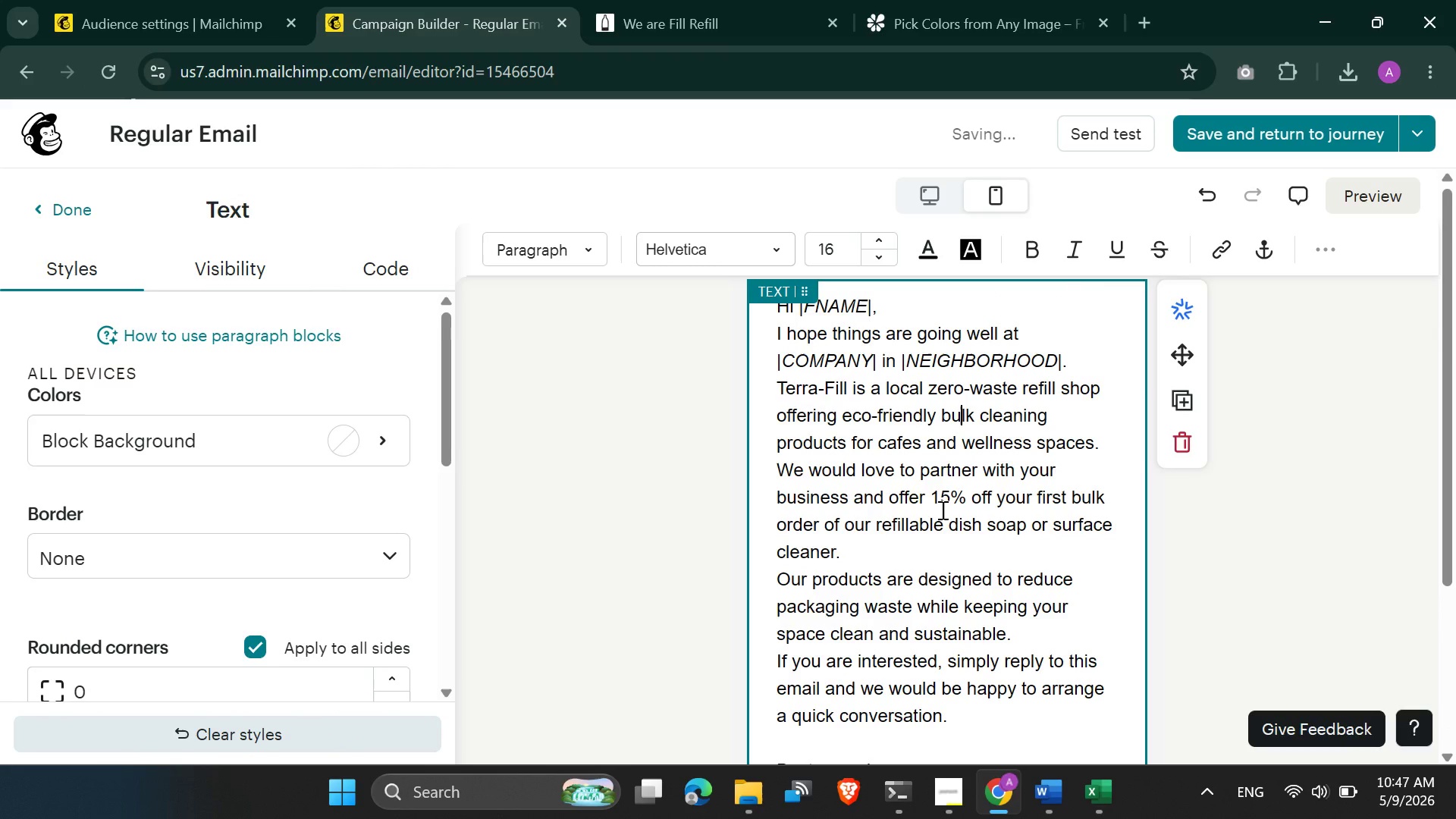 
key(Control+A)
 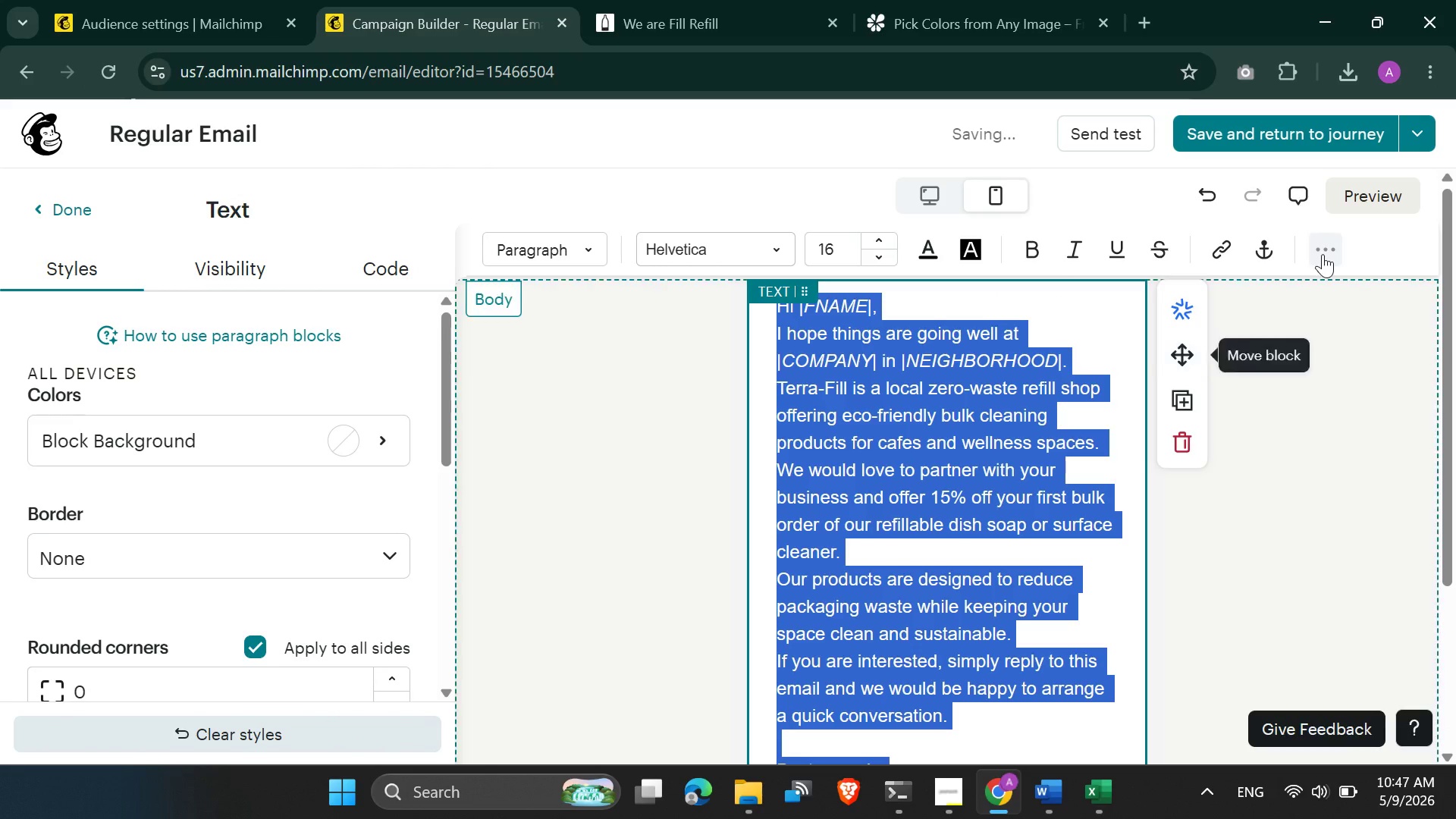 
left_click([1323, 254])
 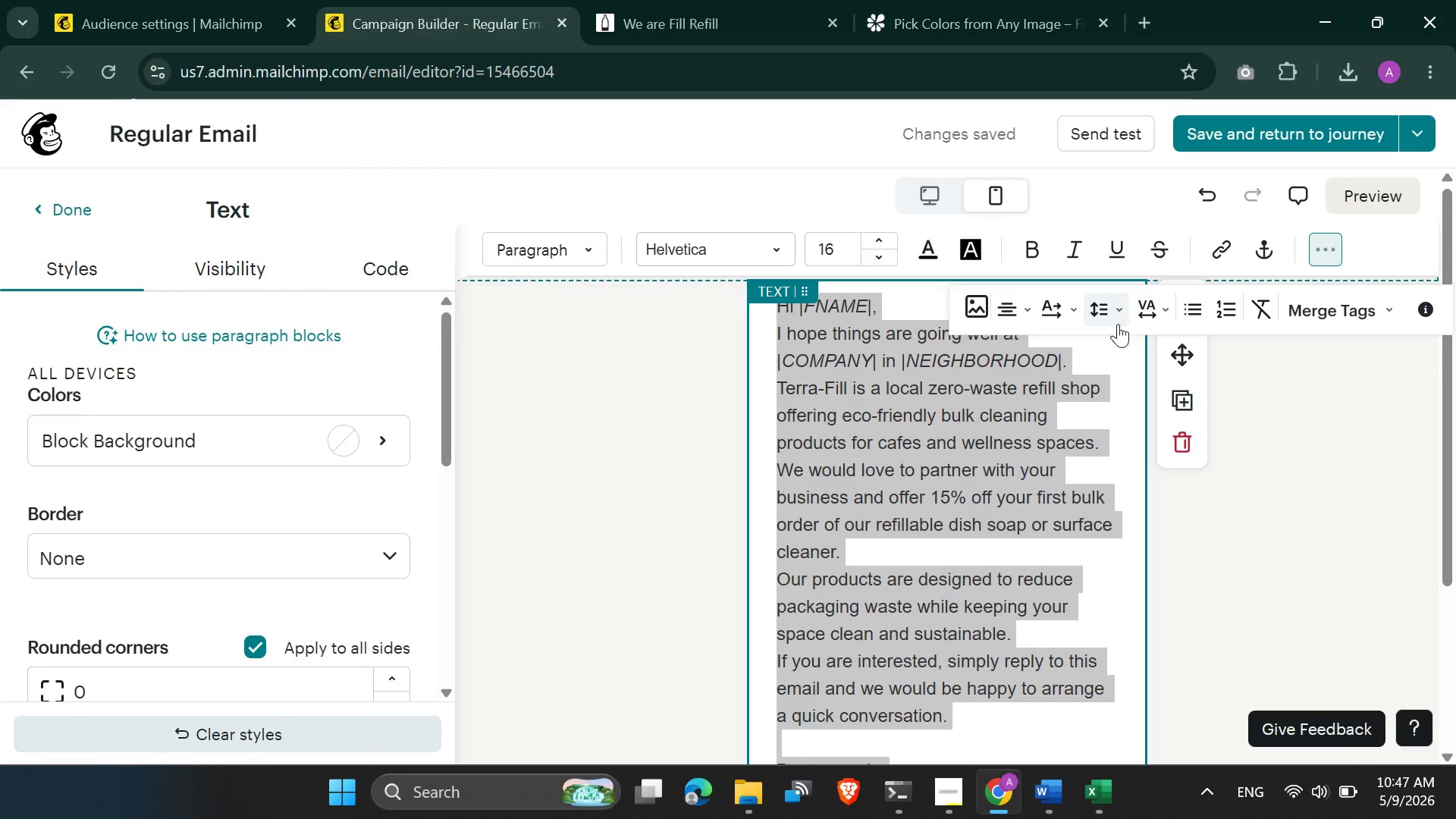 
left_click([1117, 319])
 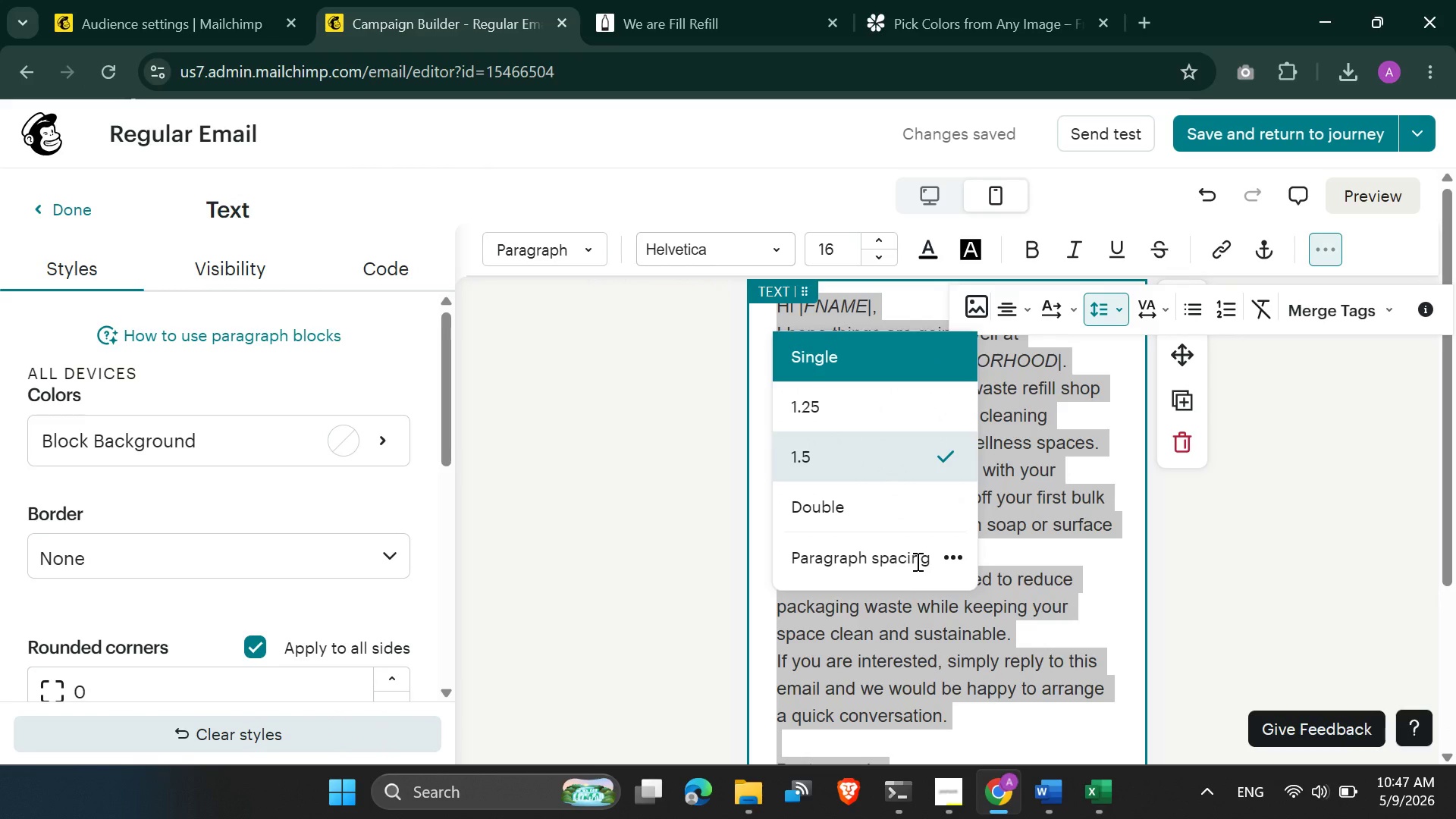 
left_click([903, 566])
 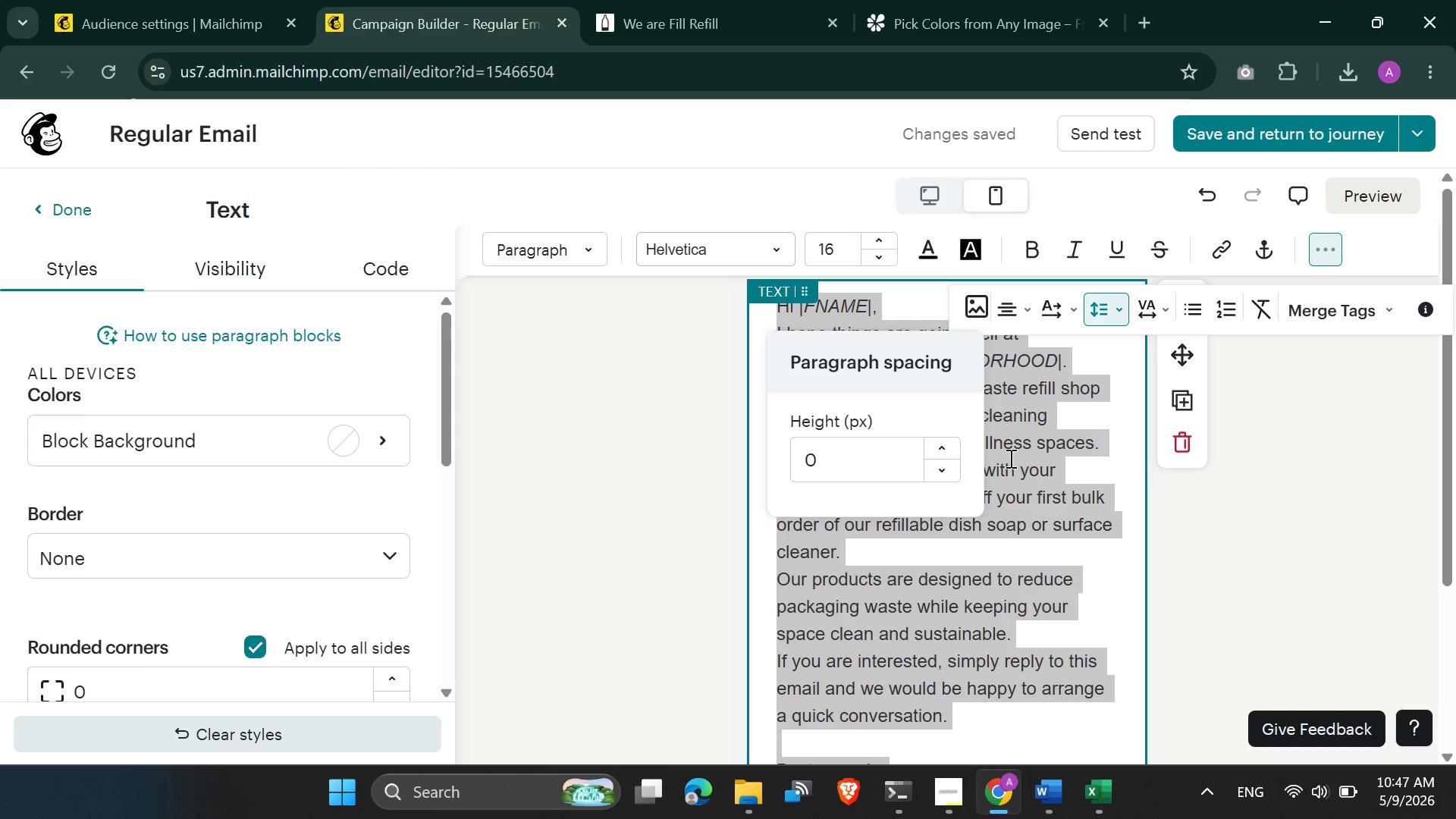 
double_click([943, 451])
 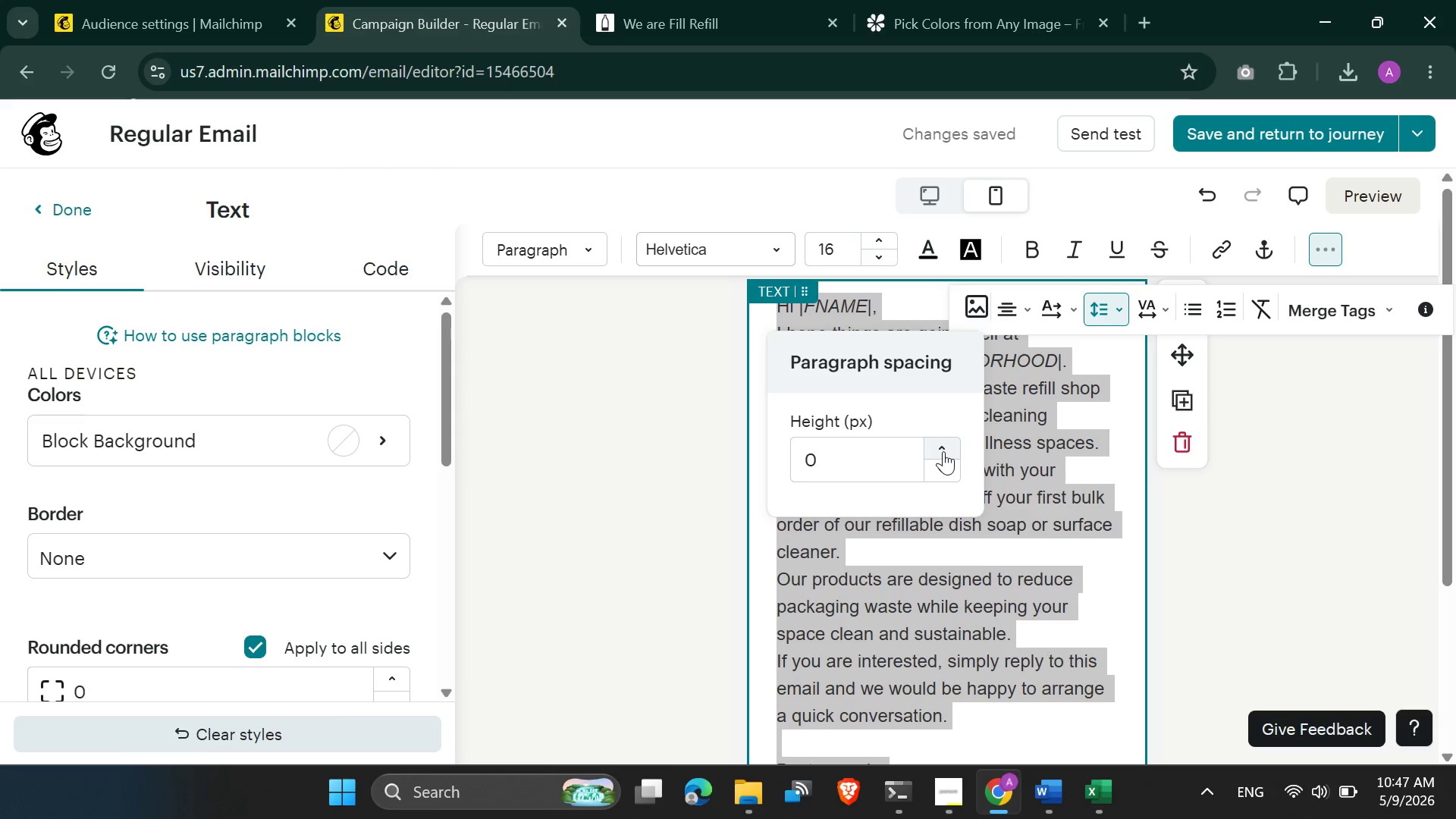 
triple_click([943, 451])
 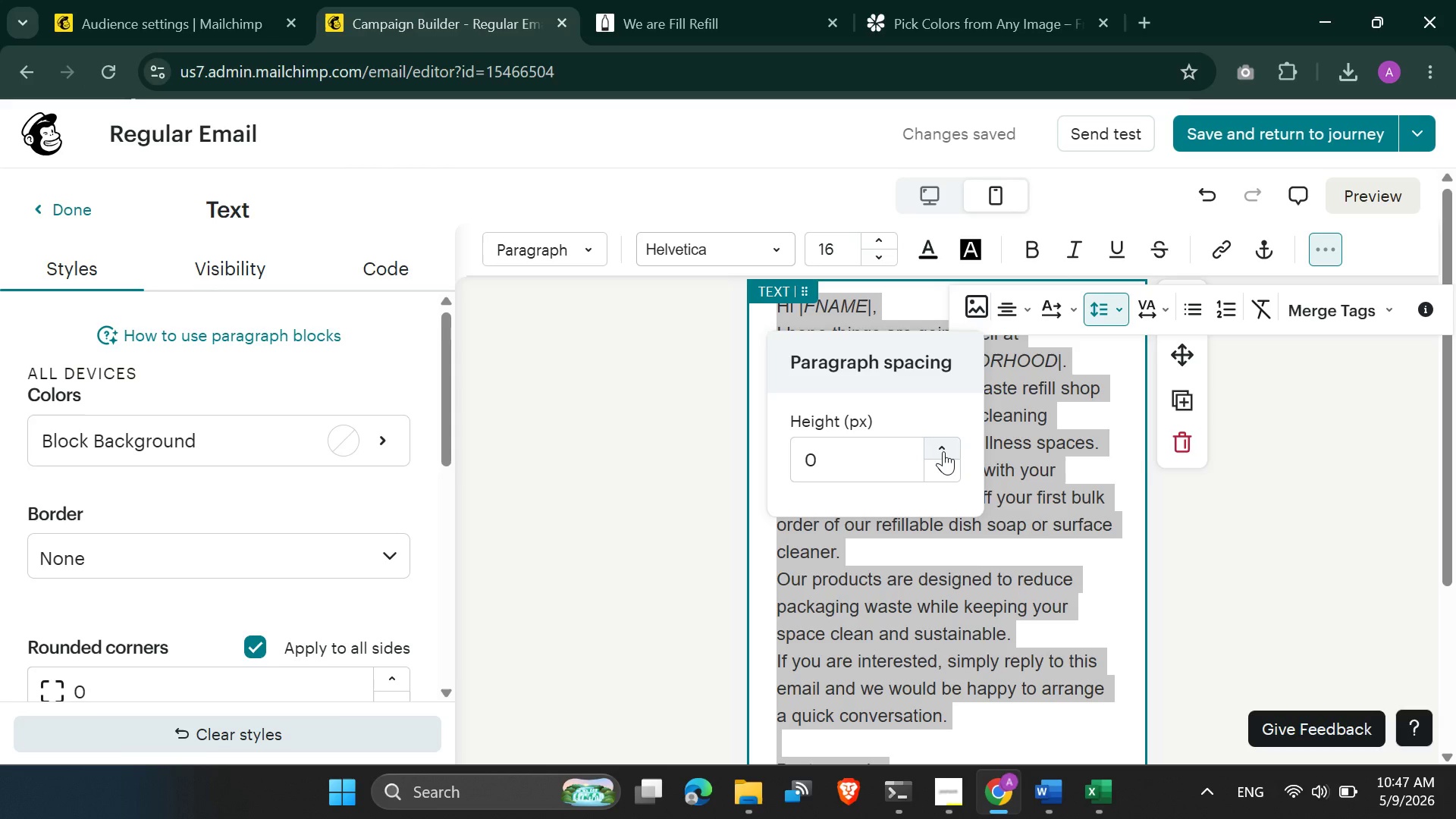 
triple_click([943, 451])
 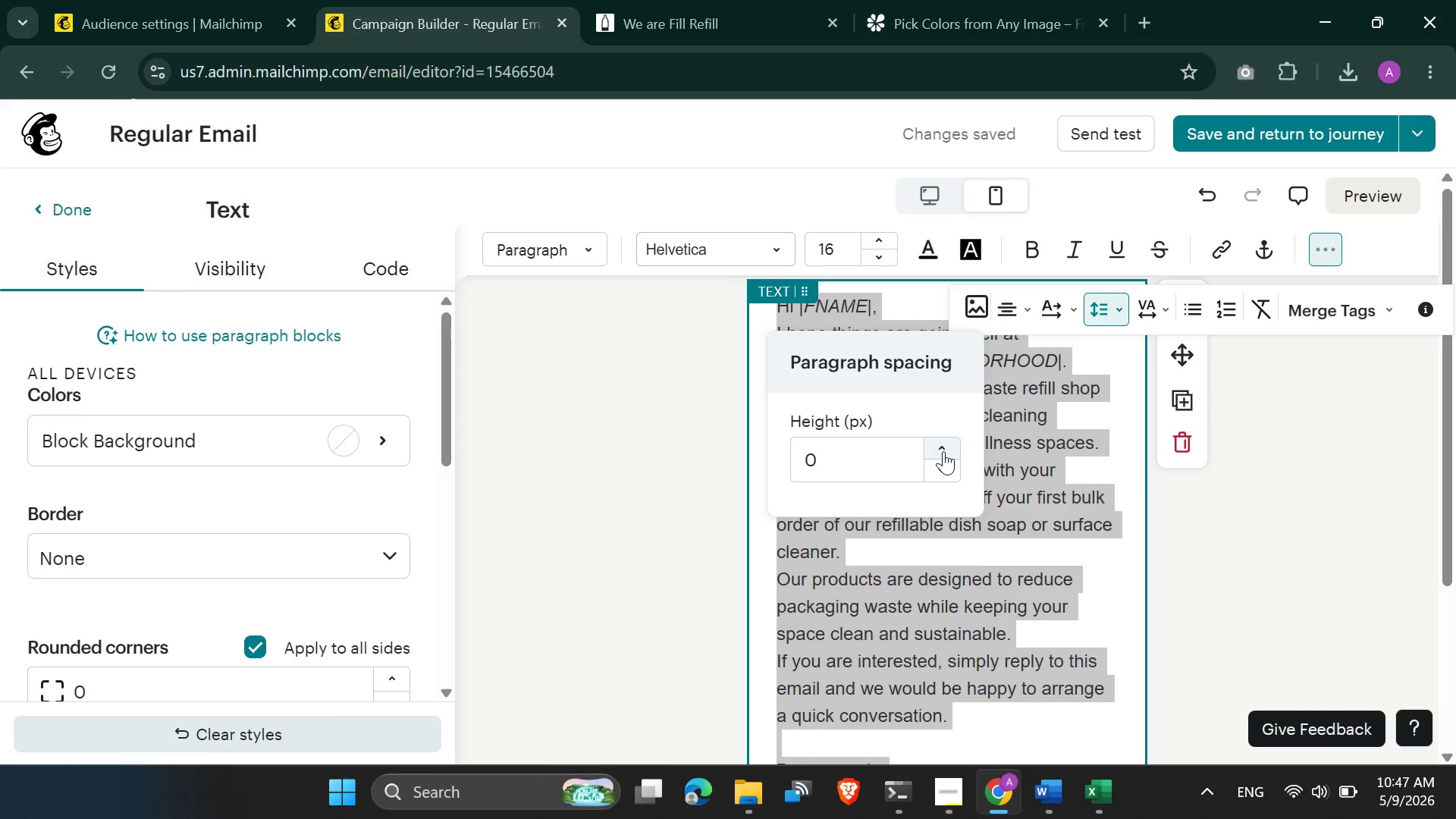 
triple_click([943, 451])
 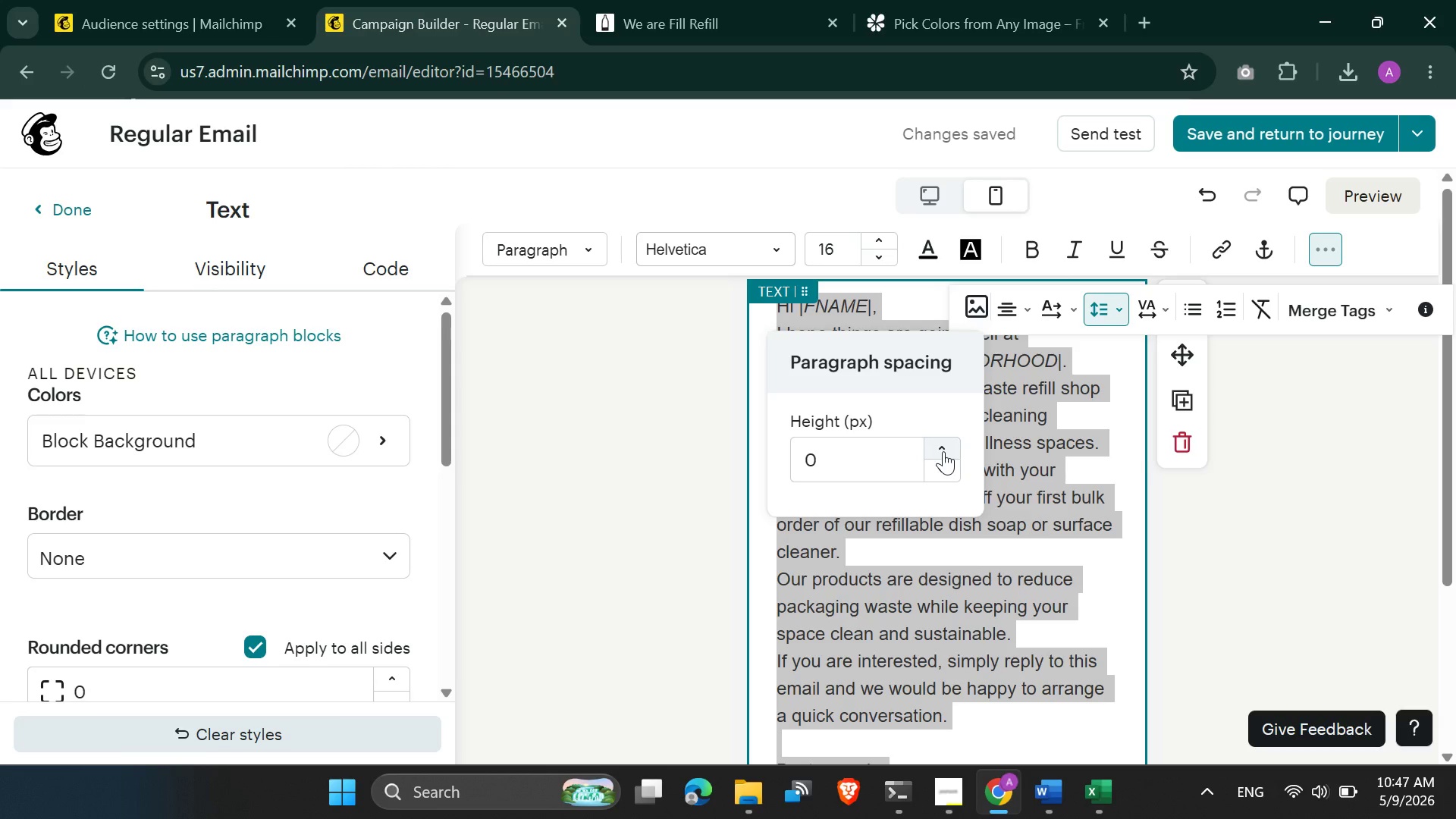 
triple_click([943, 451])
 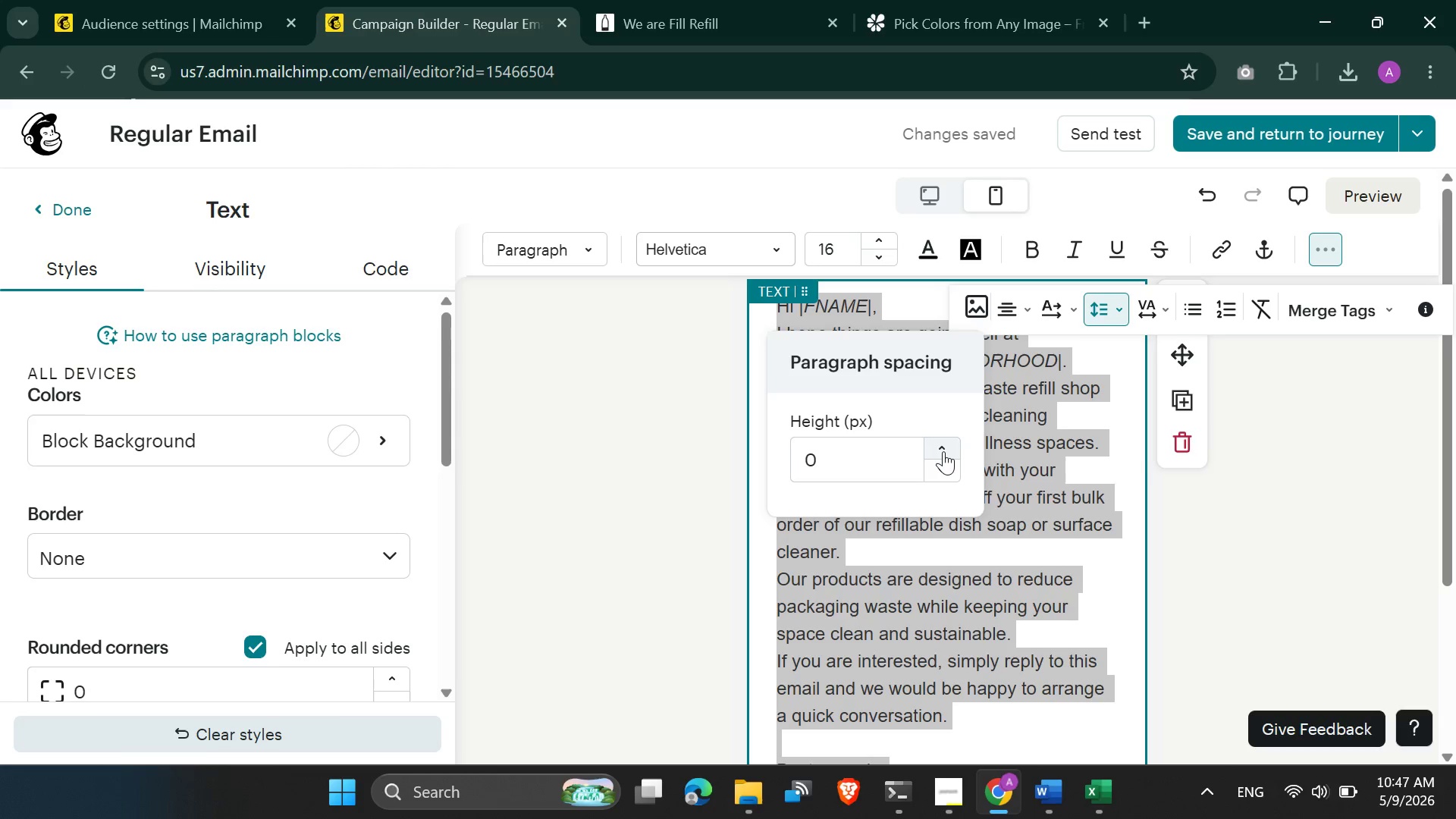 
triple_click([943, 451])
 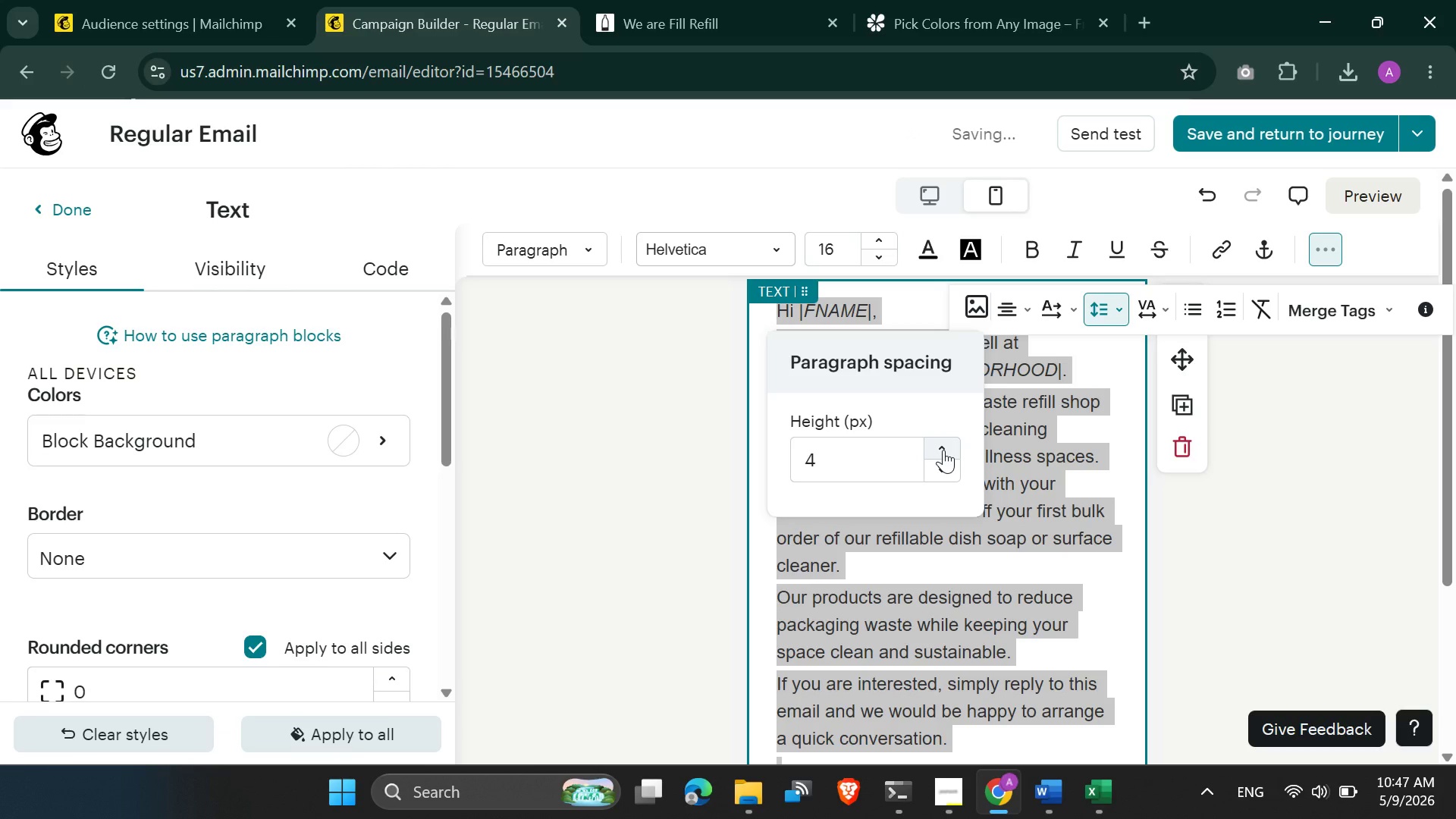 
double_click([943, 450])
 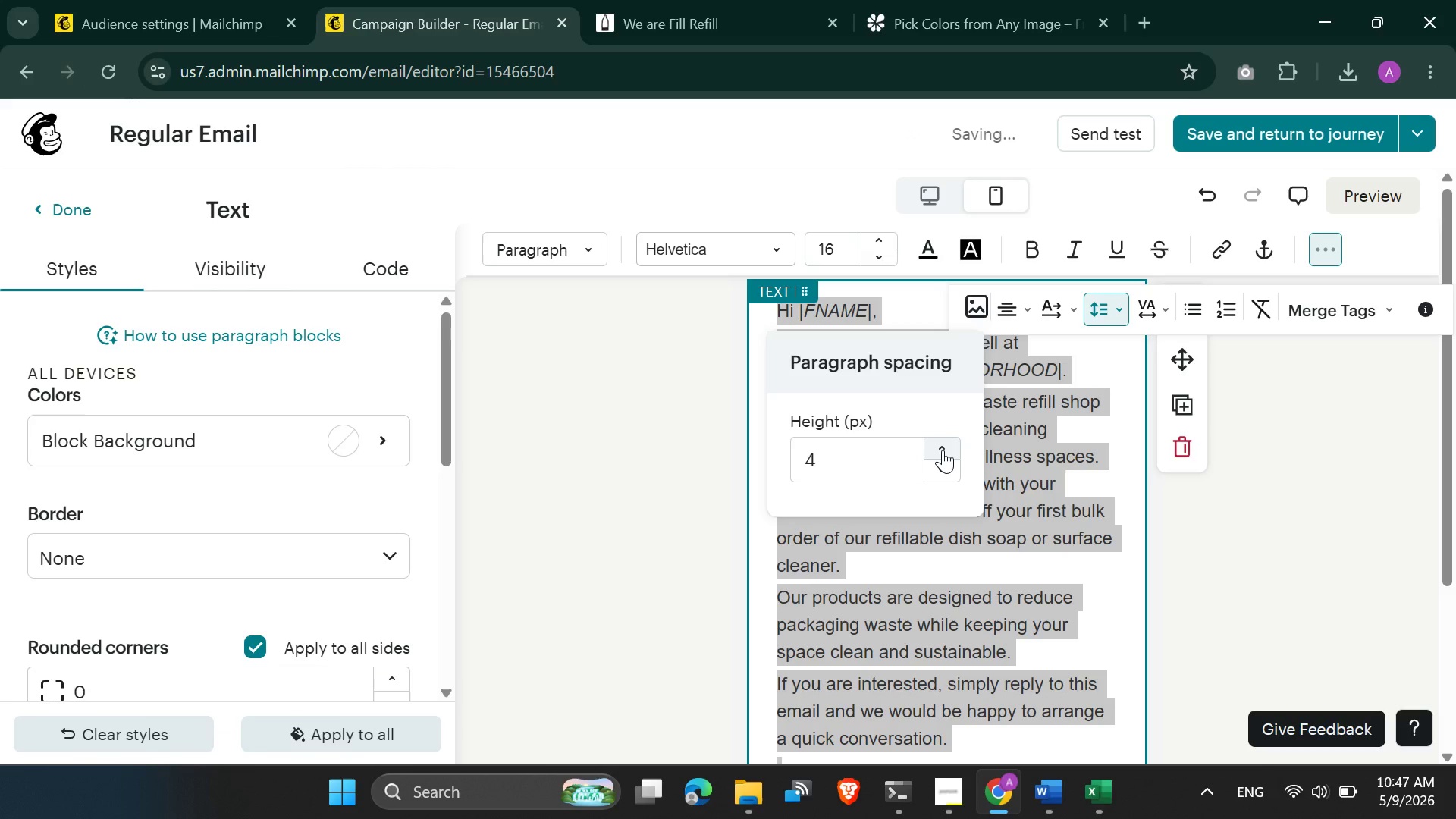 
left_click([943, 450])
 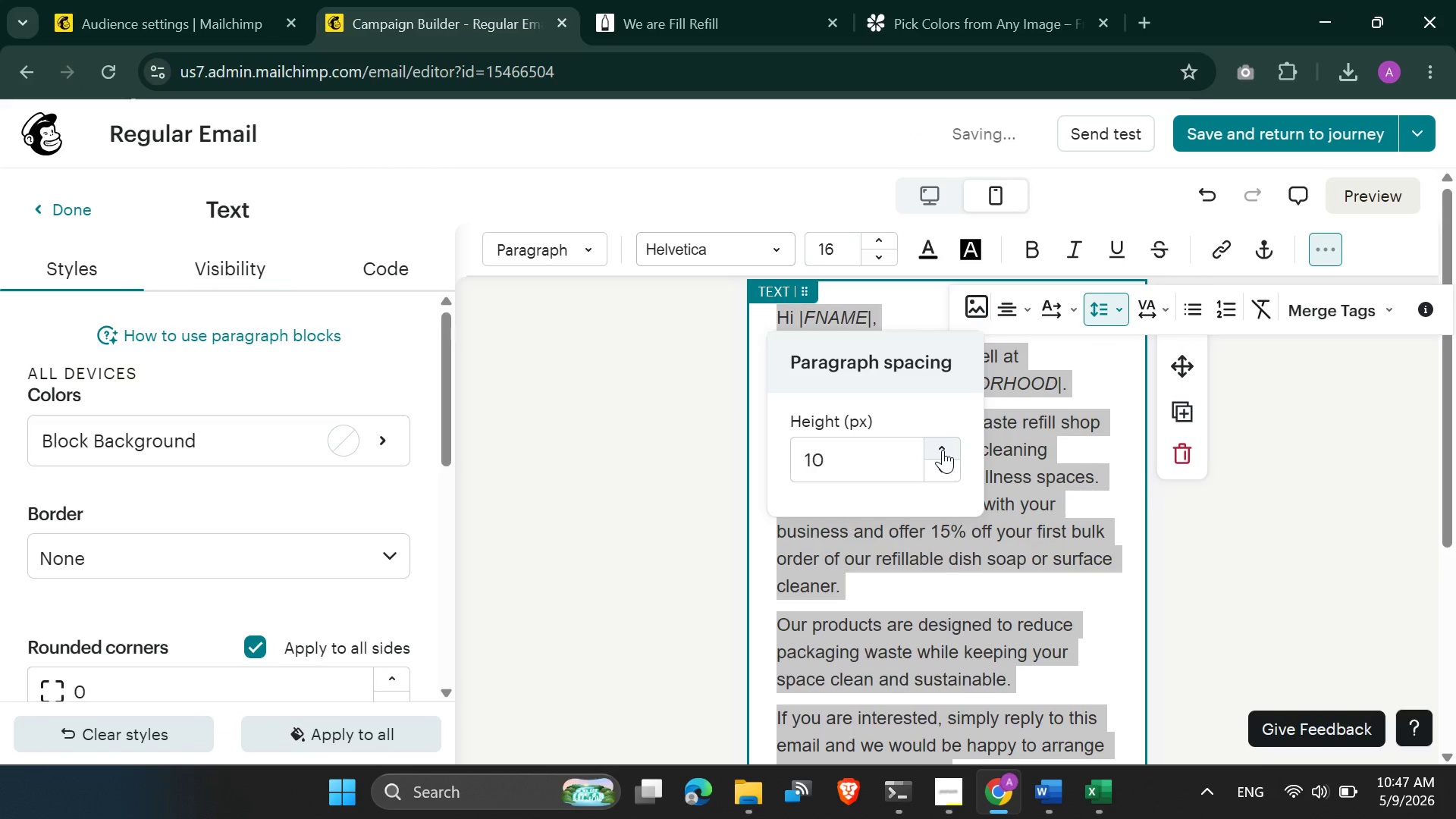 
double_click([943, 450])
 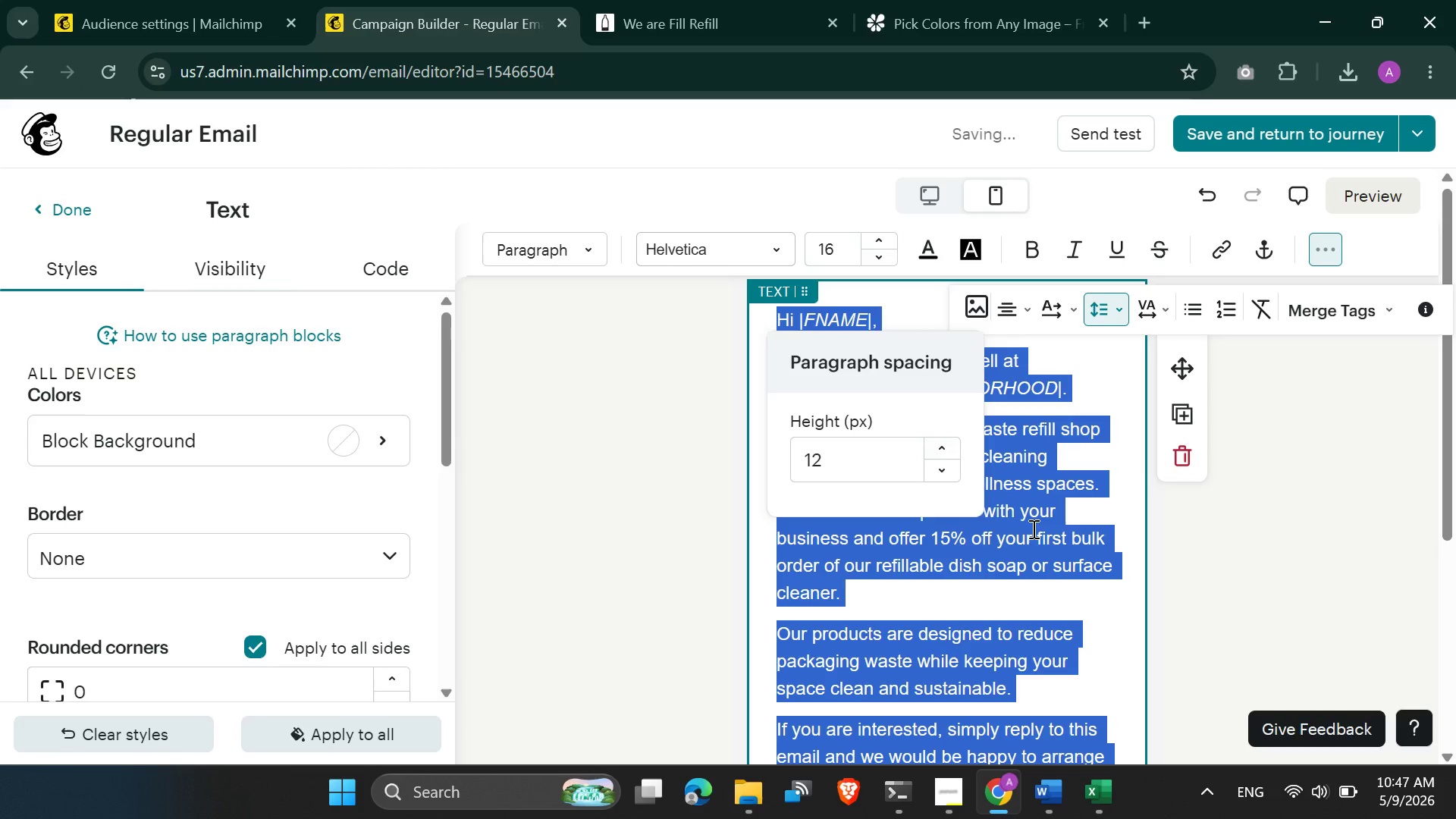 
left_click([1052, 530])
 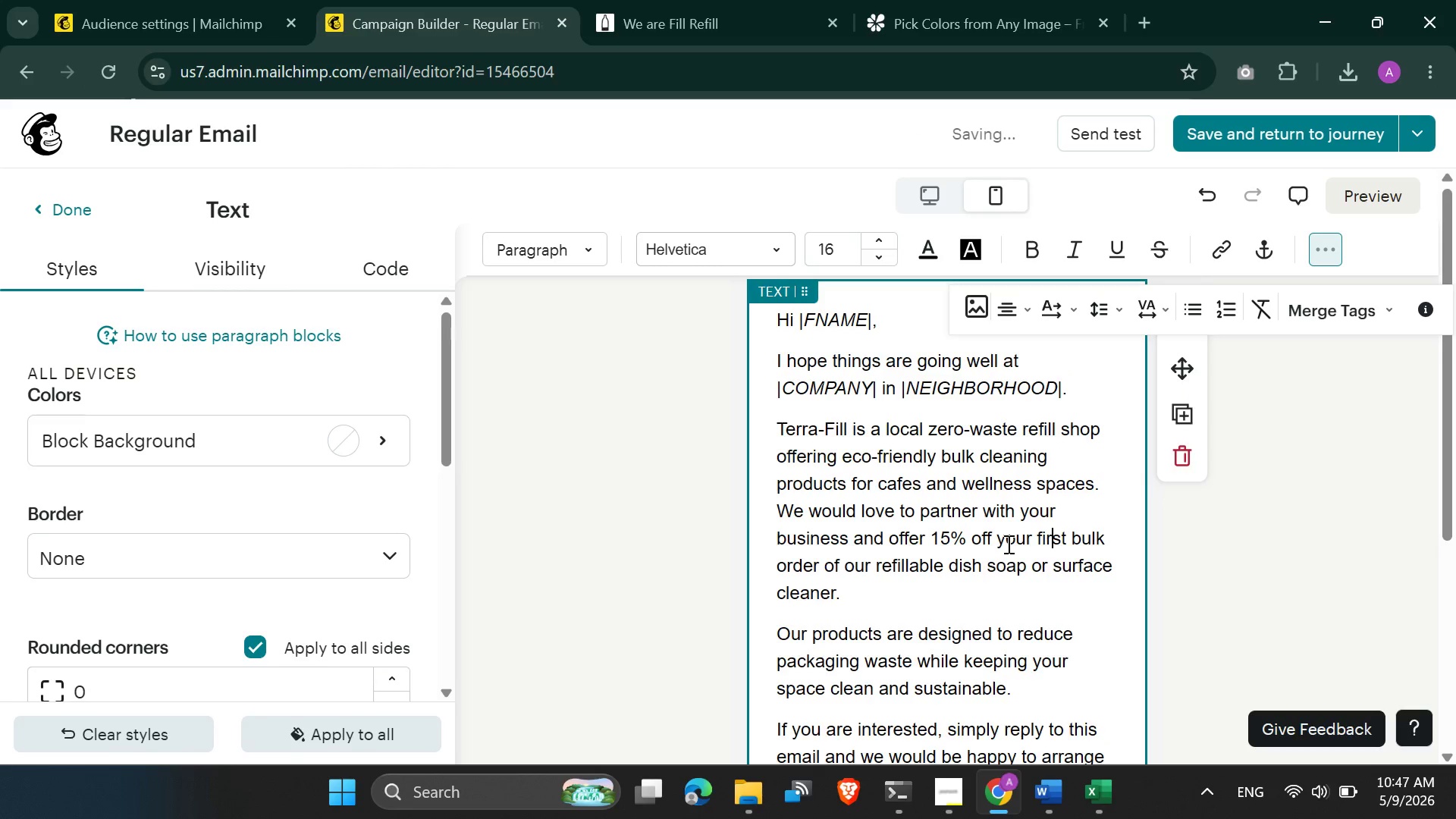 
scroll: coordinate [1006, 544], scroll_direction: none, amount: 0.0
 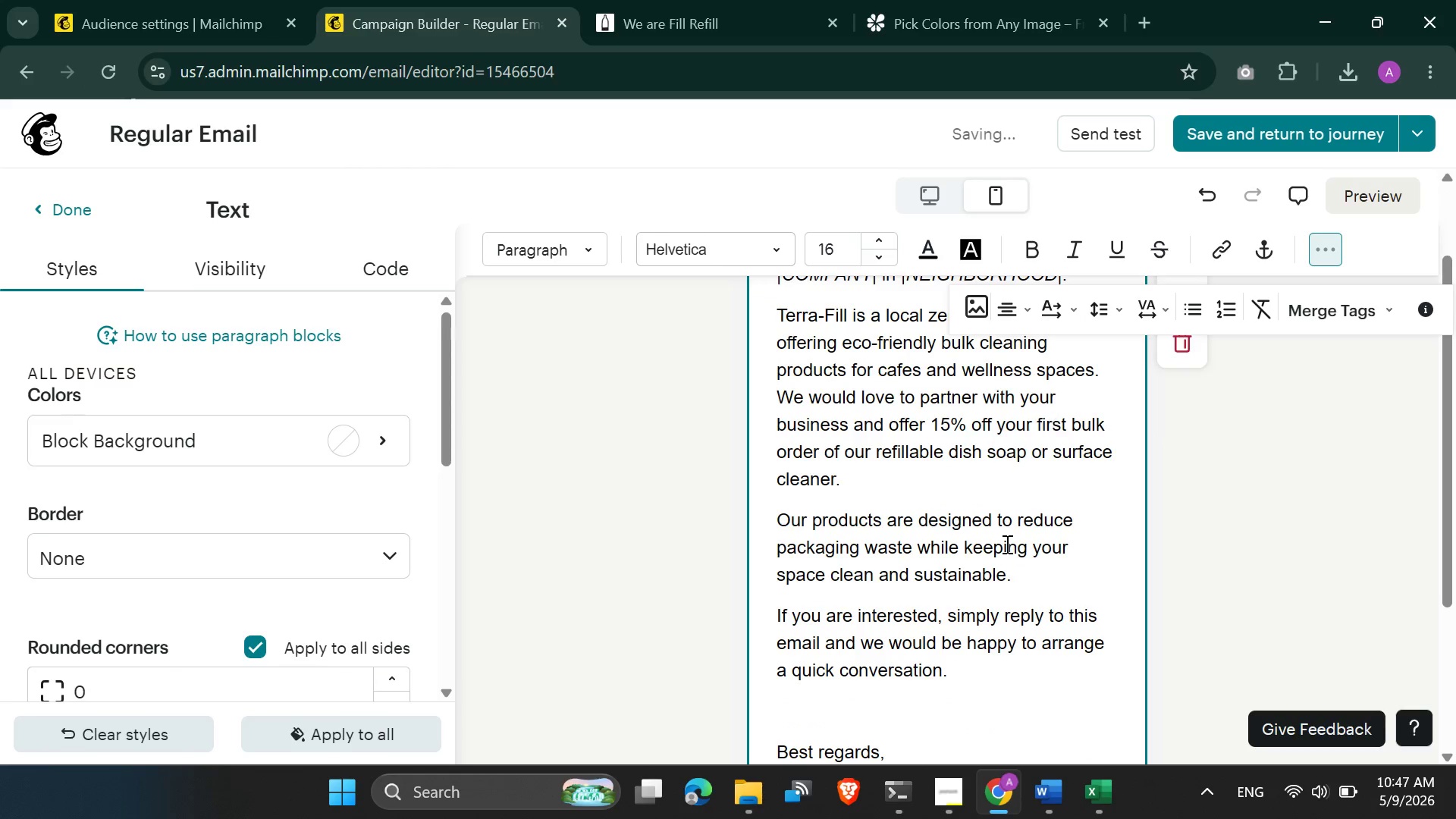 
key(Control+A)
 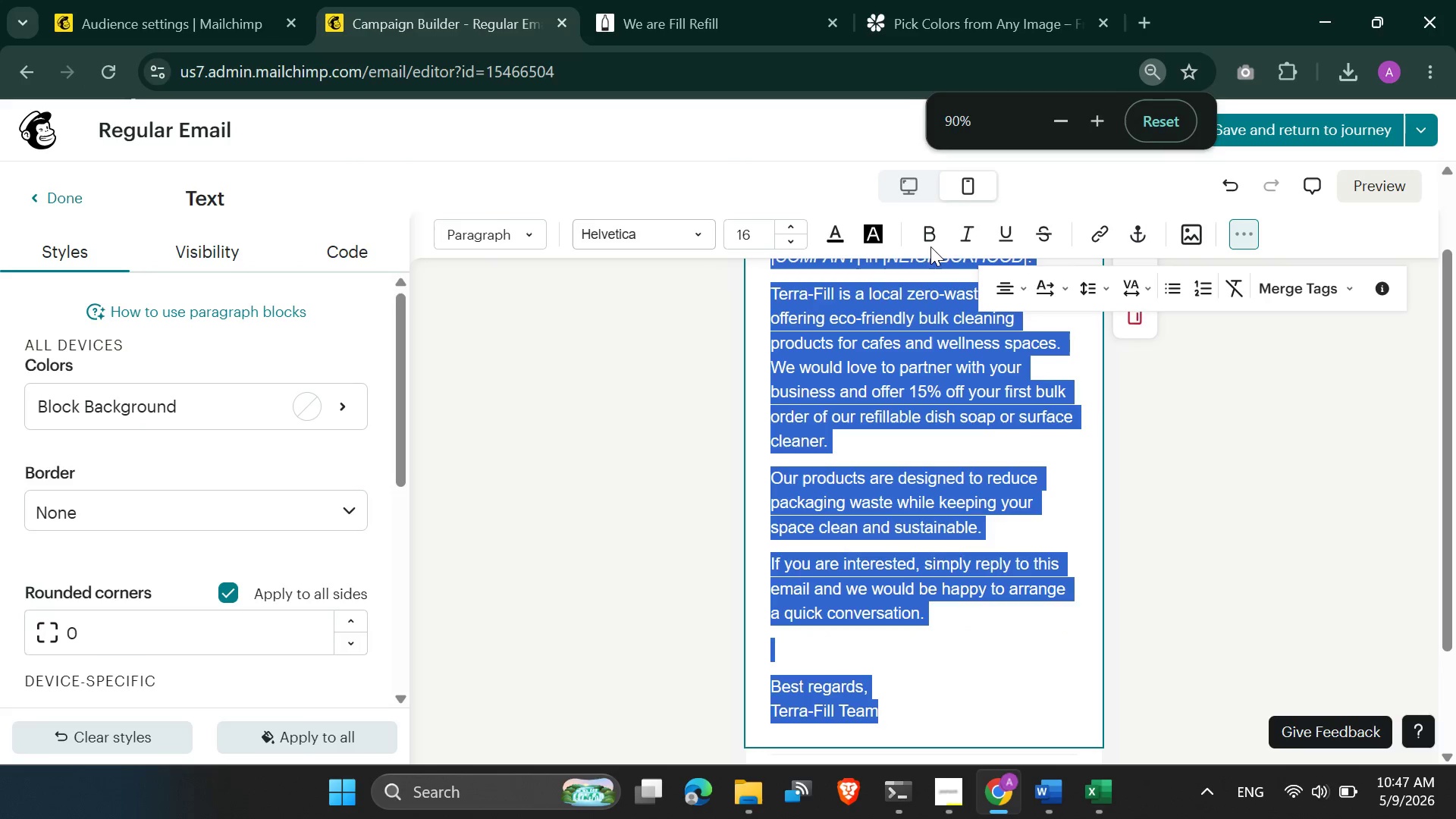 
scroll: coordinate [1006, 544], scroll_direction: down, amount: 1.0
 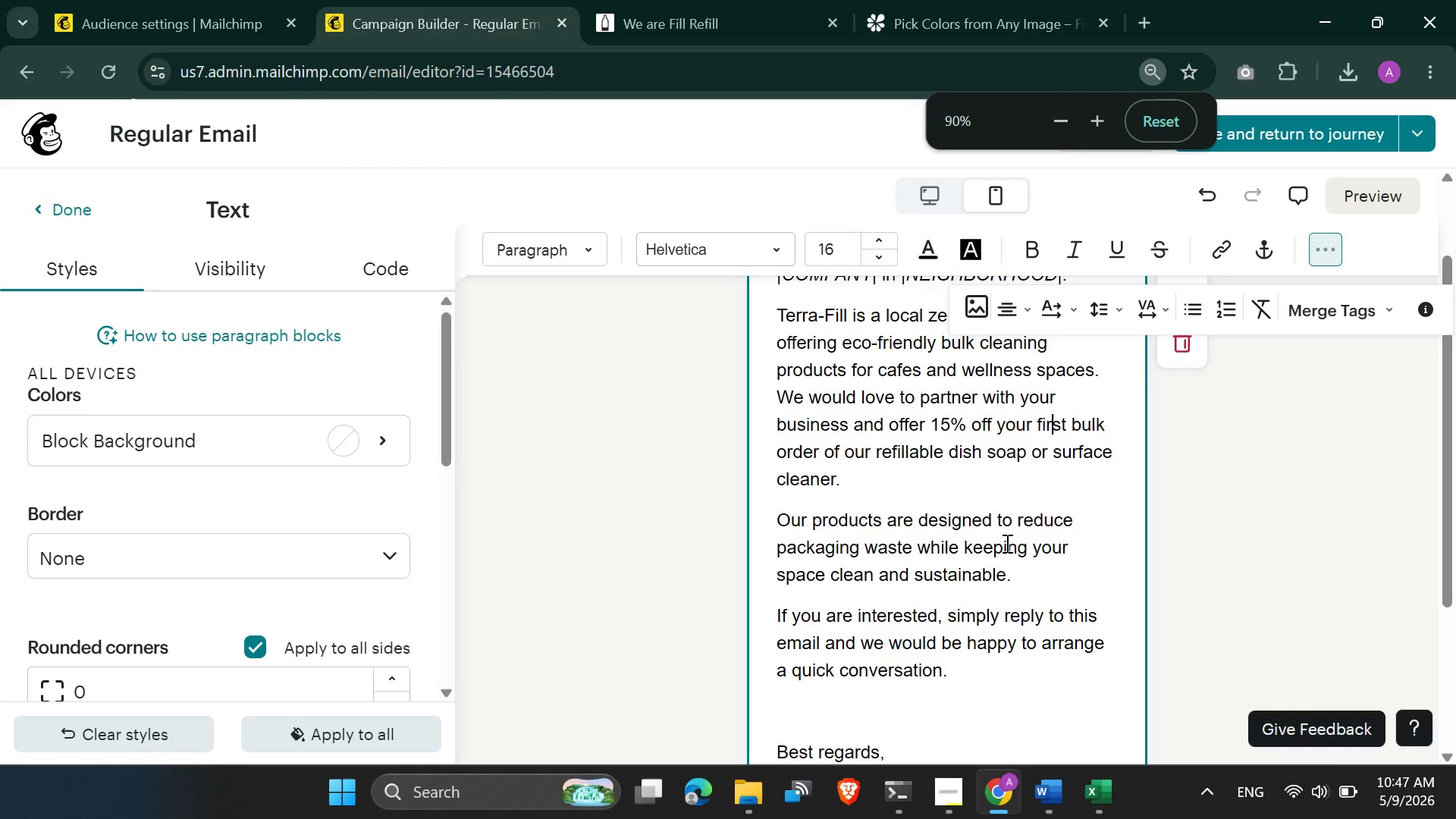 
left_click([931, 243])
 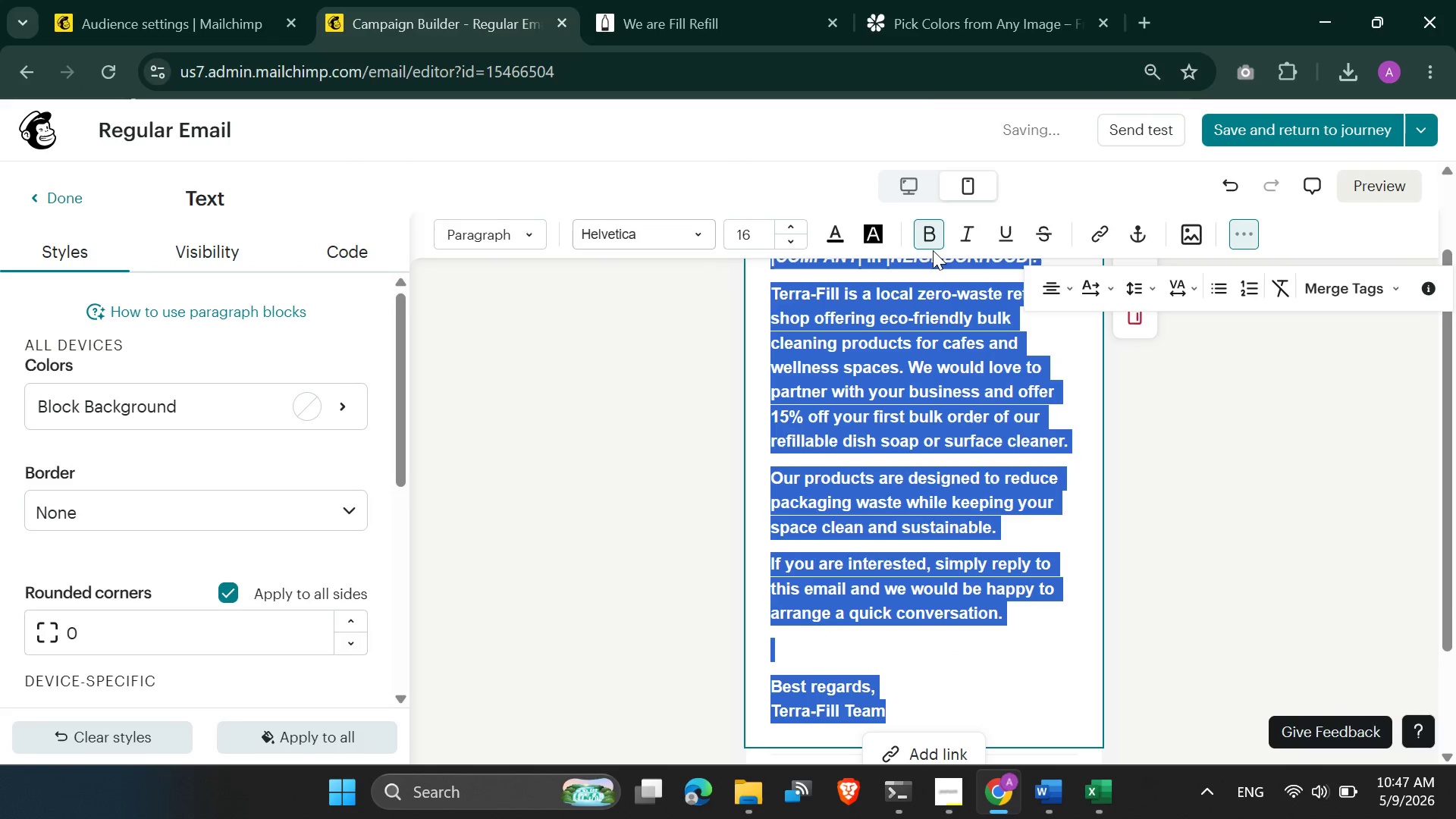 
left_click([933, 246])
 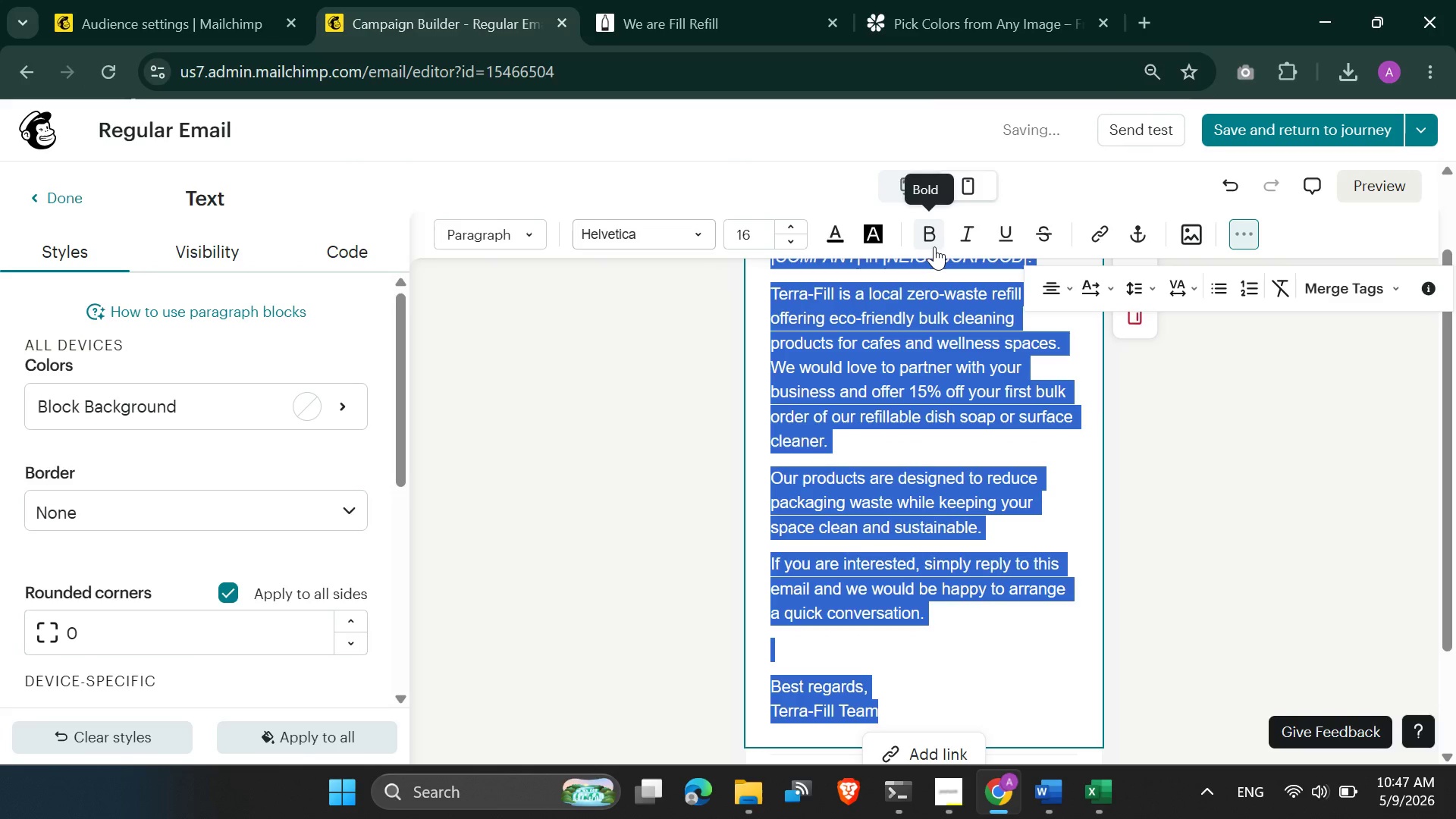 
left_click([934, 246])
 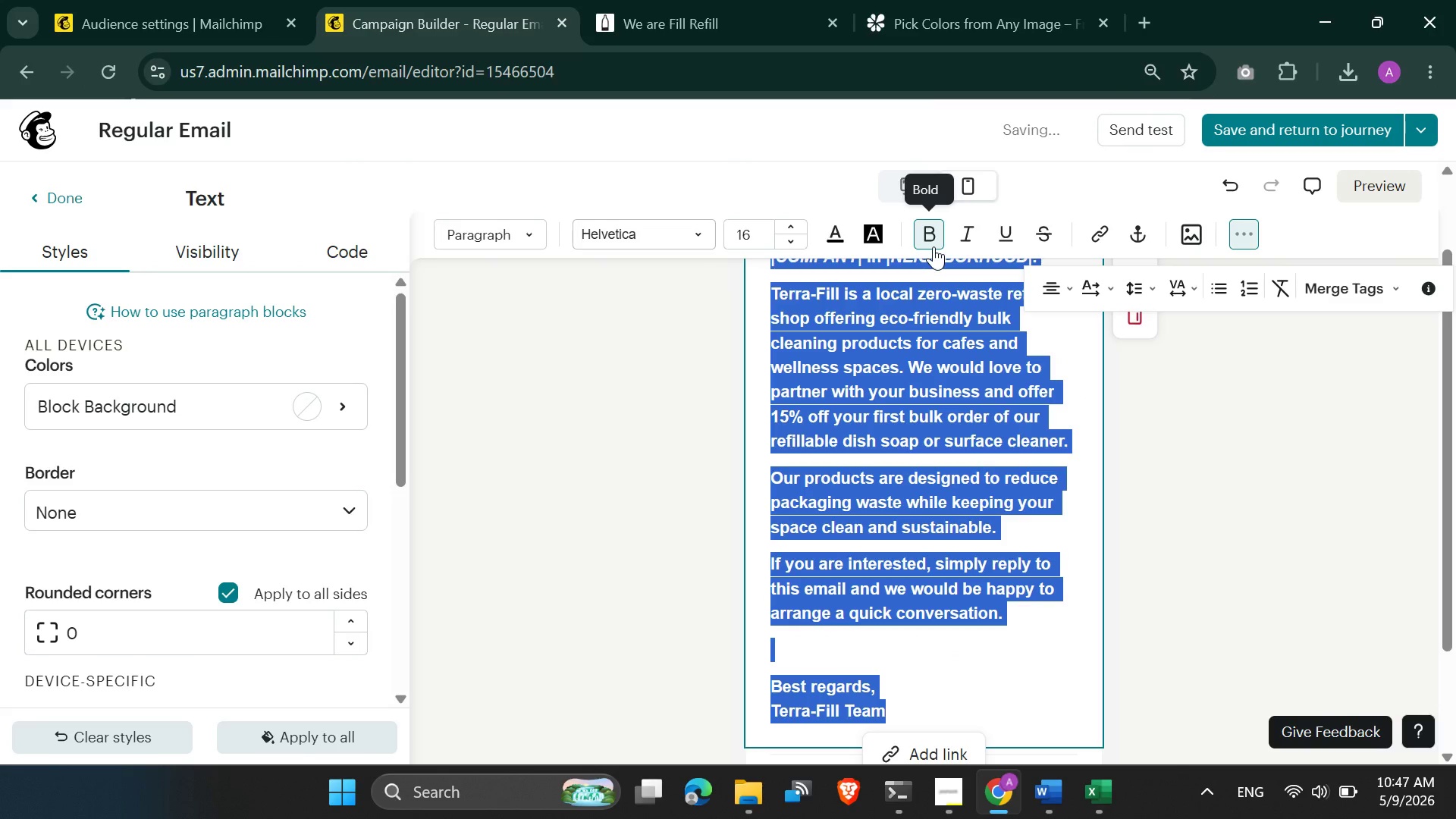 
left_click([934, 246])
 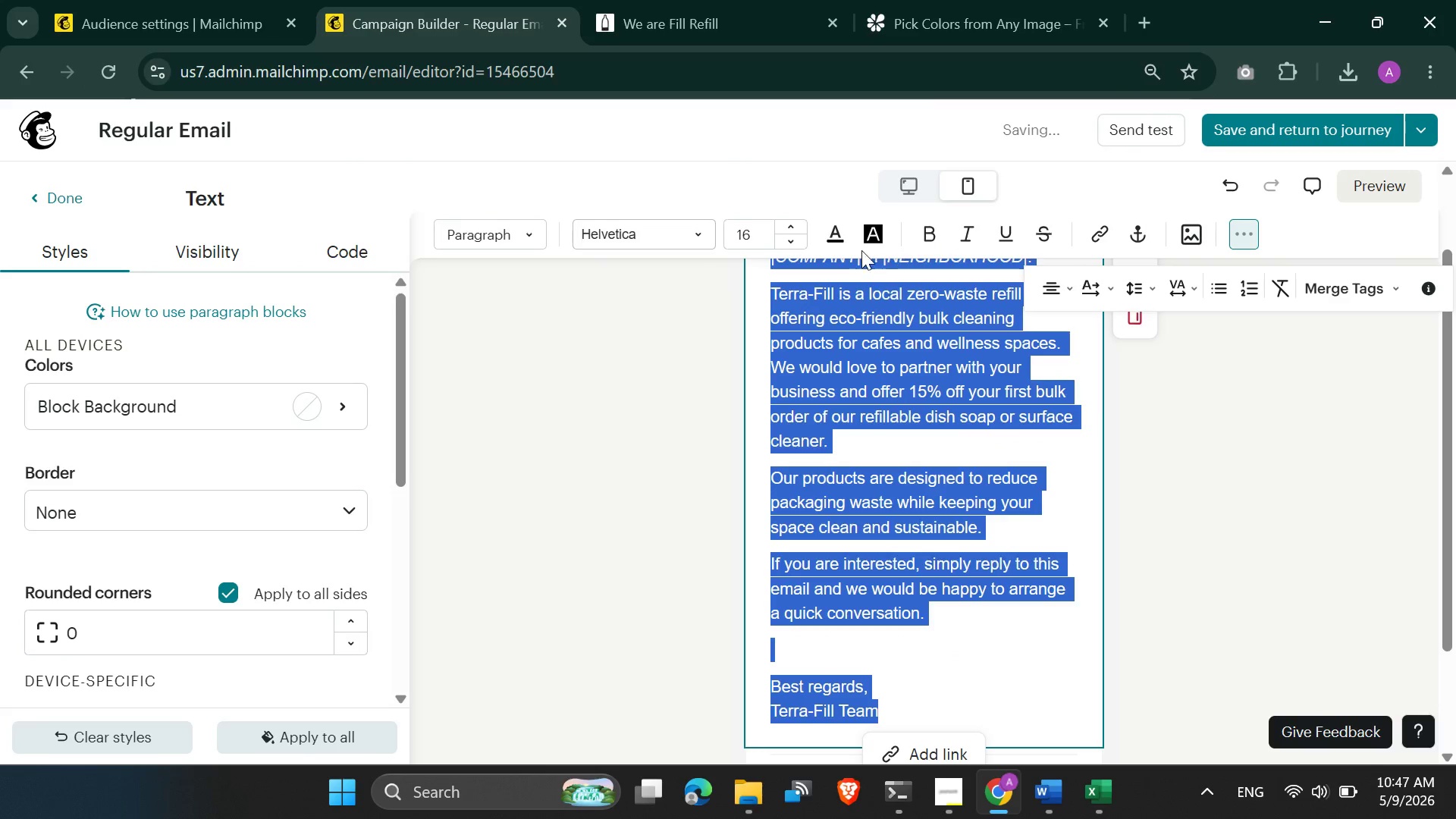 
left_click([838, 238])
 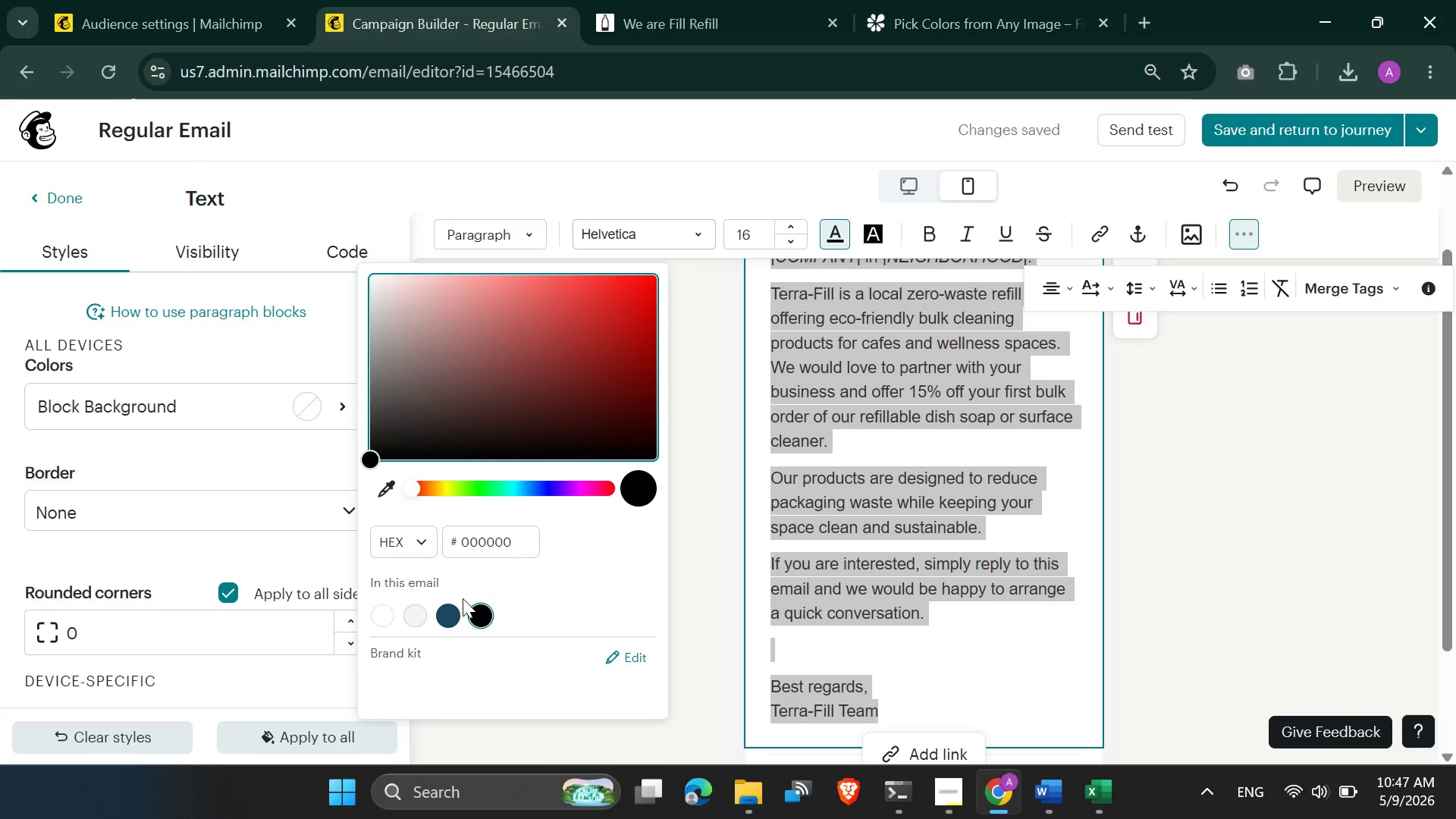 
left_click([450, 613])
 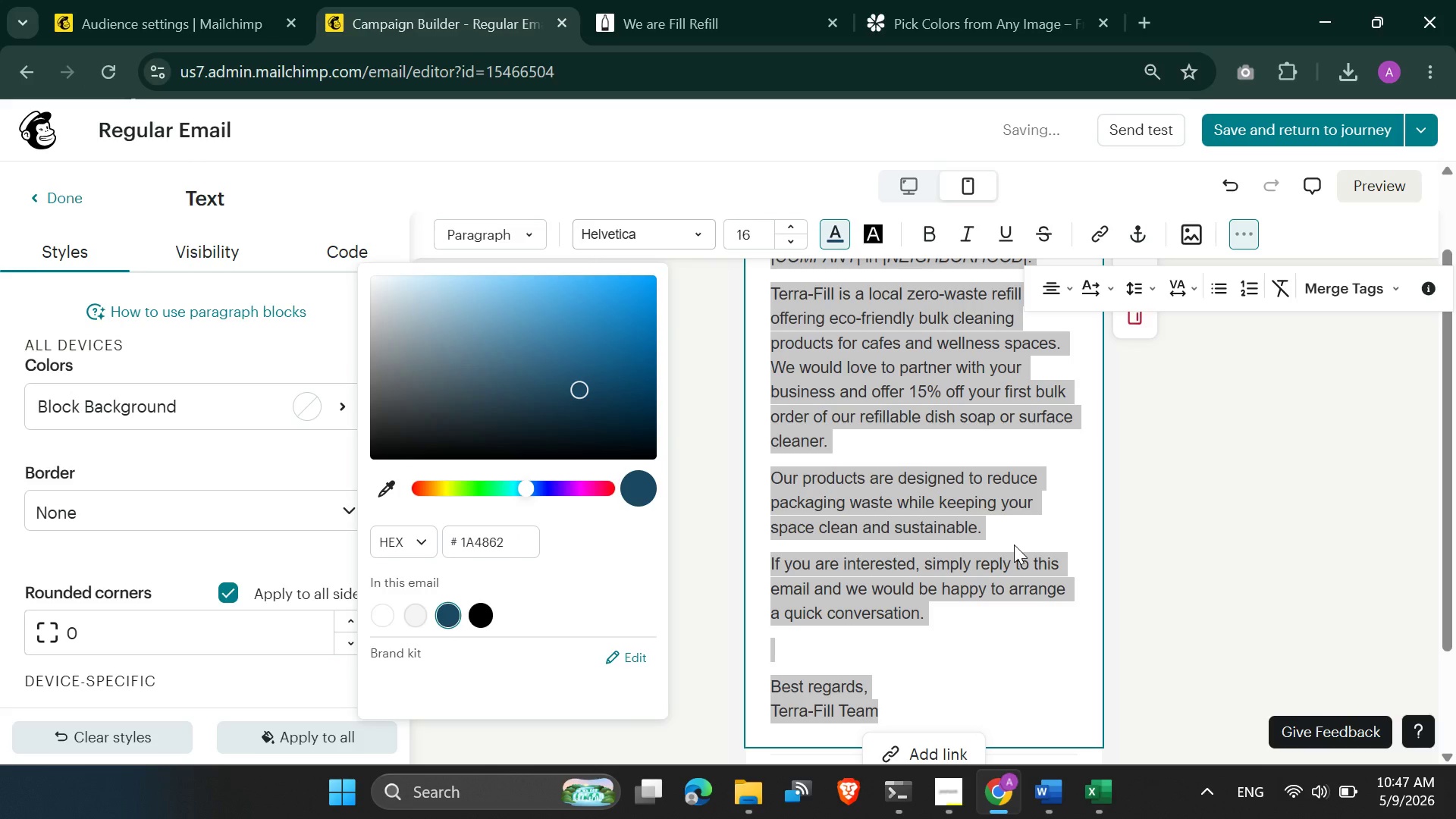 
left_click([1014, 544])
 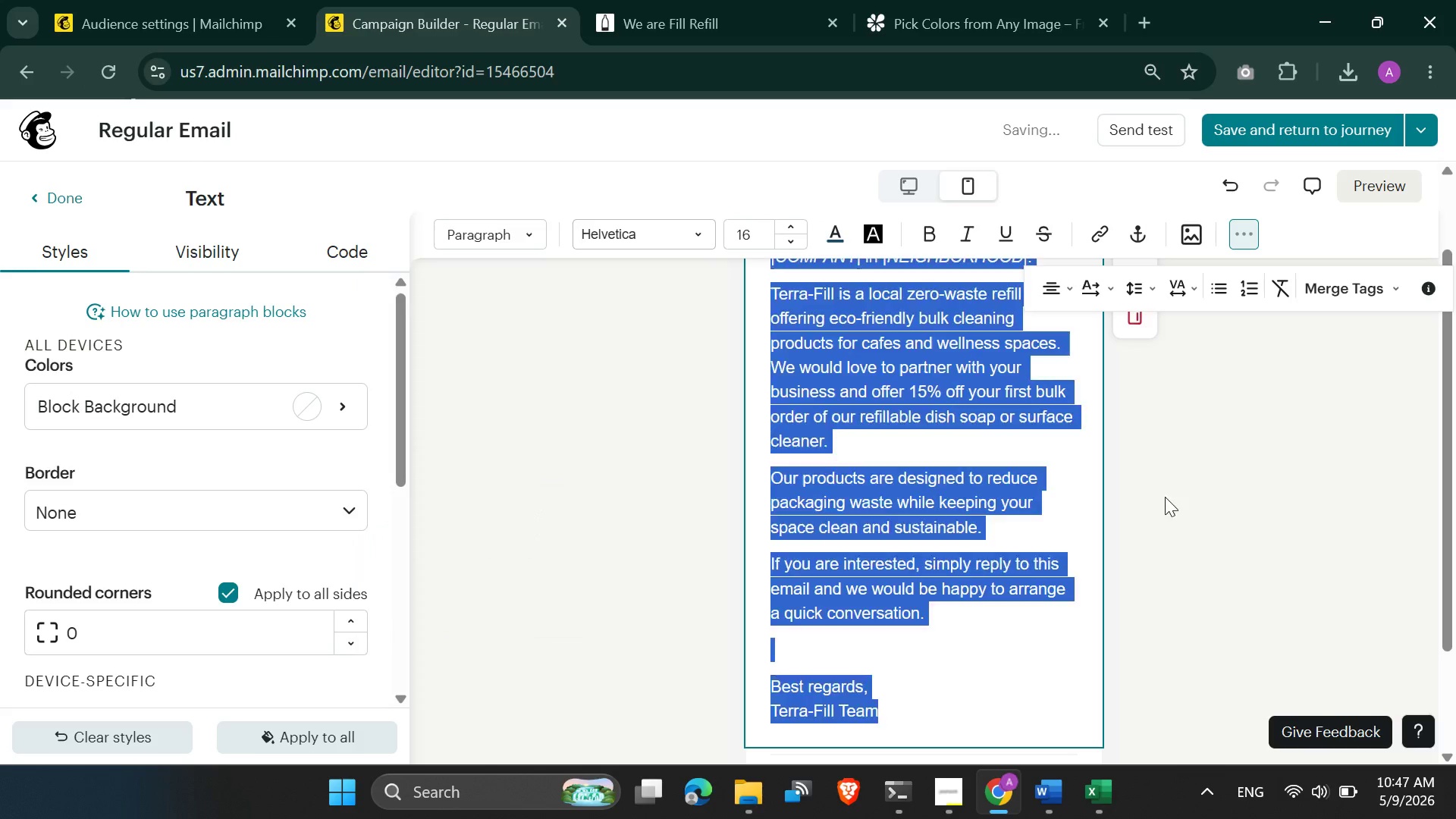 
left_click([1165, 497])
 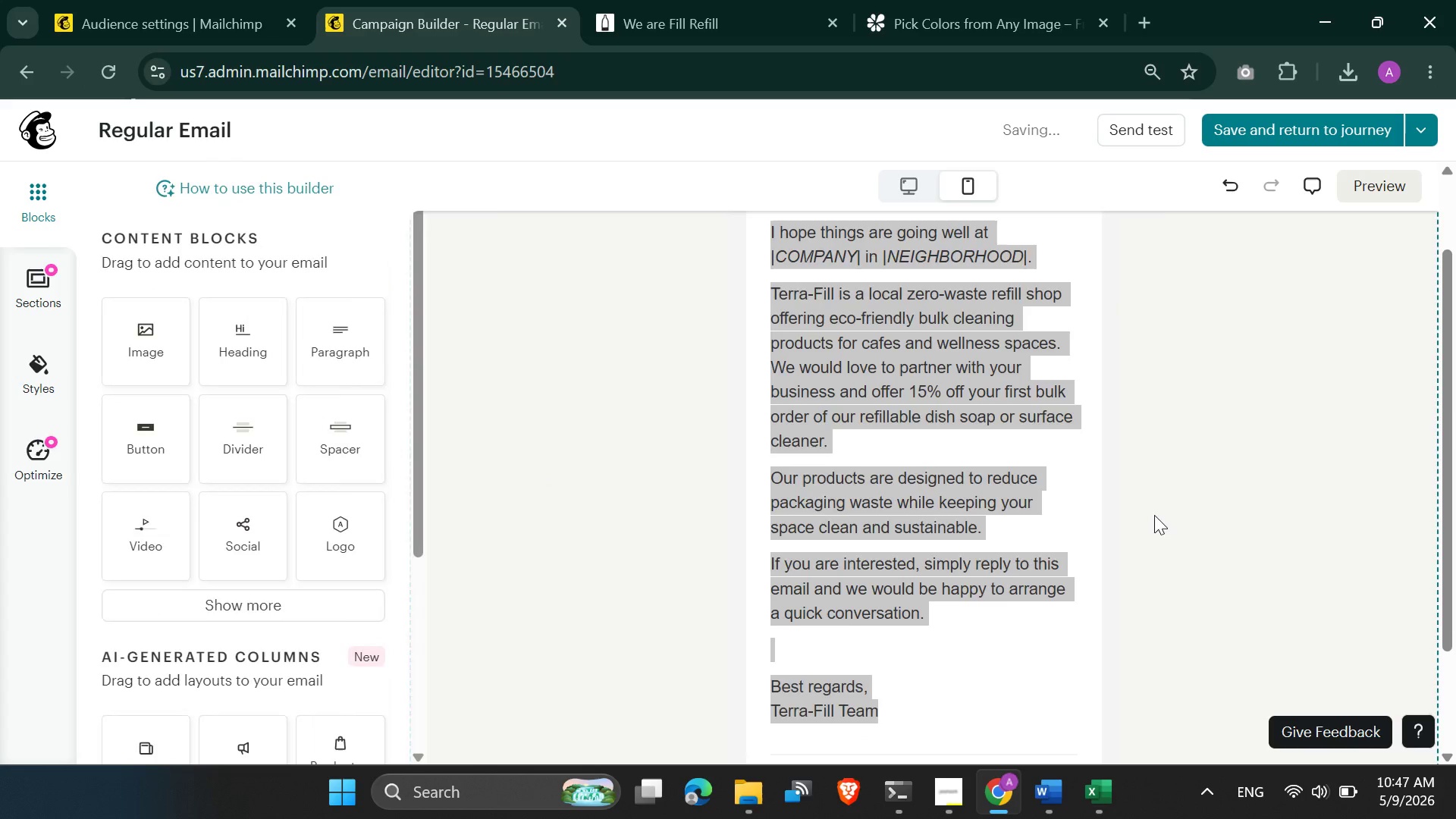 
left_click([1153, 522])
 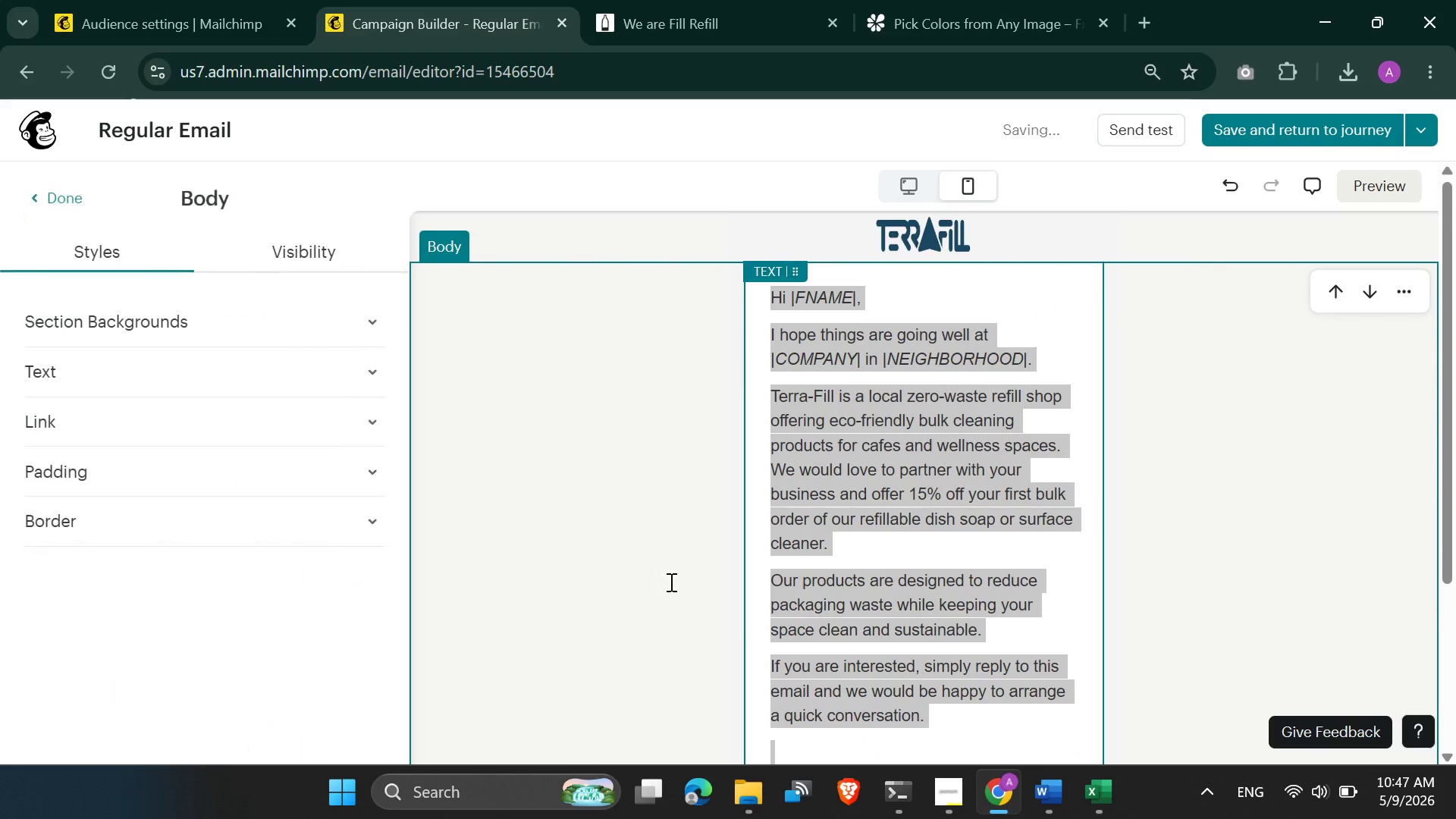 
scroll: coordinate [1153, 522], scroll_direction: up, amount: 1.0
 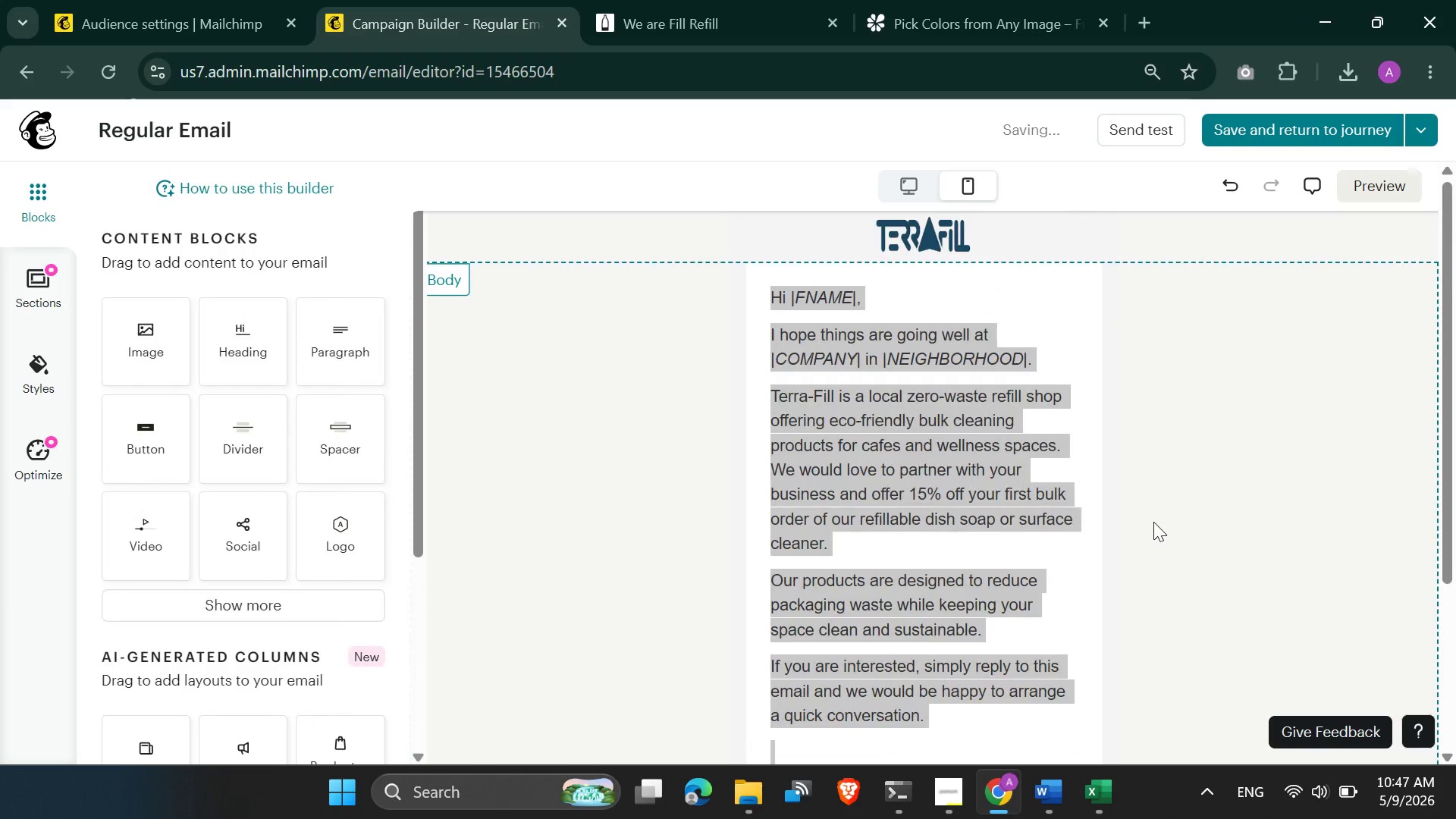 
left_click([668, 580])
 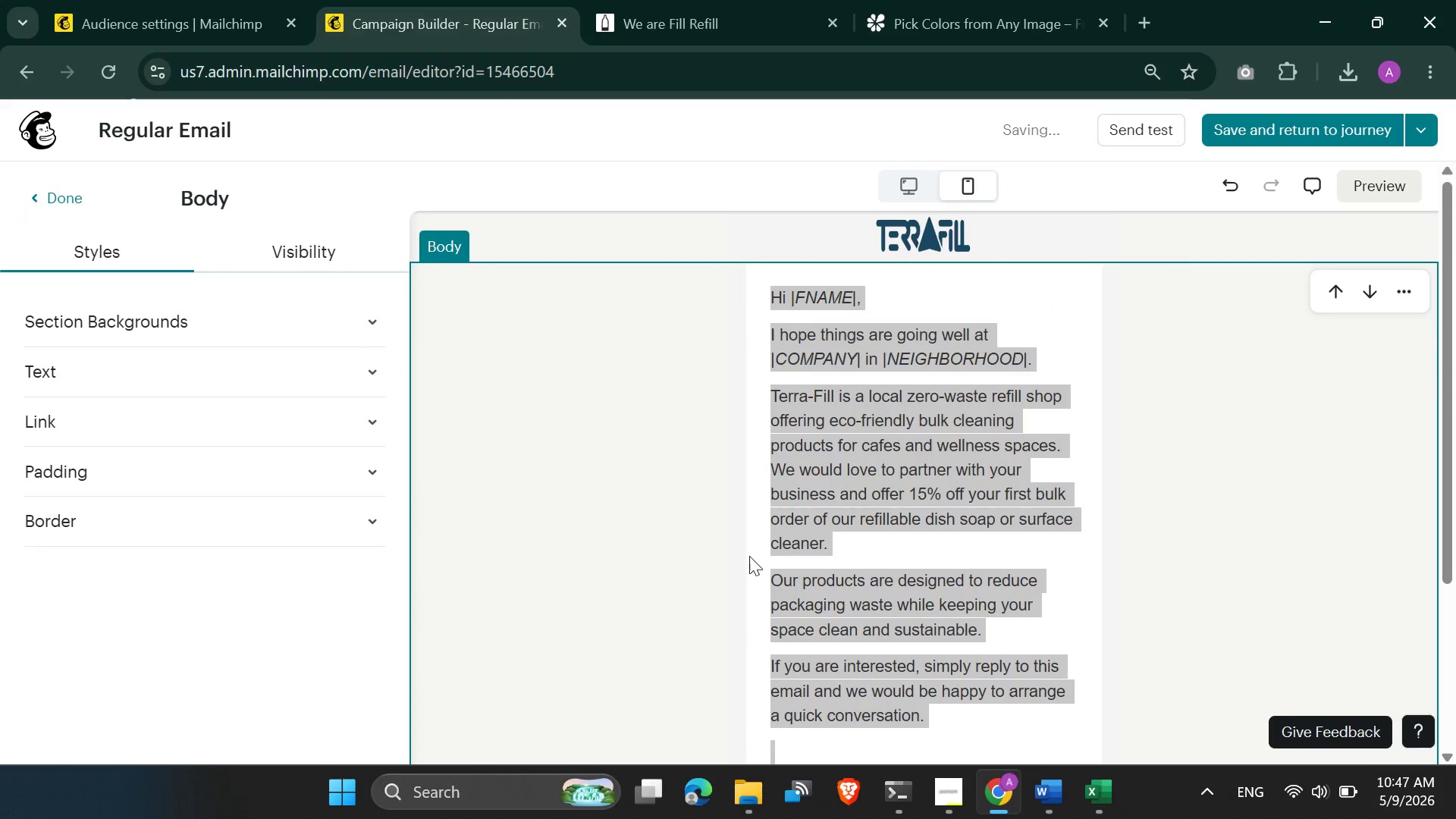 
left_click([749, 556])
 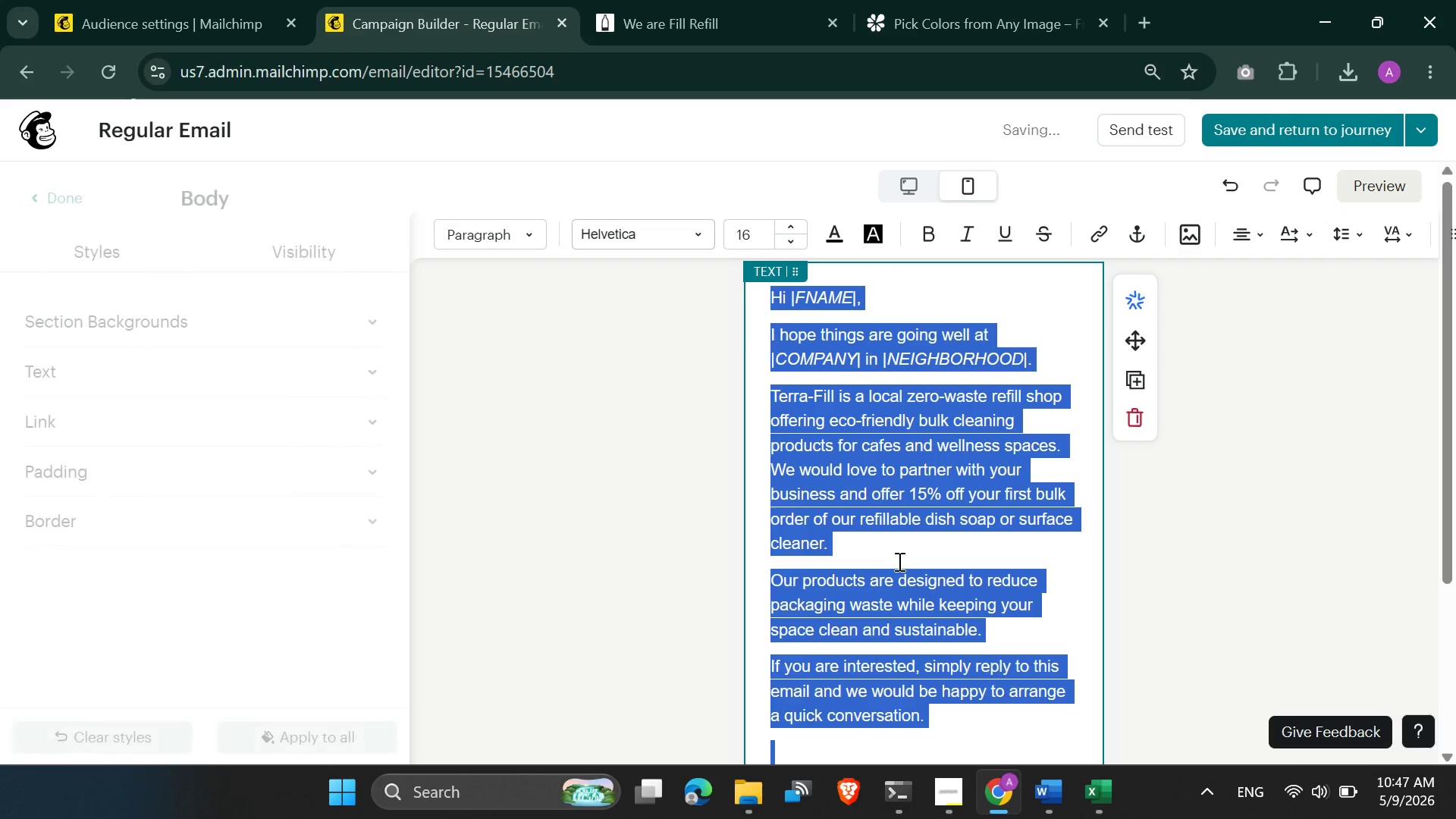 
left_click([898, 560])
 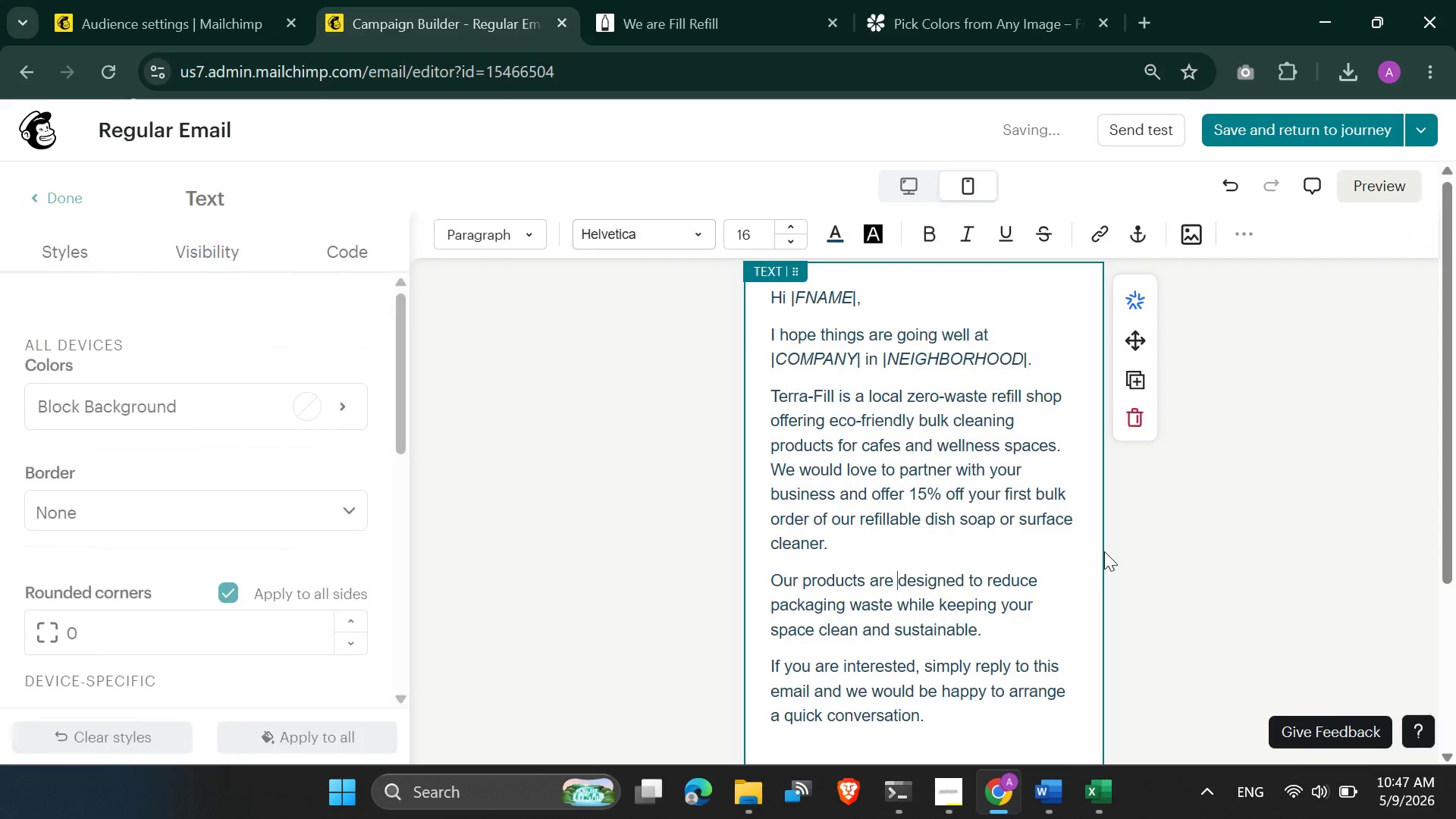 
left_click([1104, 551])
 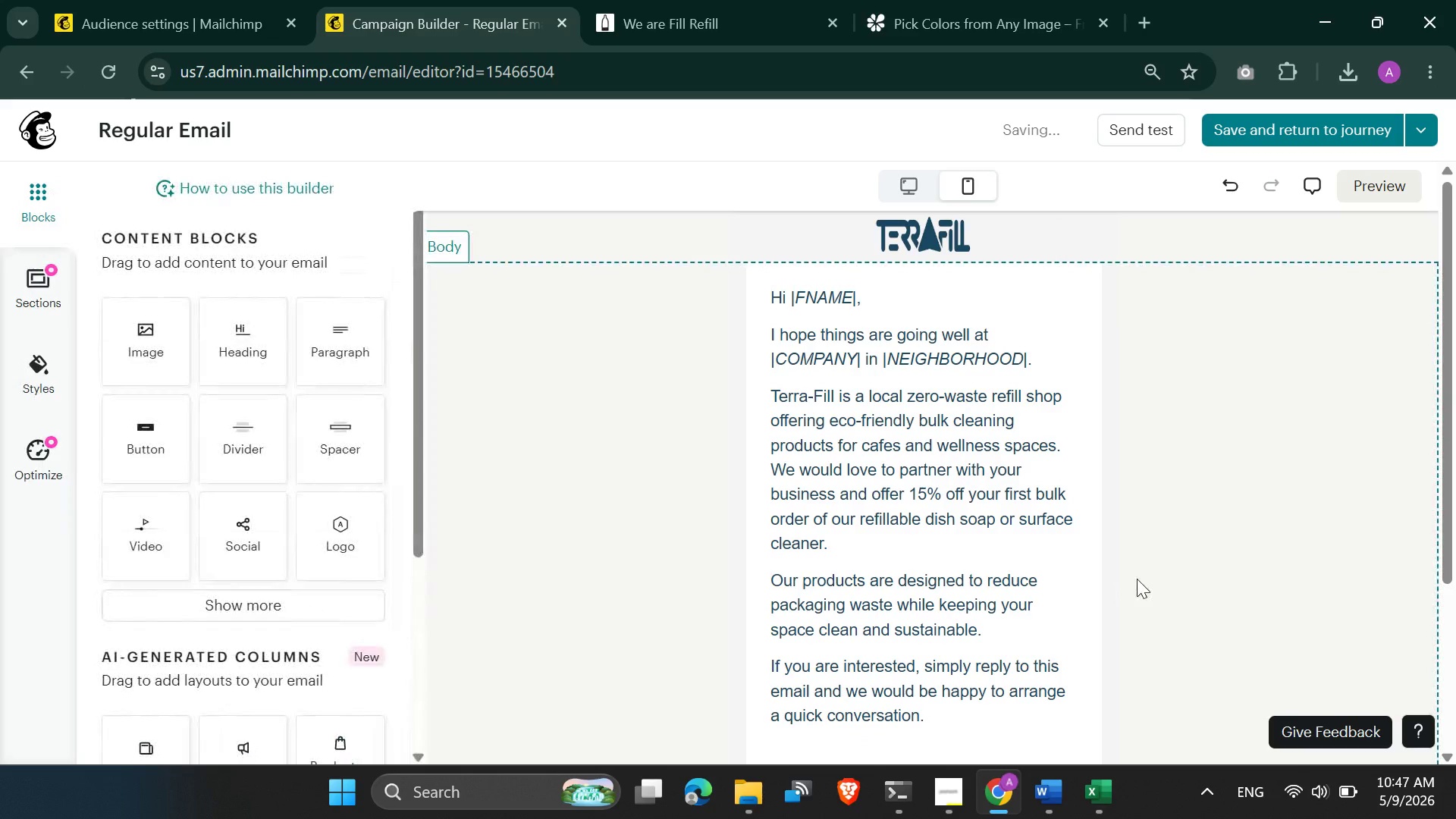 
scroll: coordinate [1137, 577], scroll_direction: down, amount: 4.0
 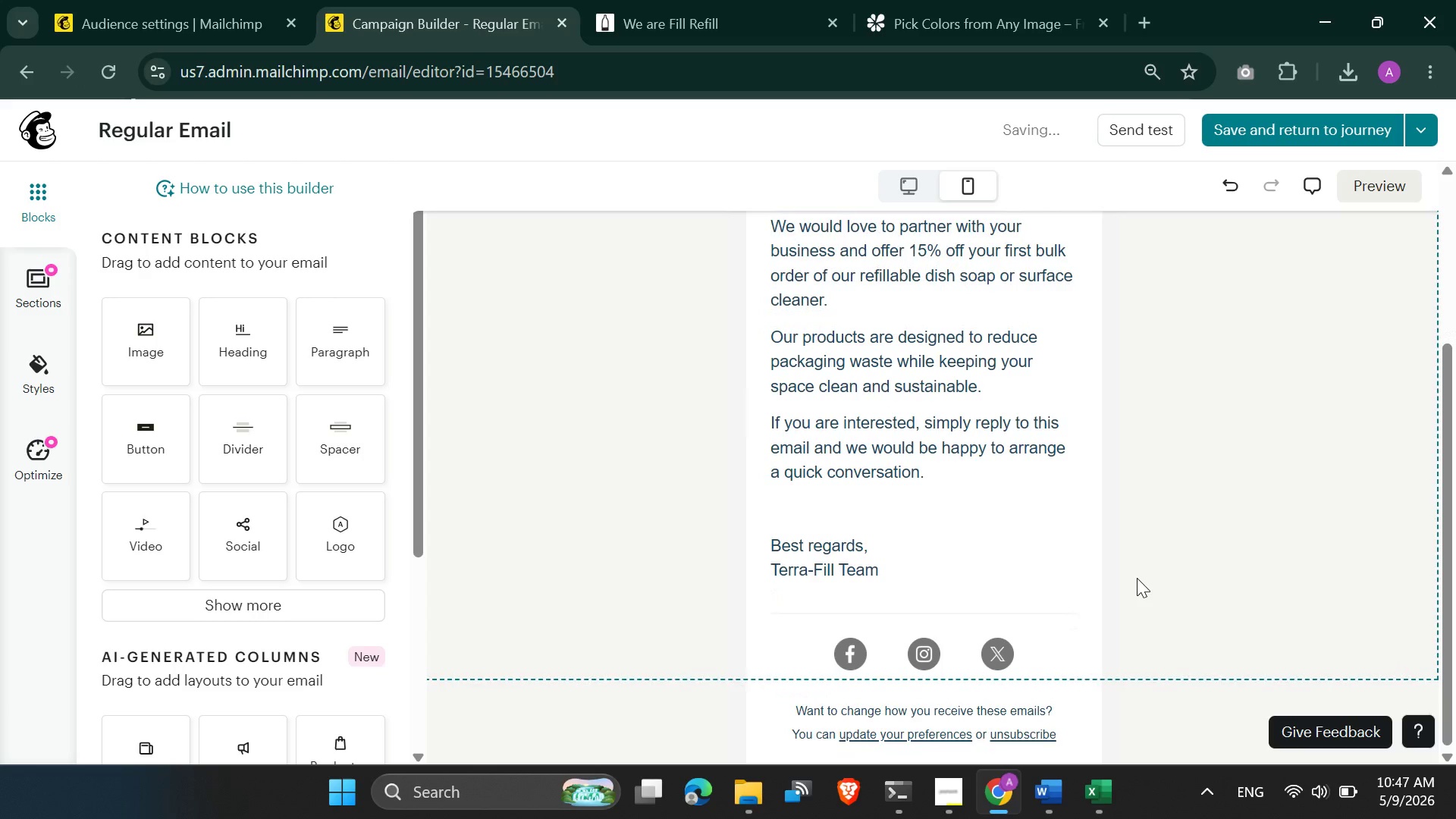 
scroll: coordinate [1136, 578], scroll_direction: up, amount: 5.0
 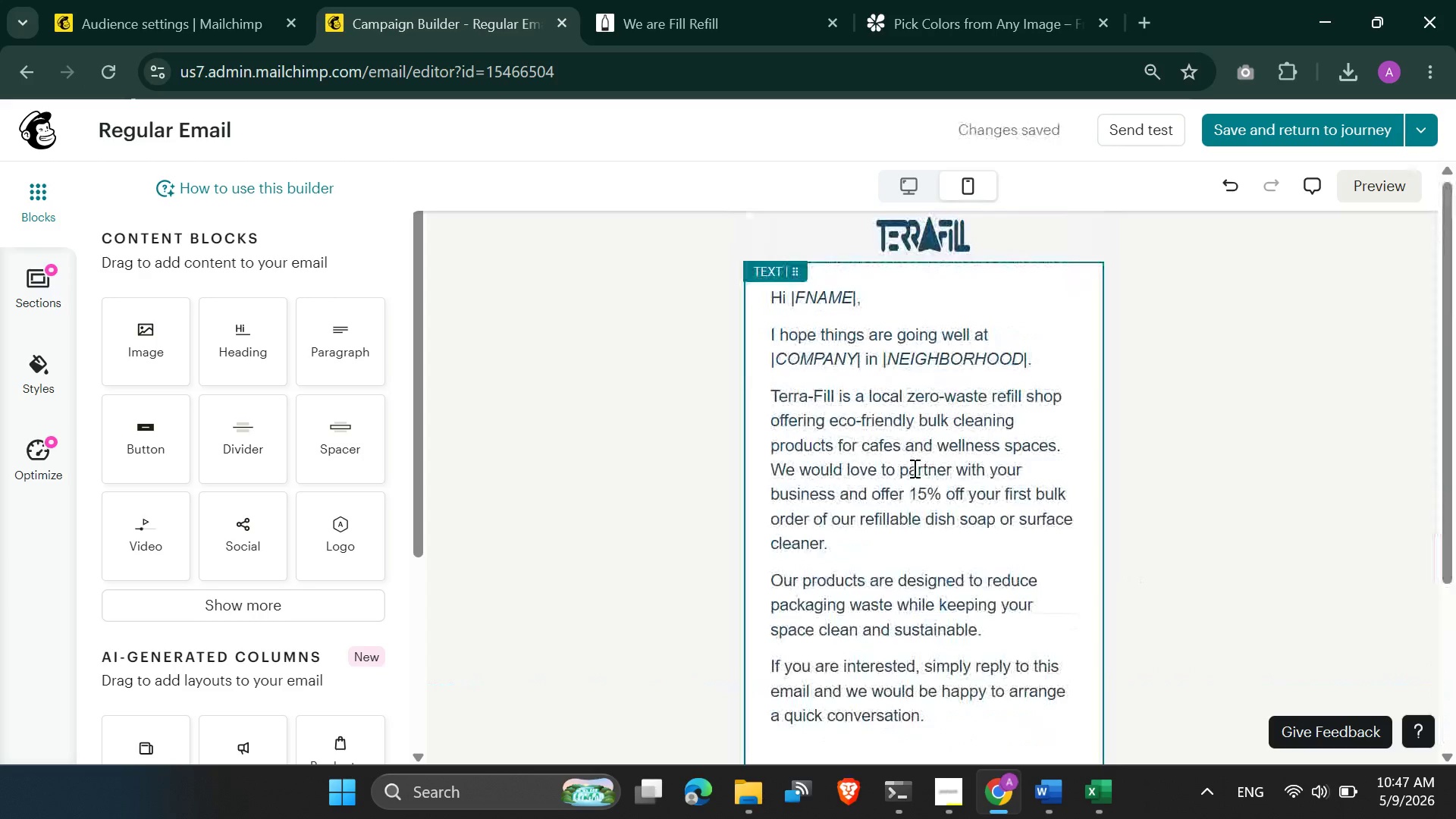 
left_click([913, 468])
 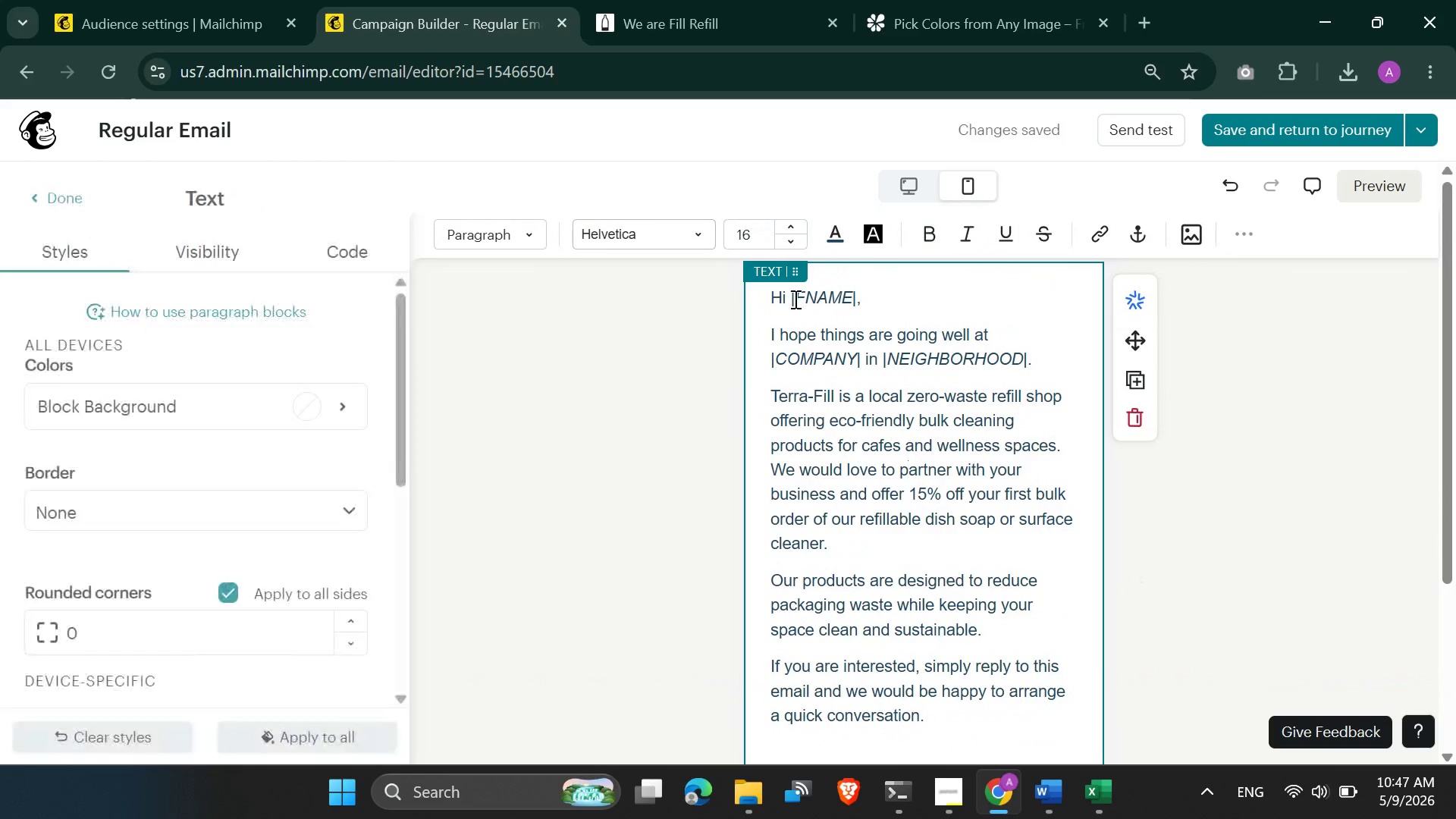 
left_click([791, 297])
 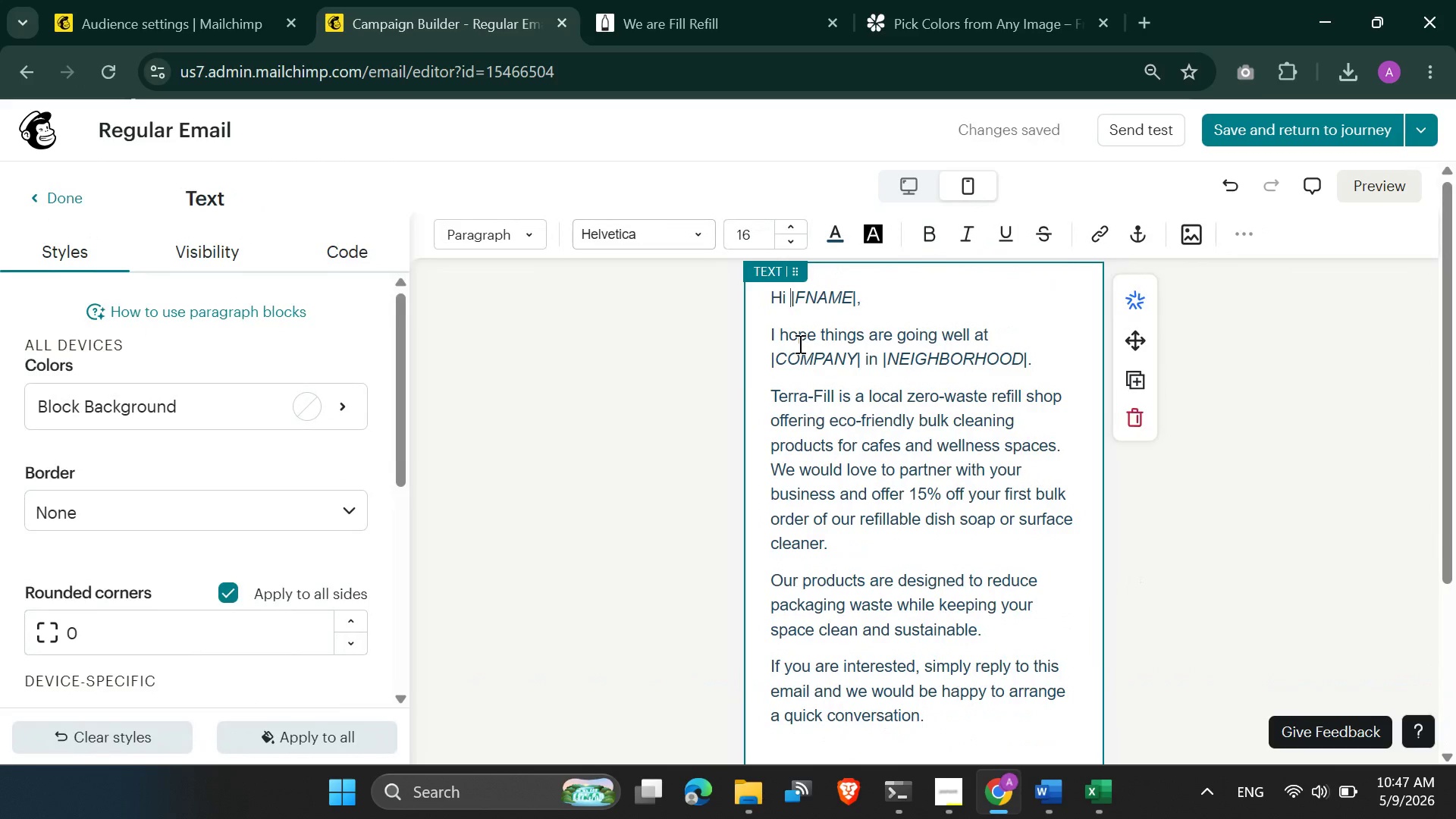 
key(Control+A)
 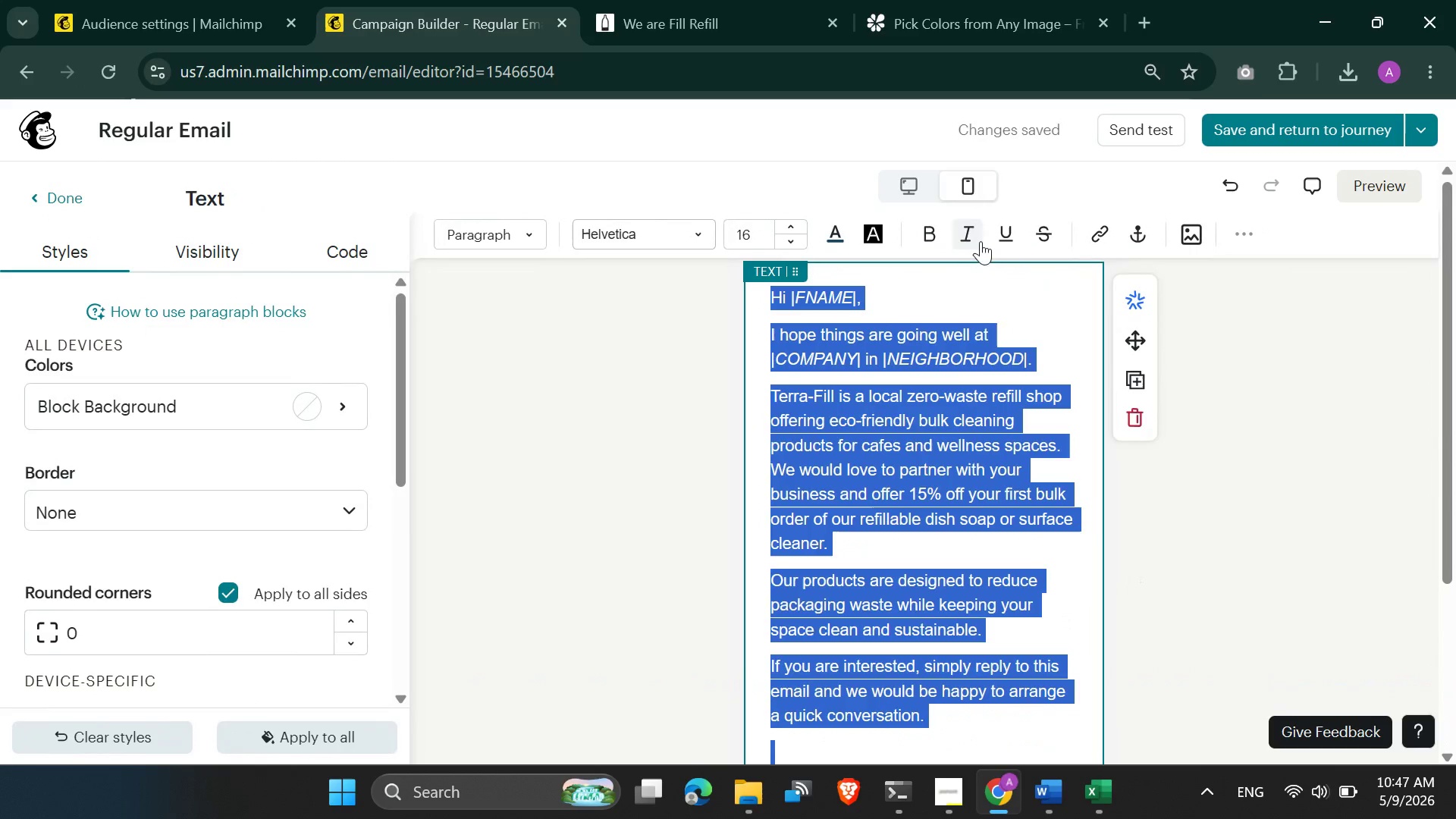 
left_click([981, 239])
 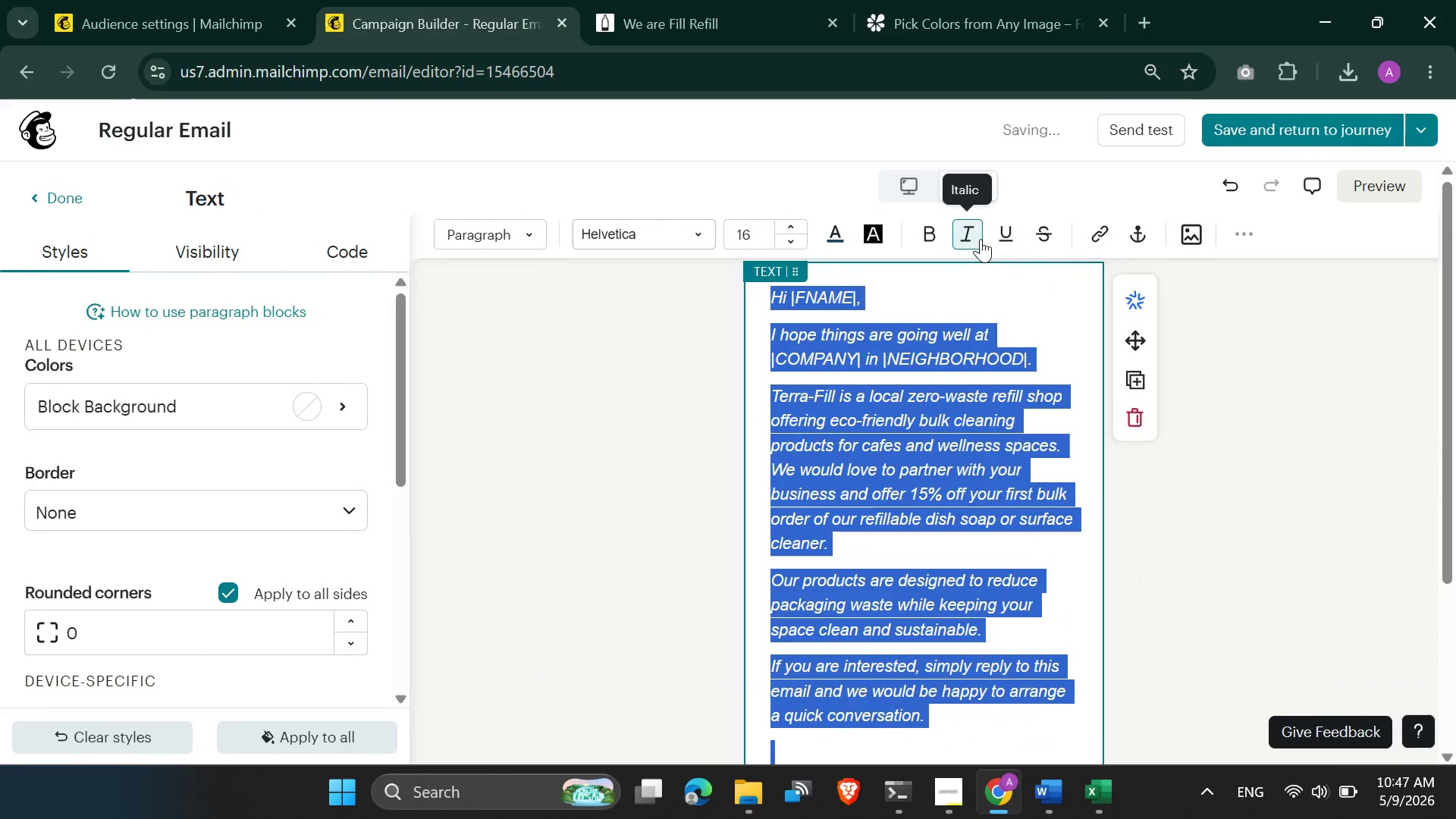 
left_click([981, 239])
 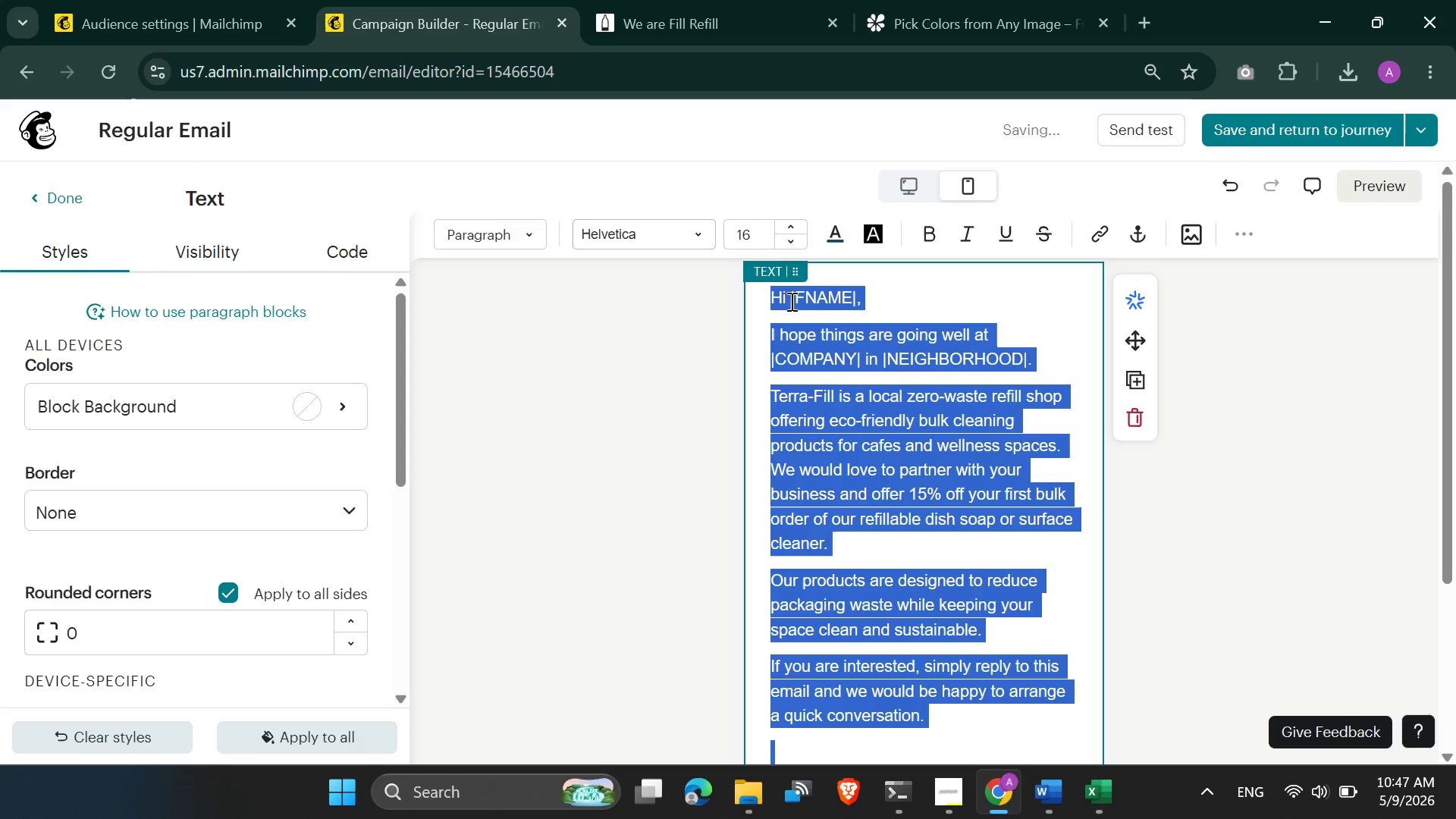 
left_click([790, 300])
 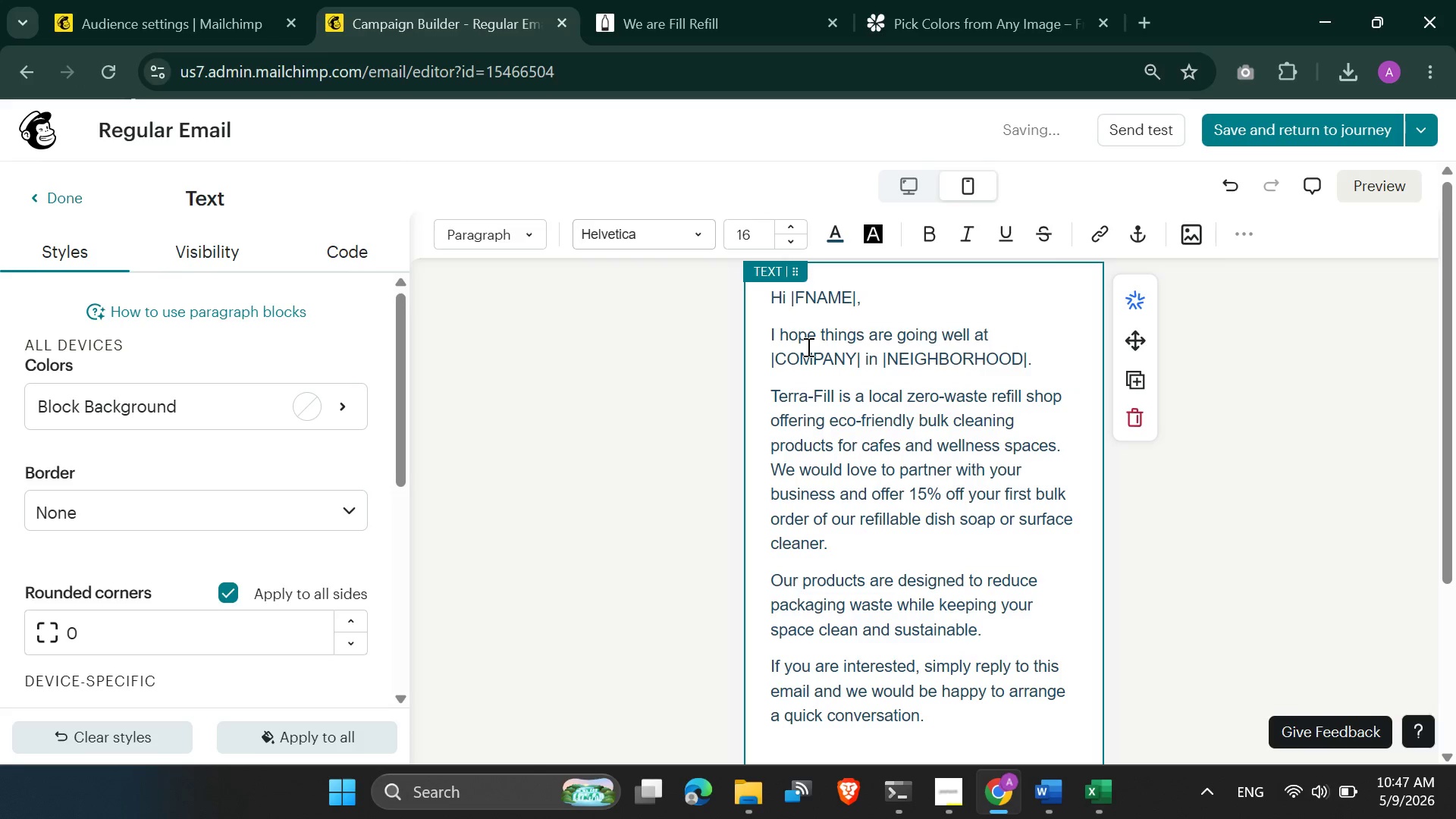 
key(Shift+8)
 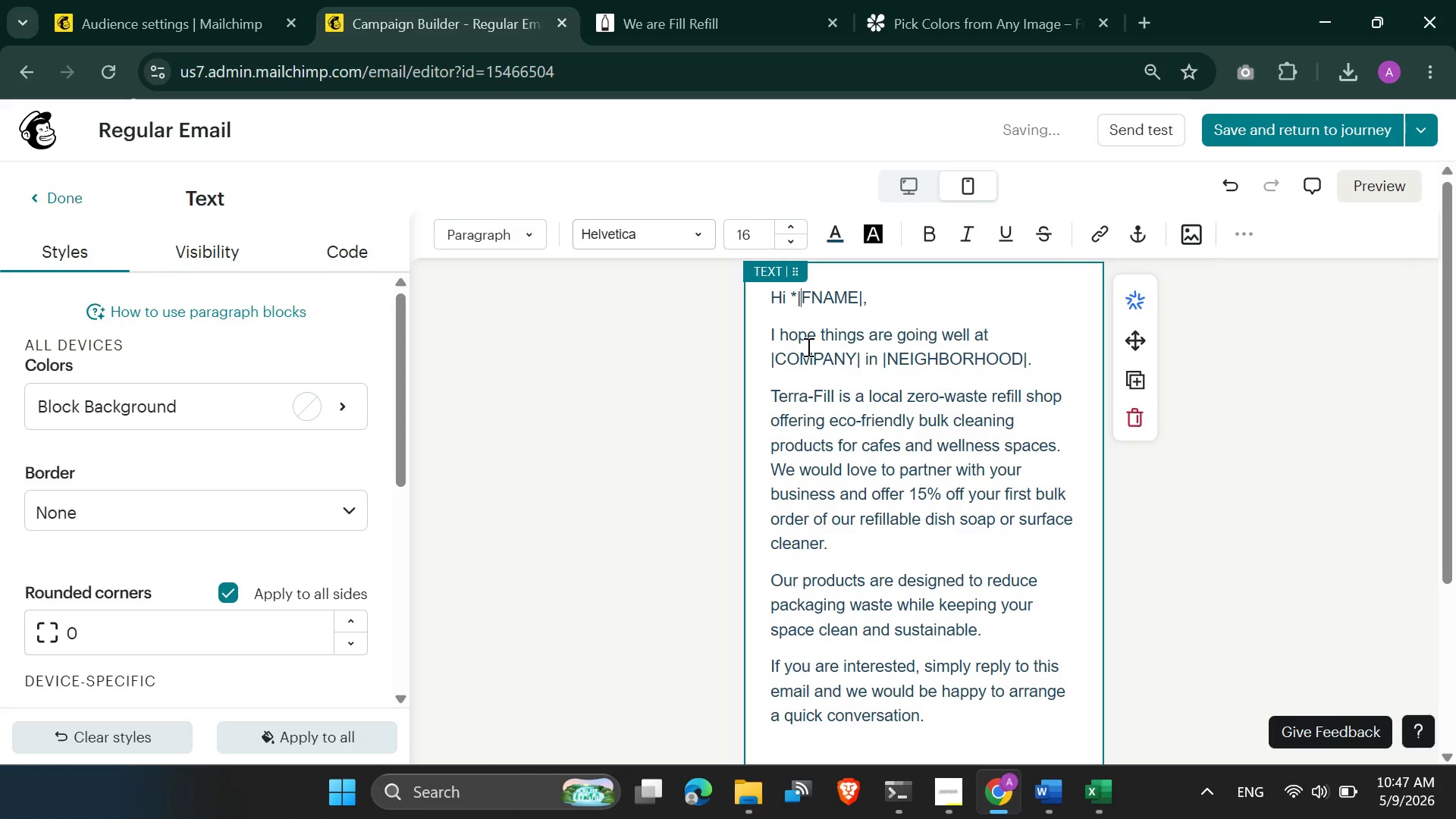 
key(ArrowRight)
 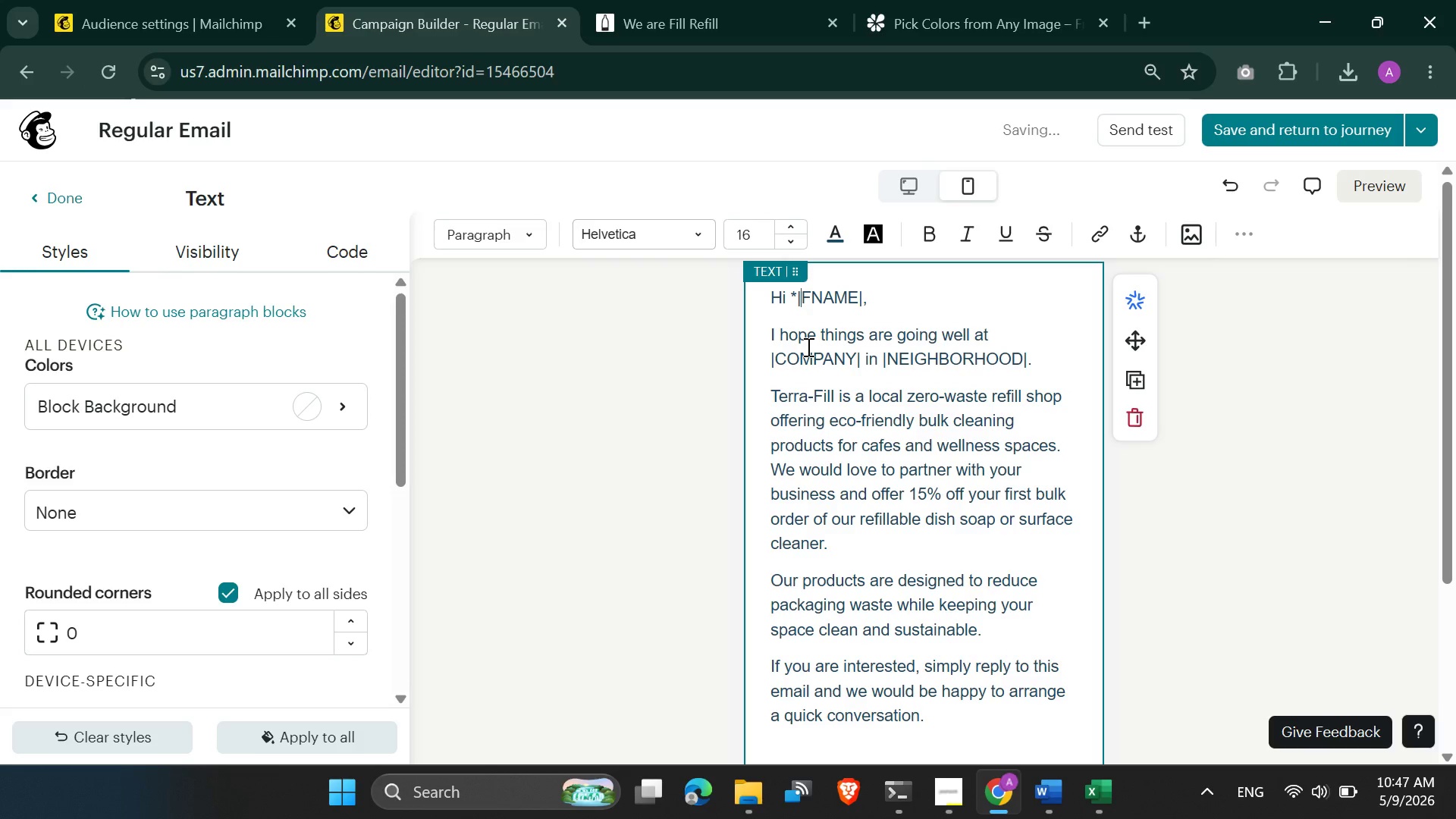 
key(ArrowRight)
 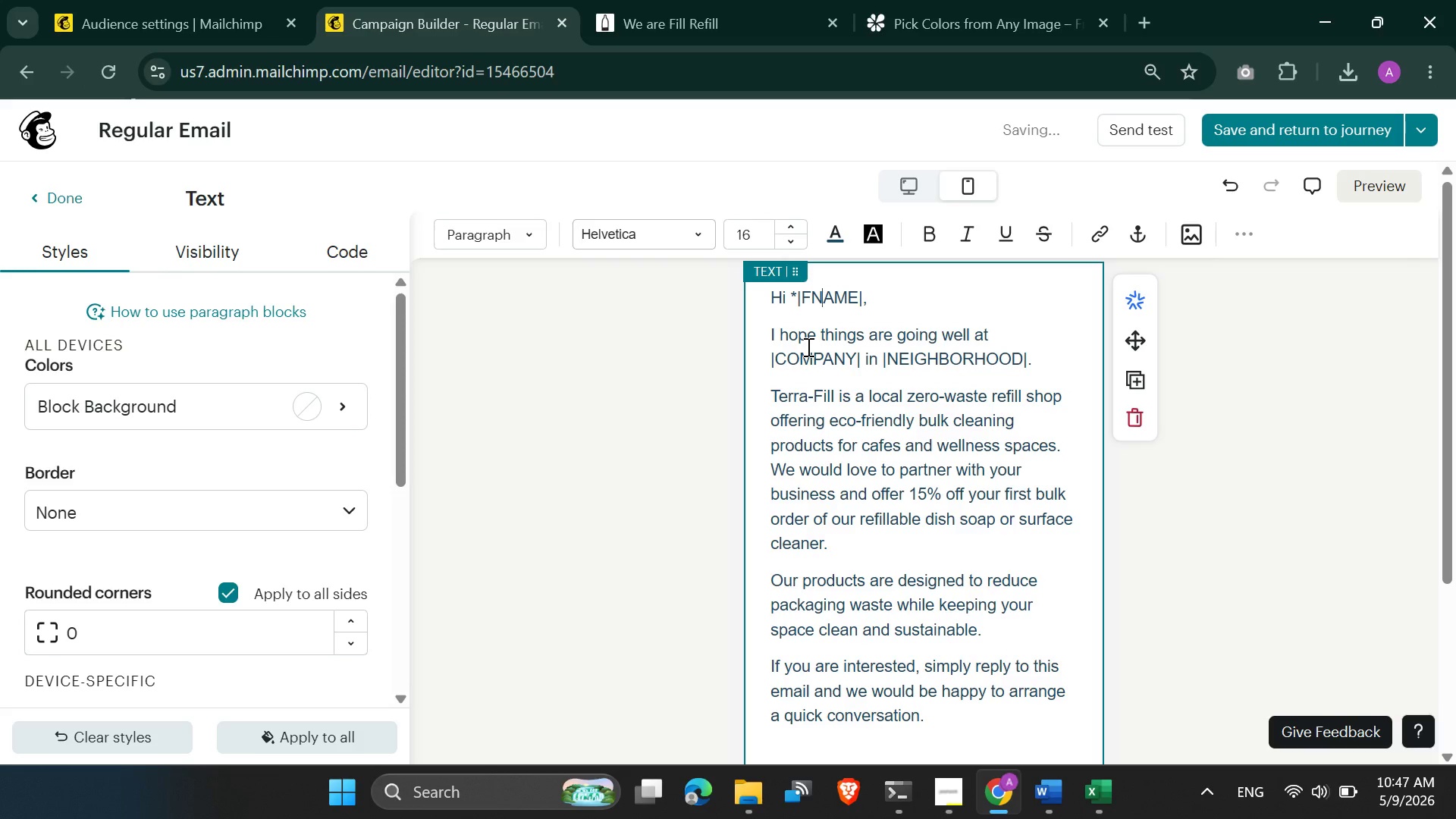 
key(ArrowRight)
 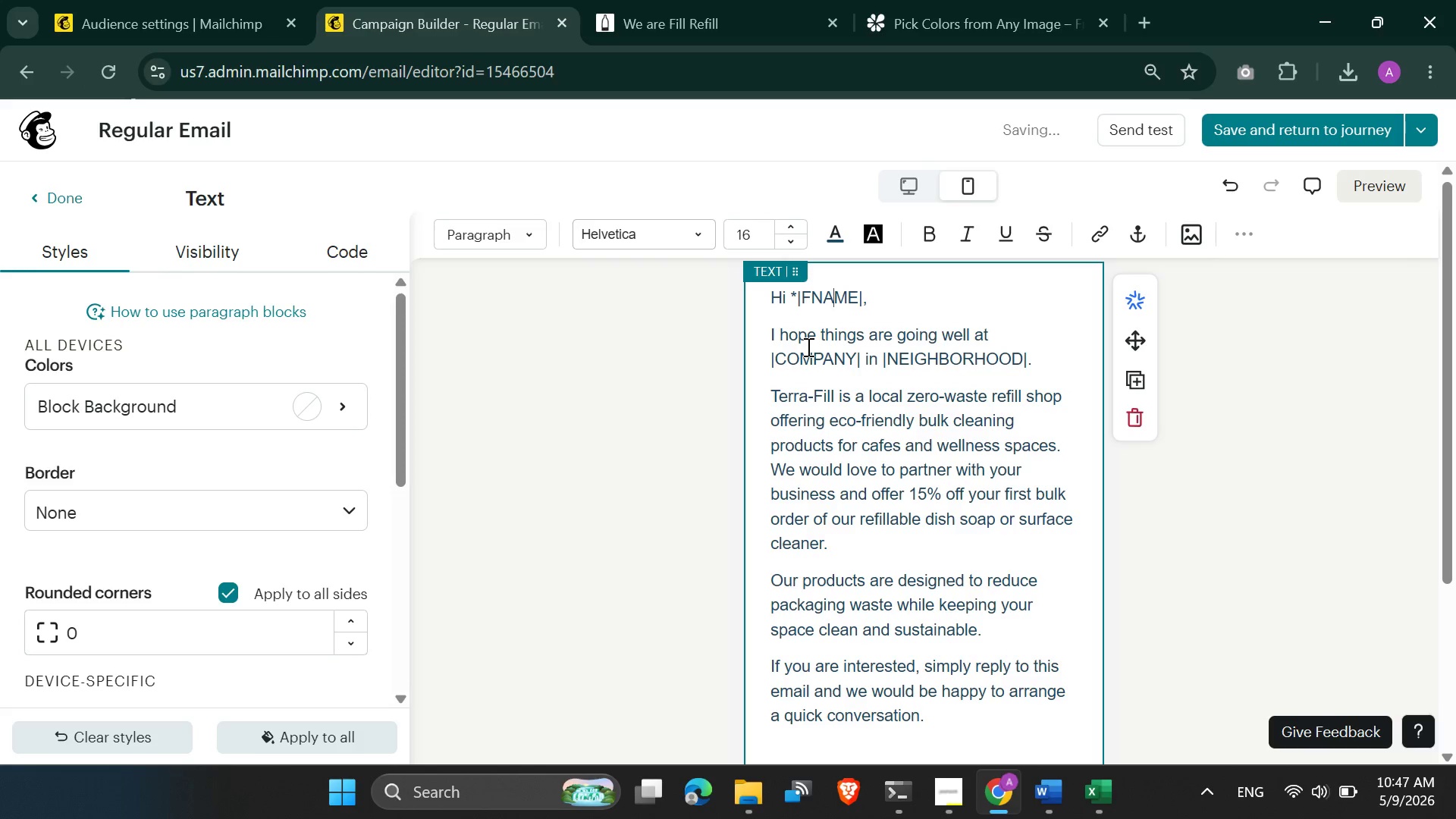 
key(ArrowRight)
 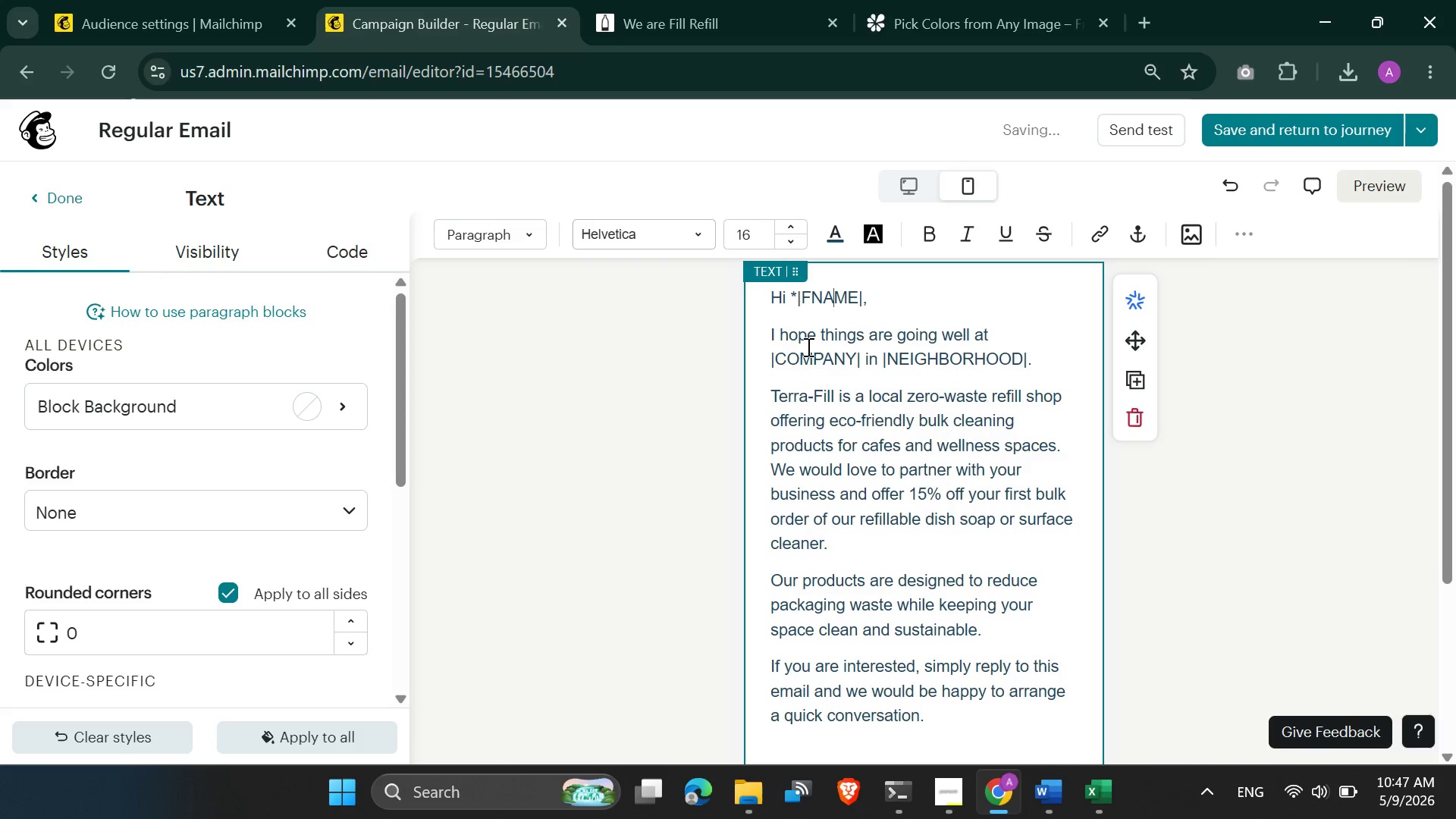 
key(ArrowRight)
 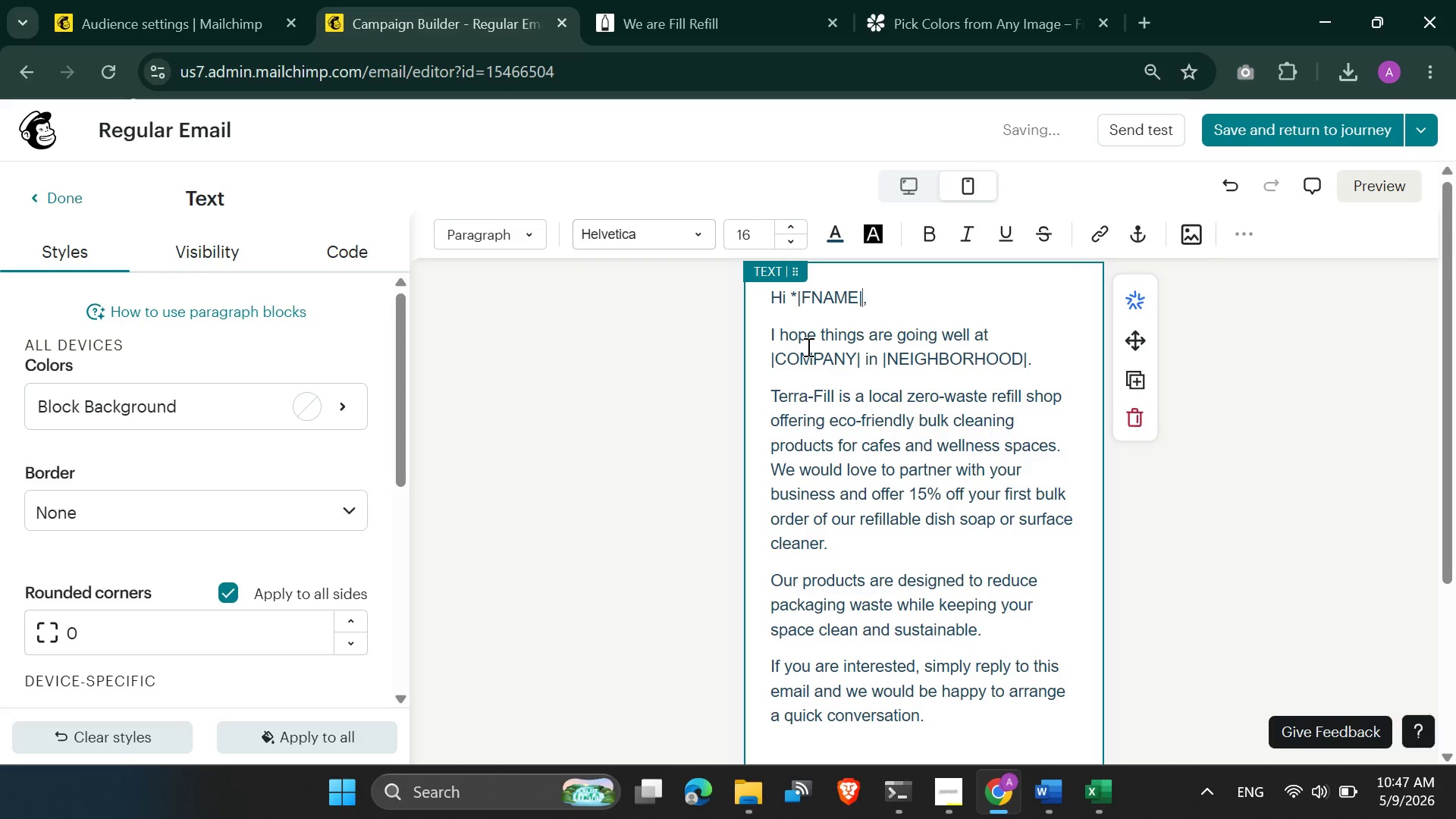 
key(ArrowRight)
 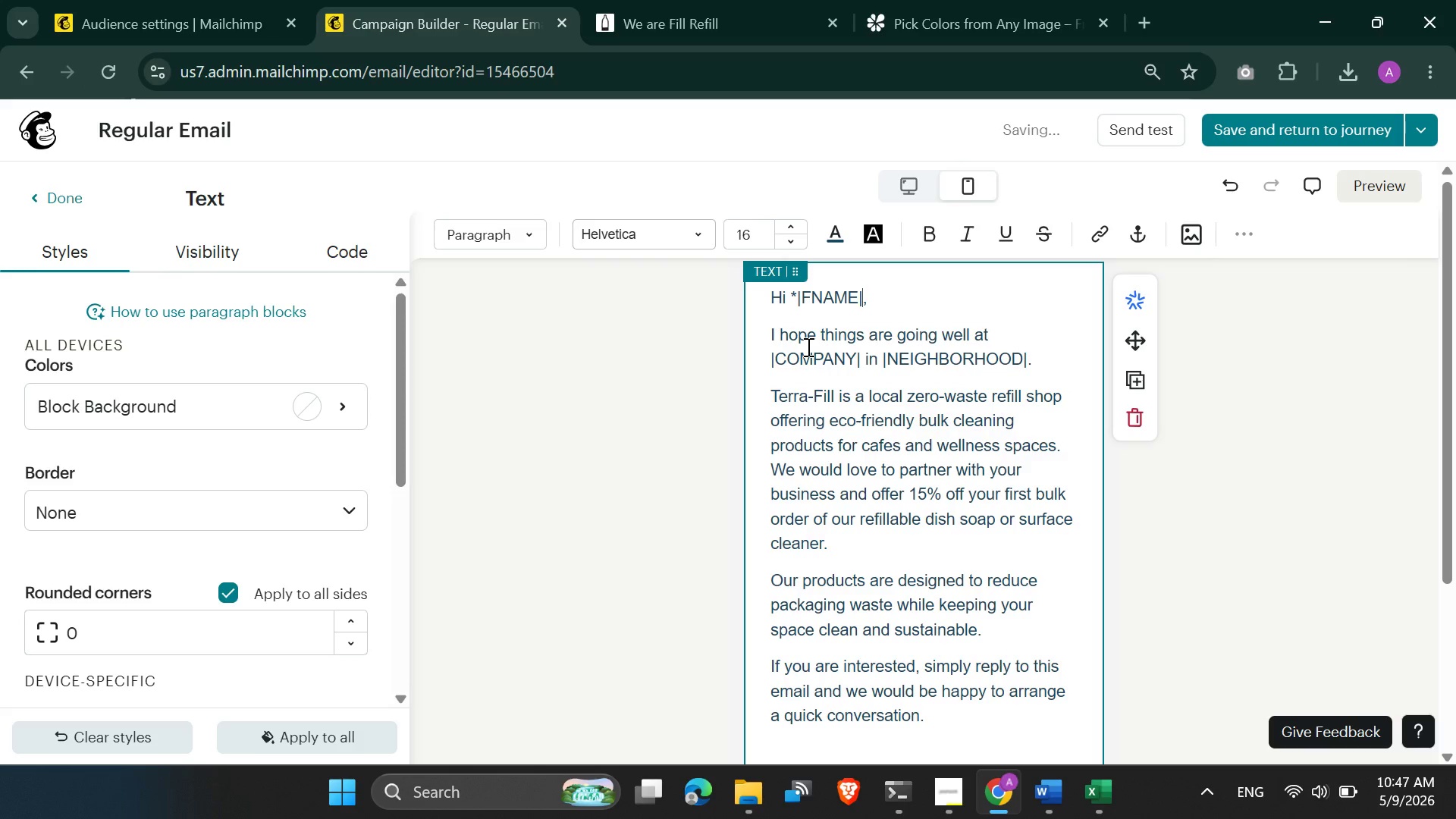 
key(ArrowRight)
 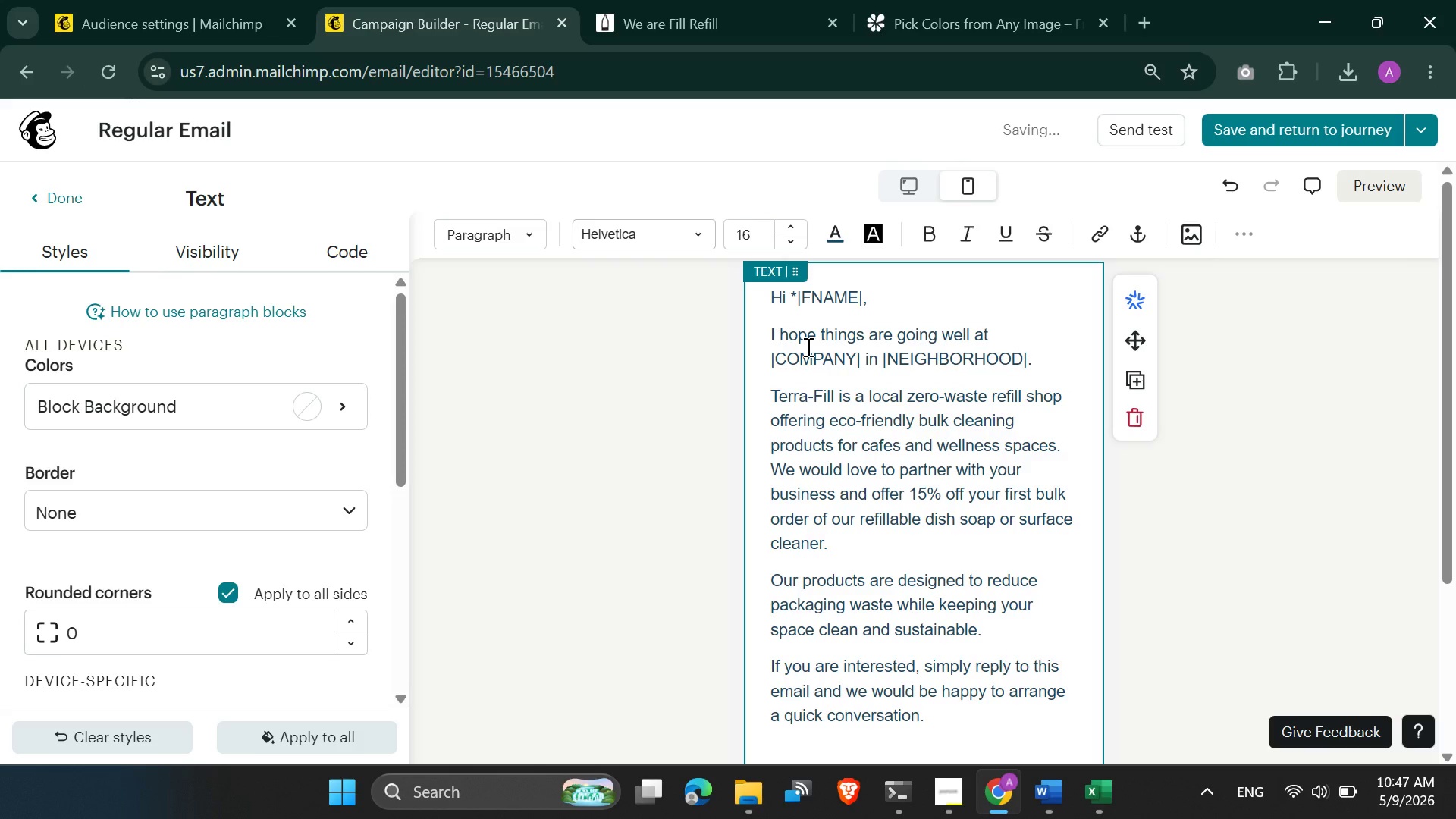 
key(Shift+8)
 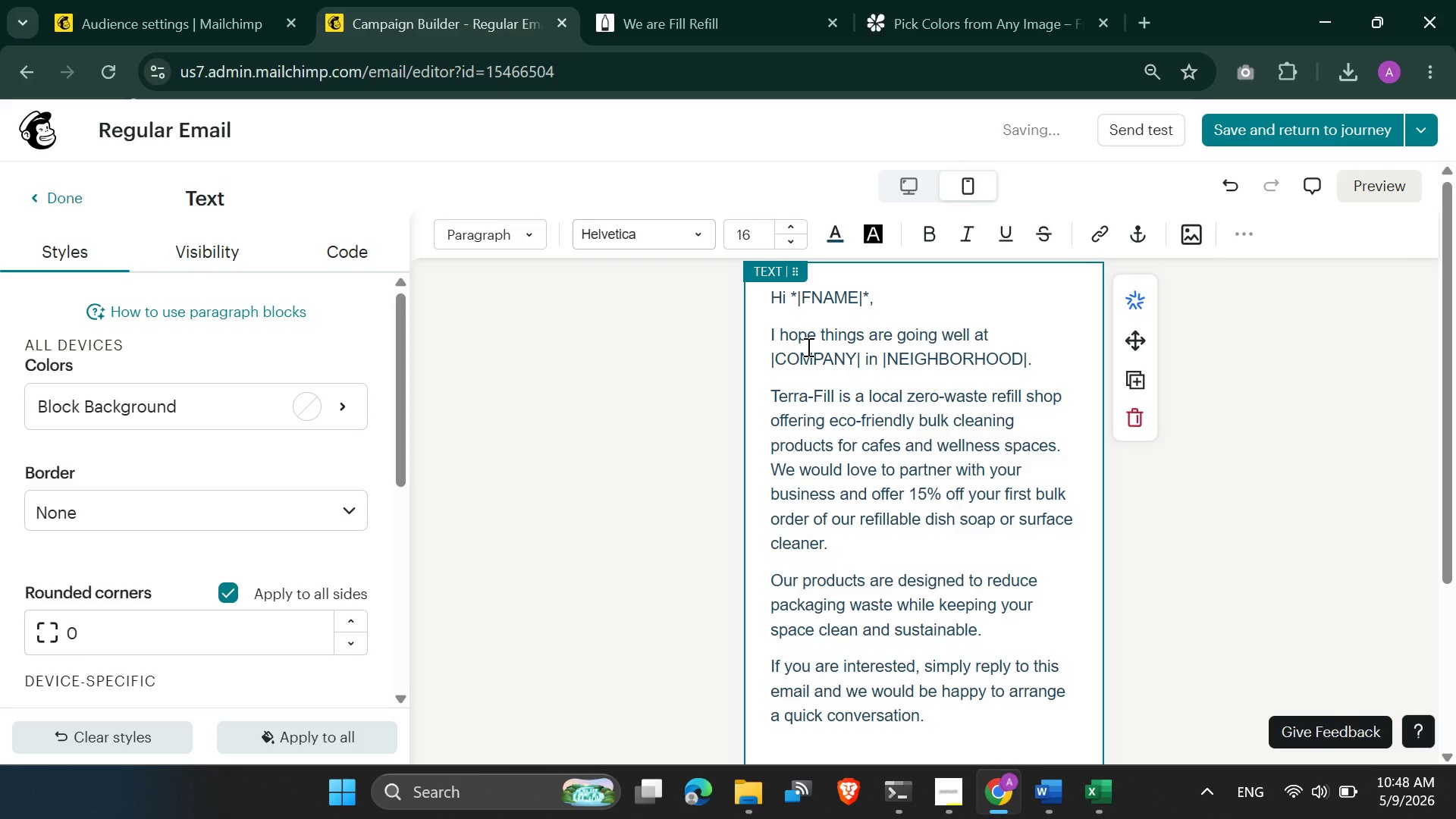 
key(ArrowDown)
 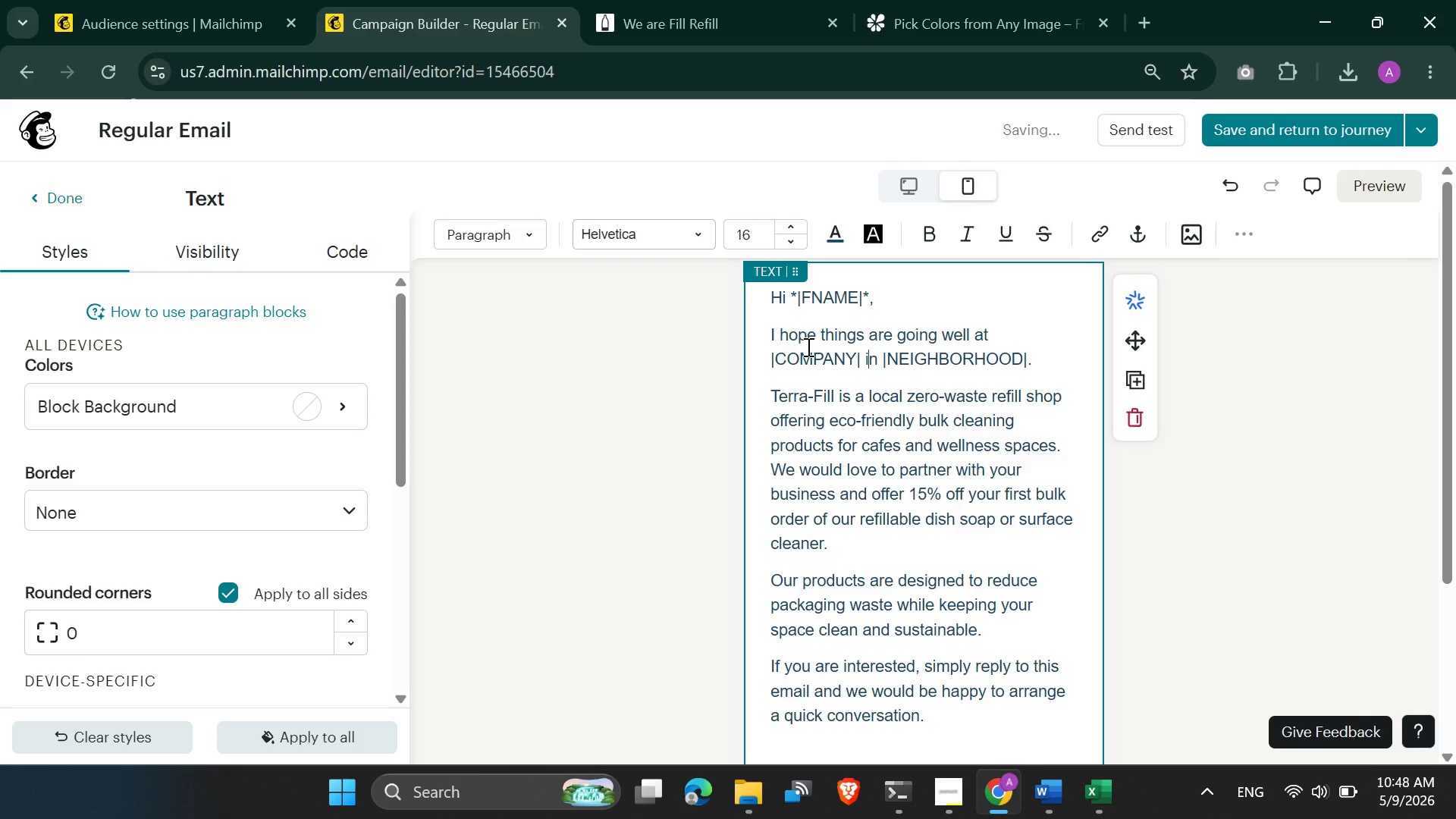 
key(ArrowDown)
 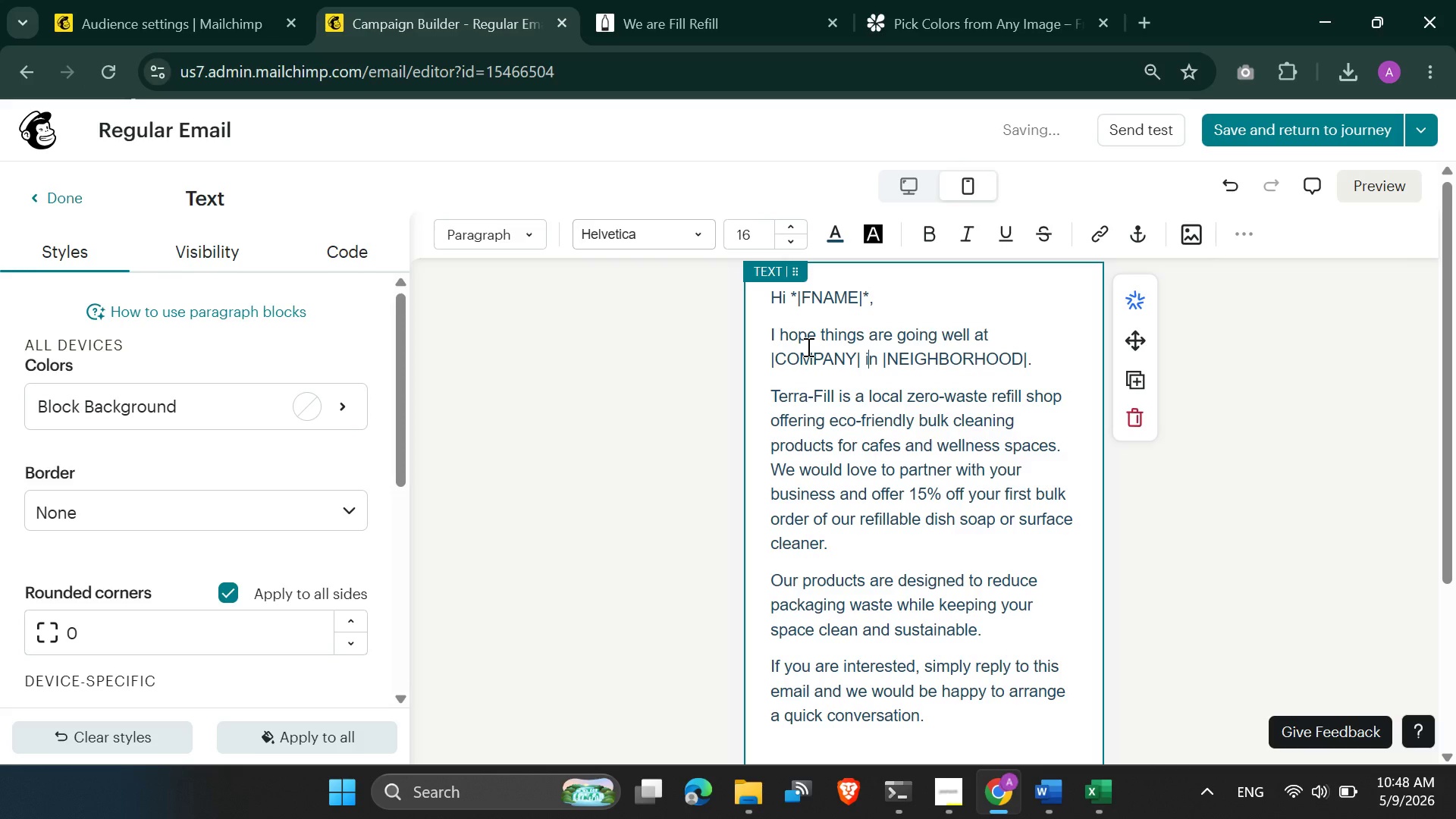 
key(ArrowLeft)
 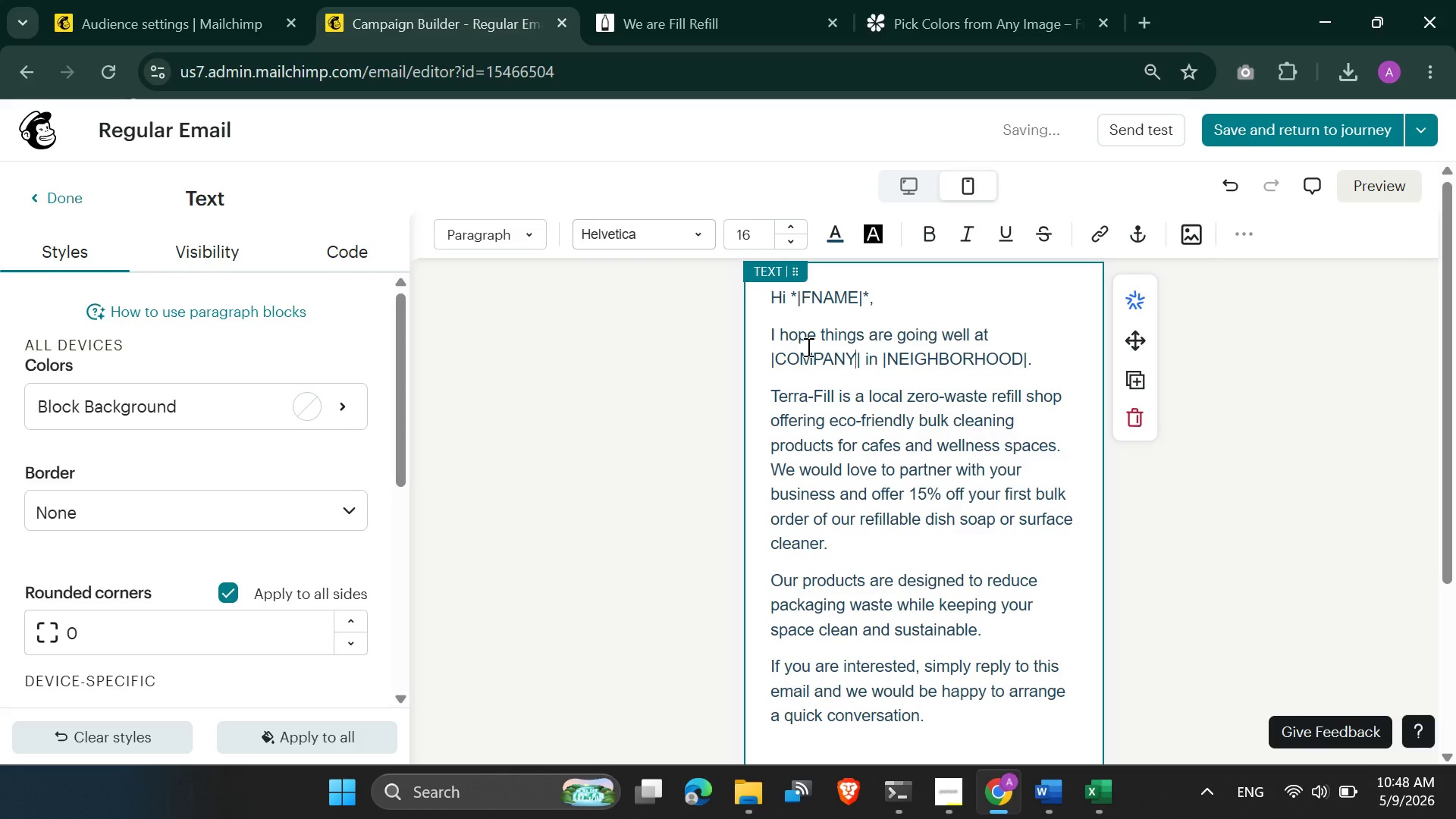 
key(ArrowLeft)
 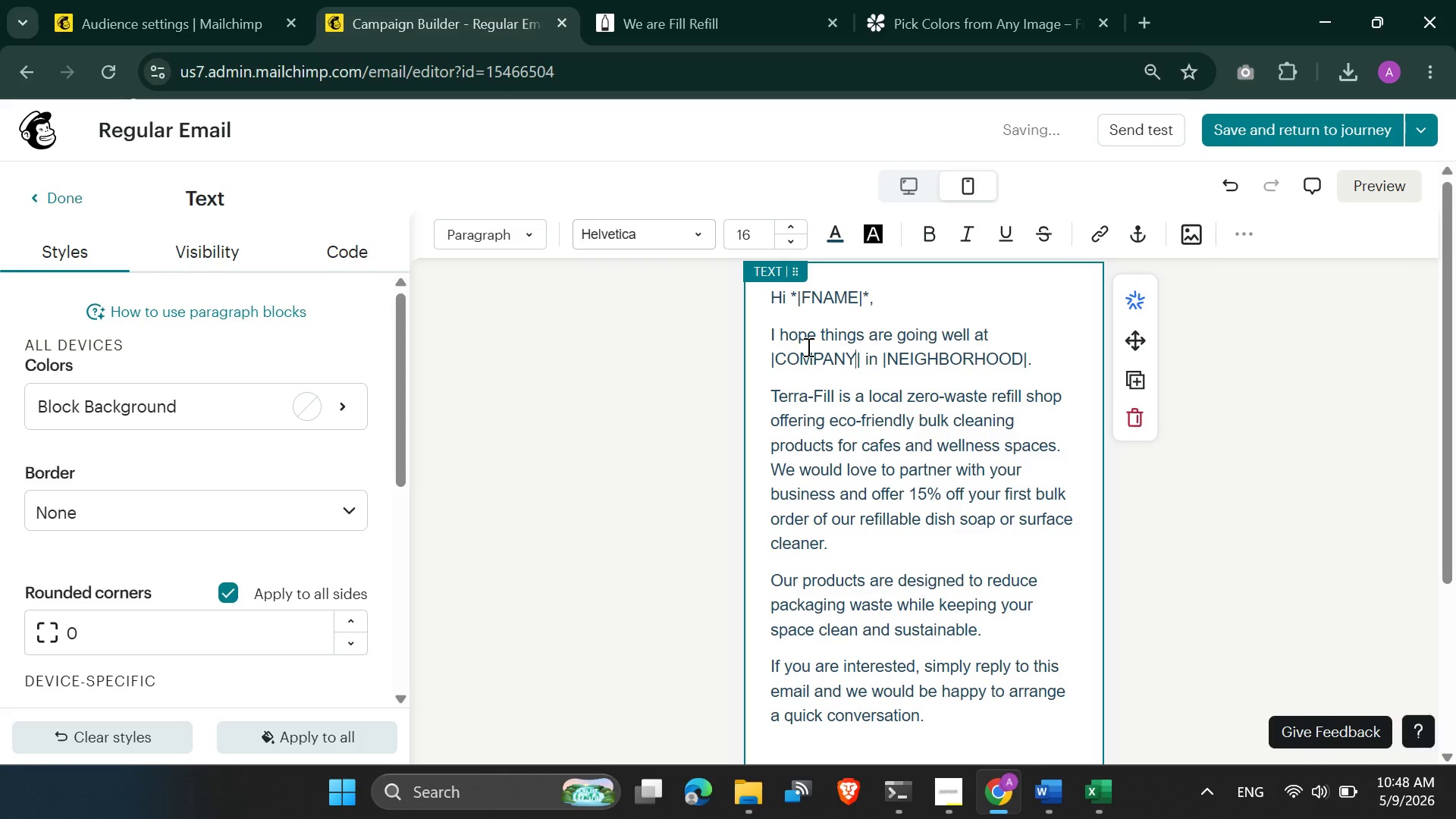 
key(ArrowLeft)
 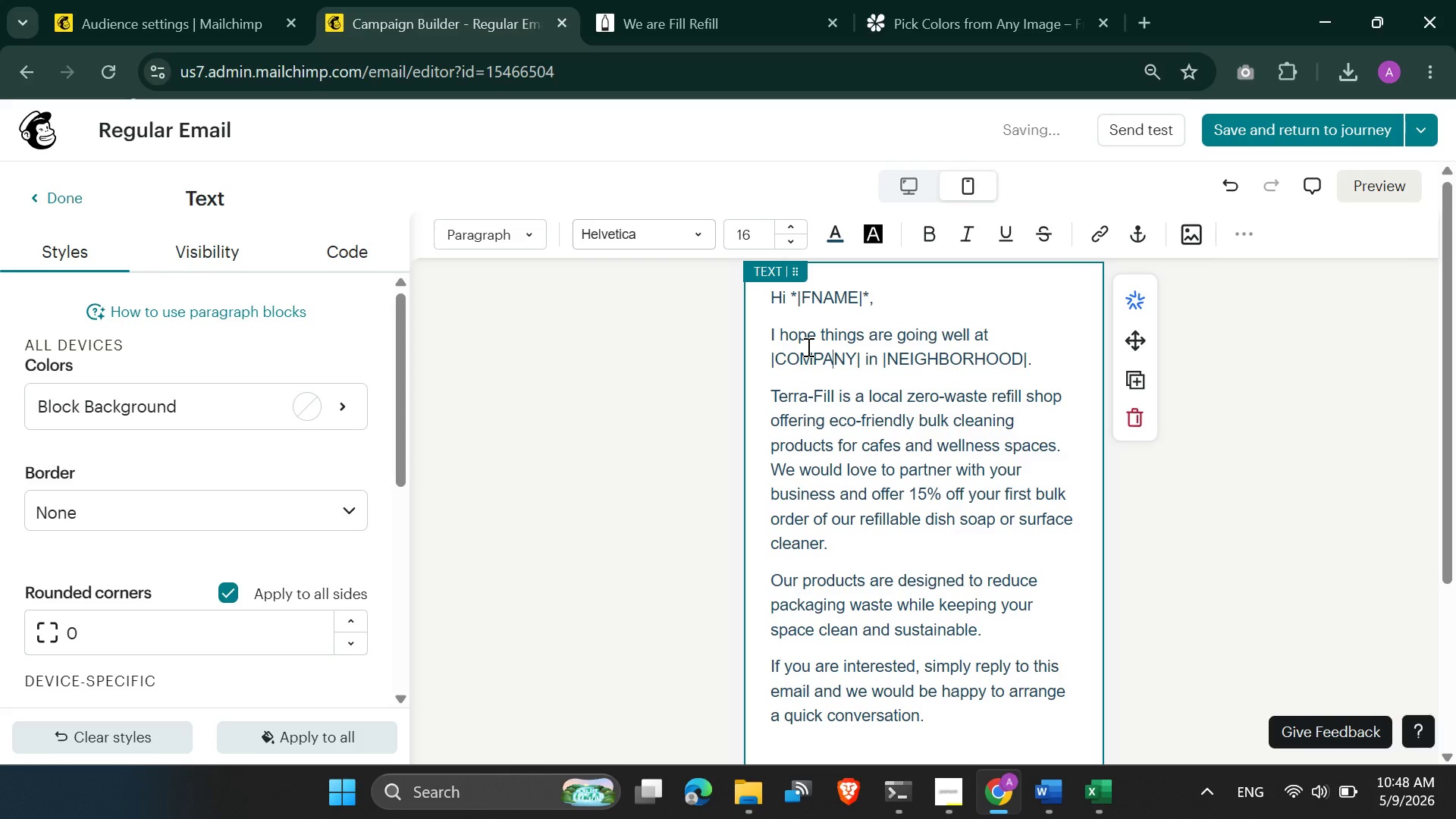 
key(ArrowLeft)
 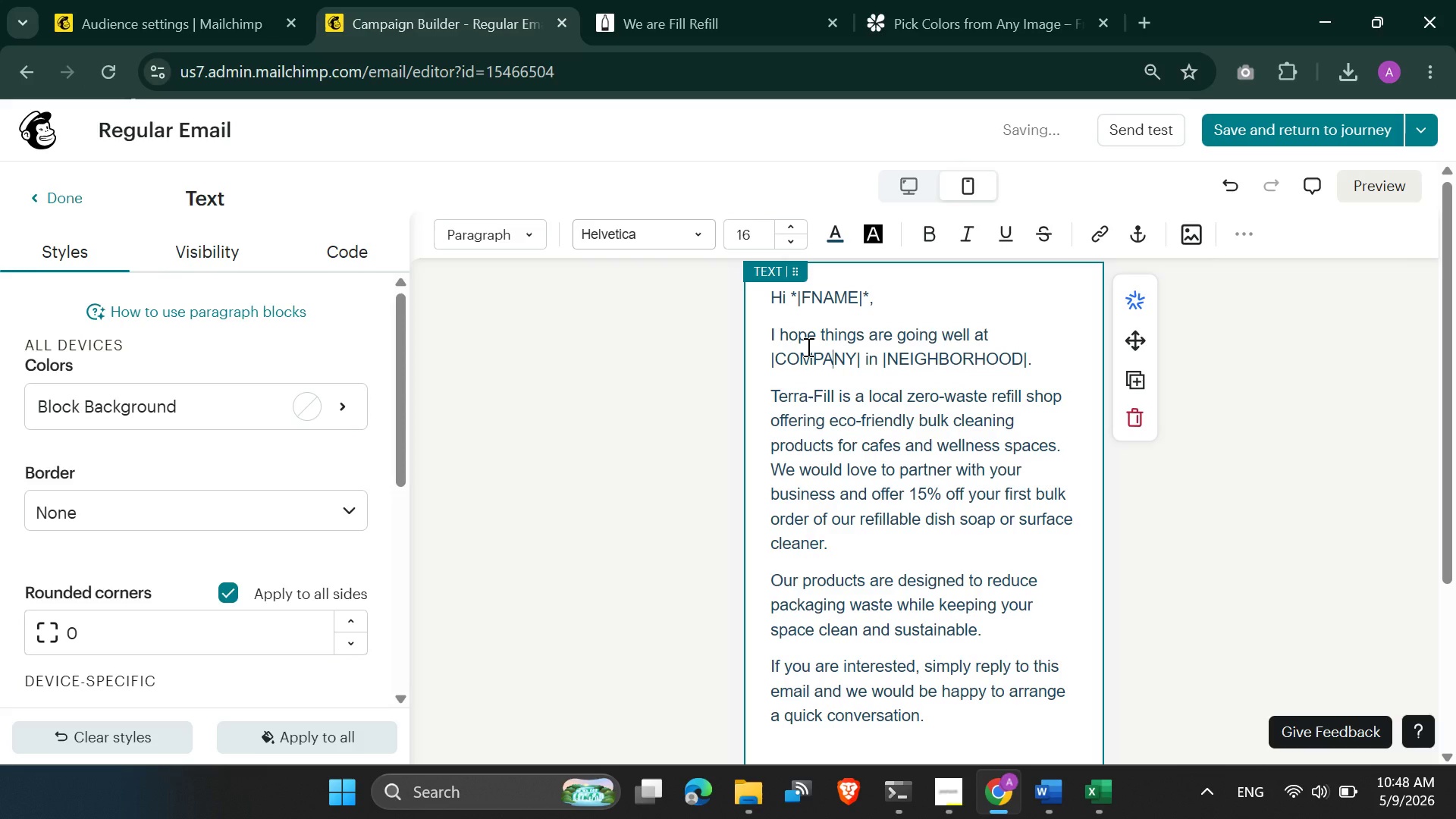 
hold_key(key=ArrowLeft, duration=0.36)
 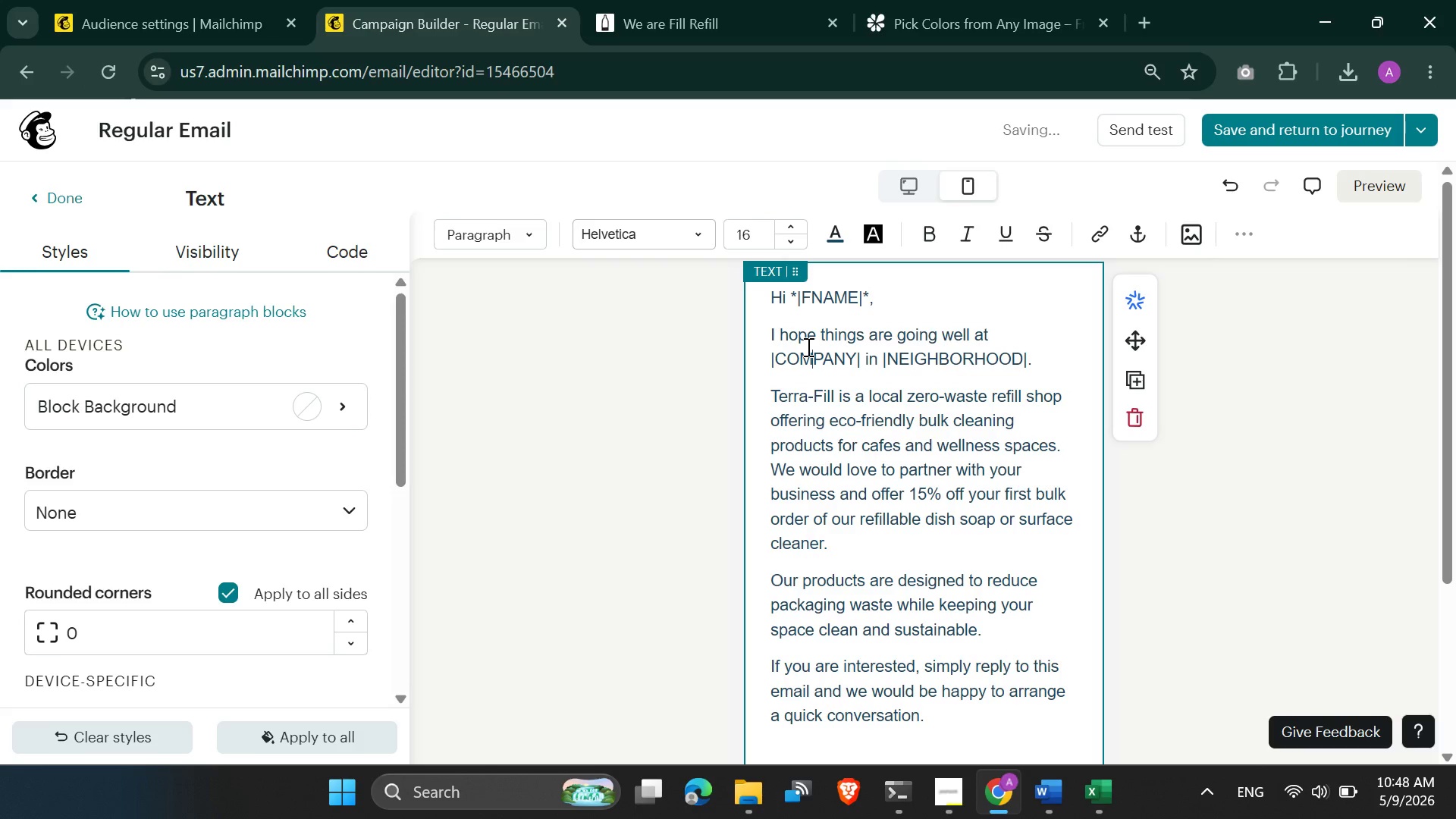 
key(ArrowLeft)
 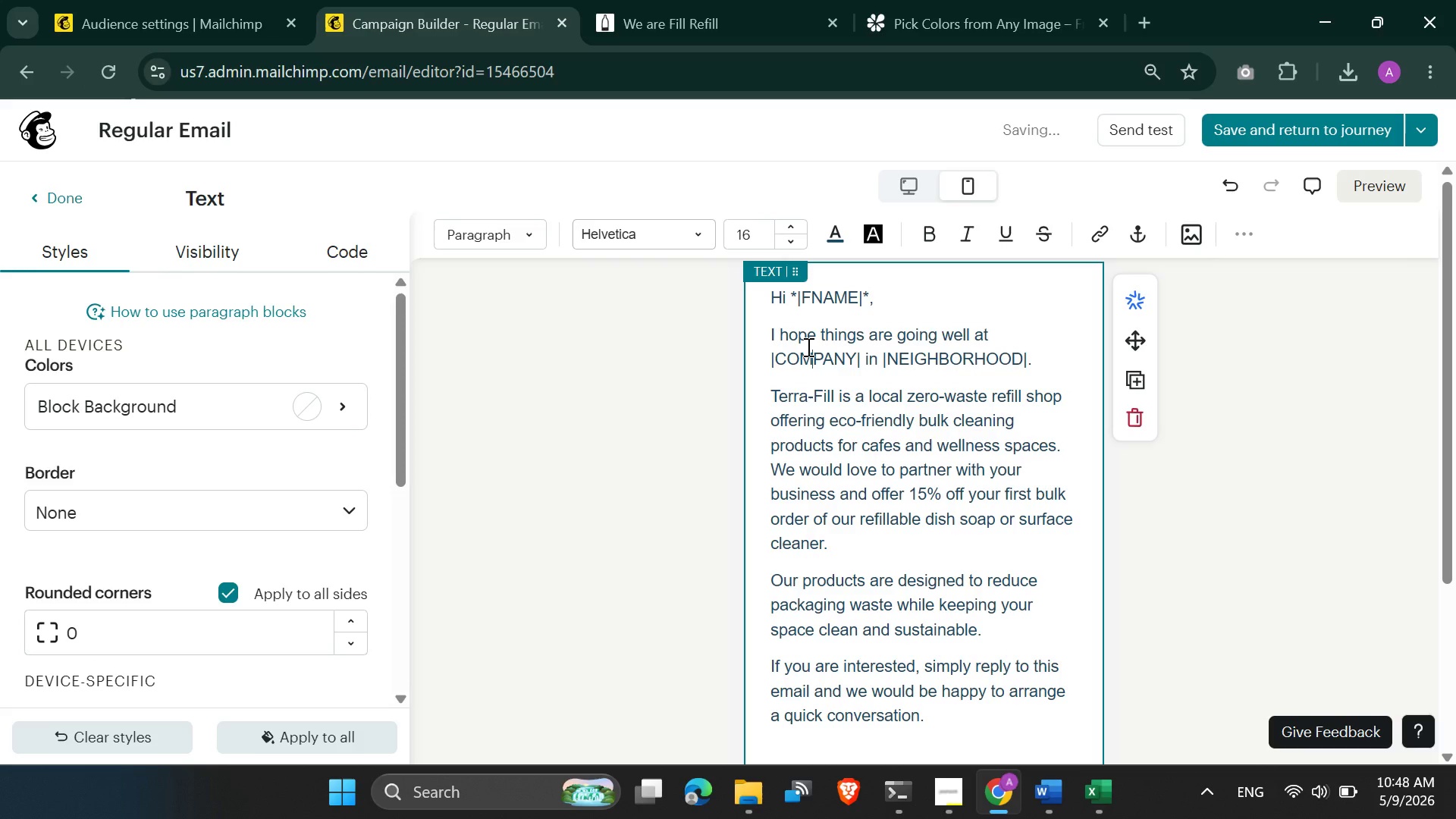 
key(ArrowLeft)
 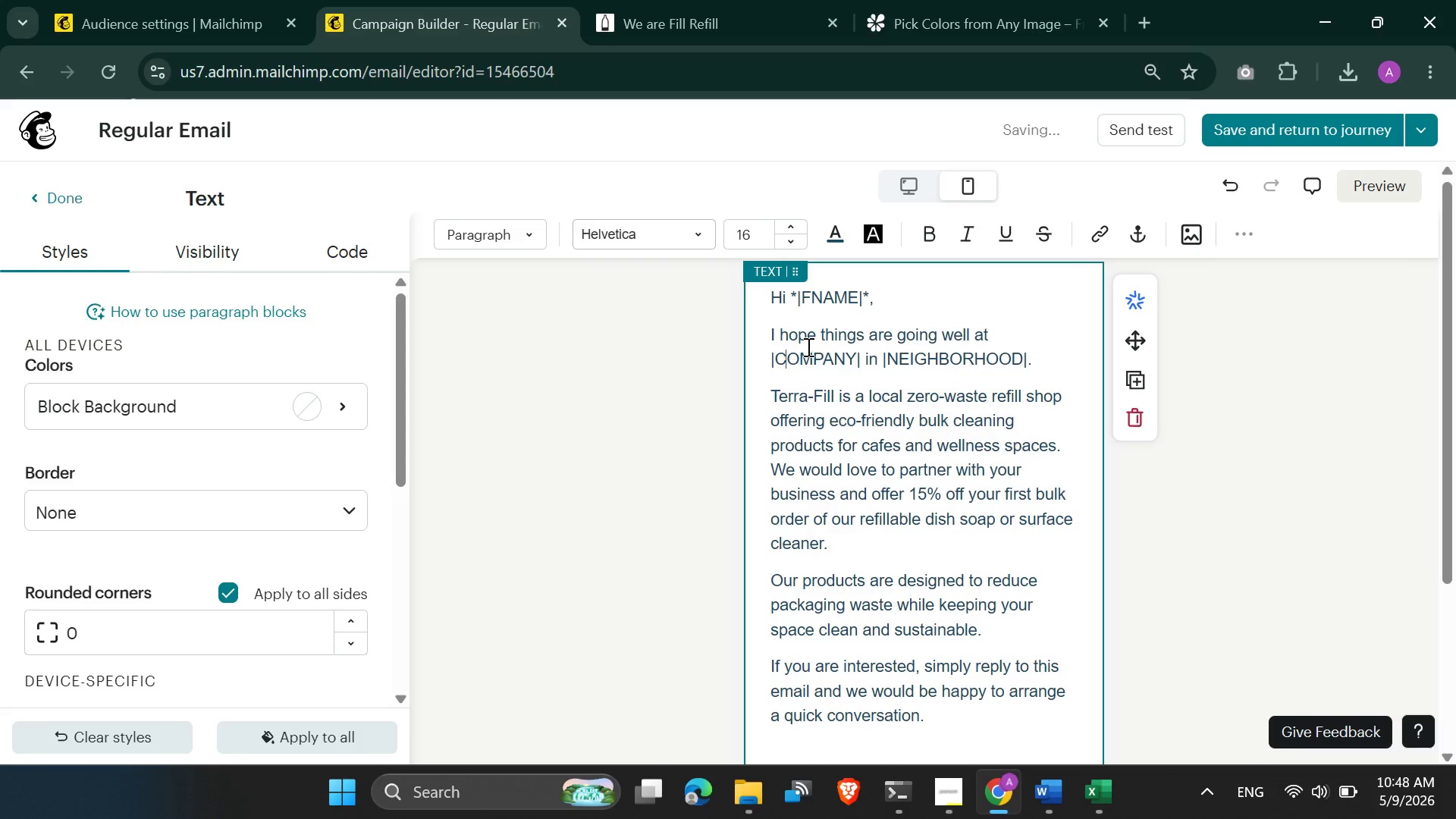 
key(ArrowLeft)
 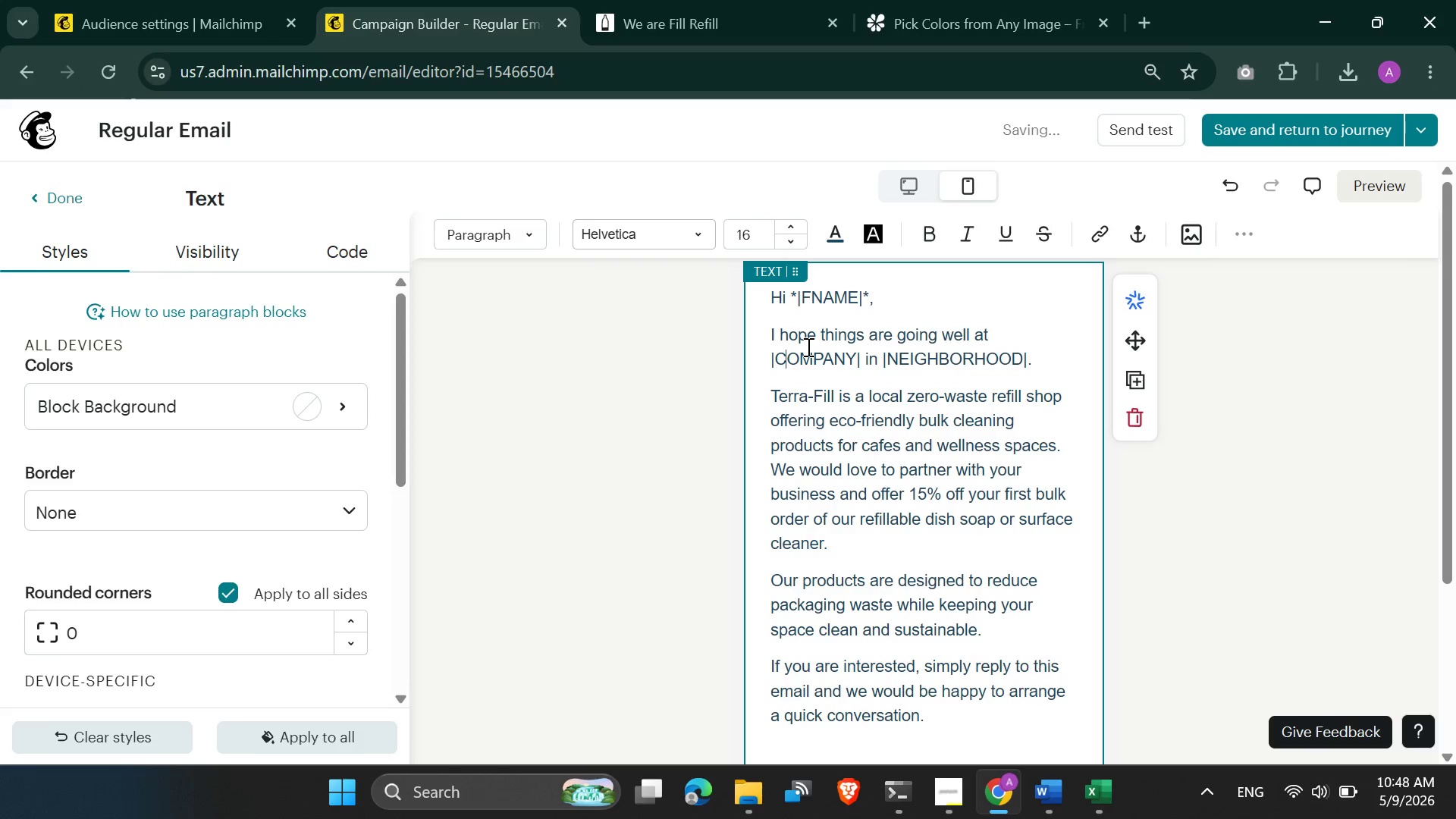 
key(ArrowLeft)
 